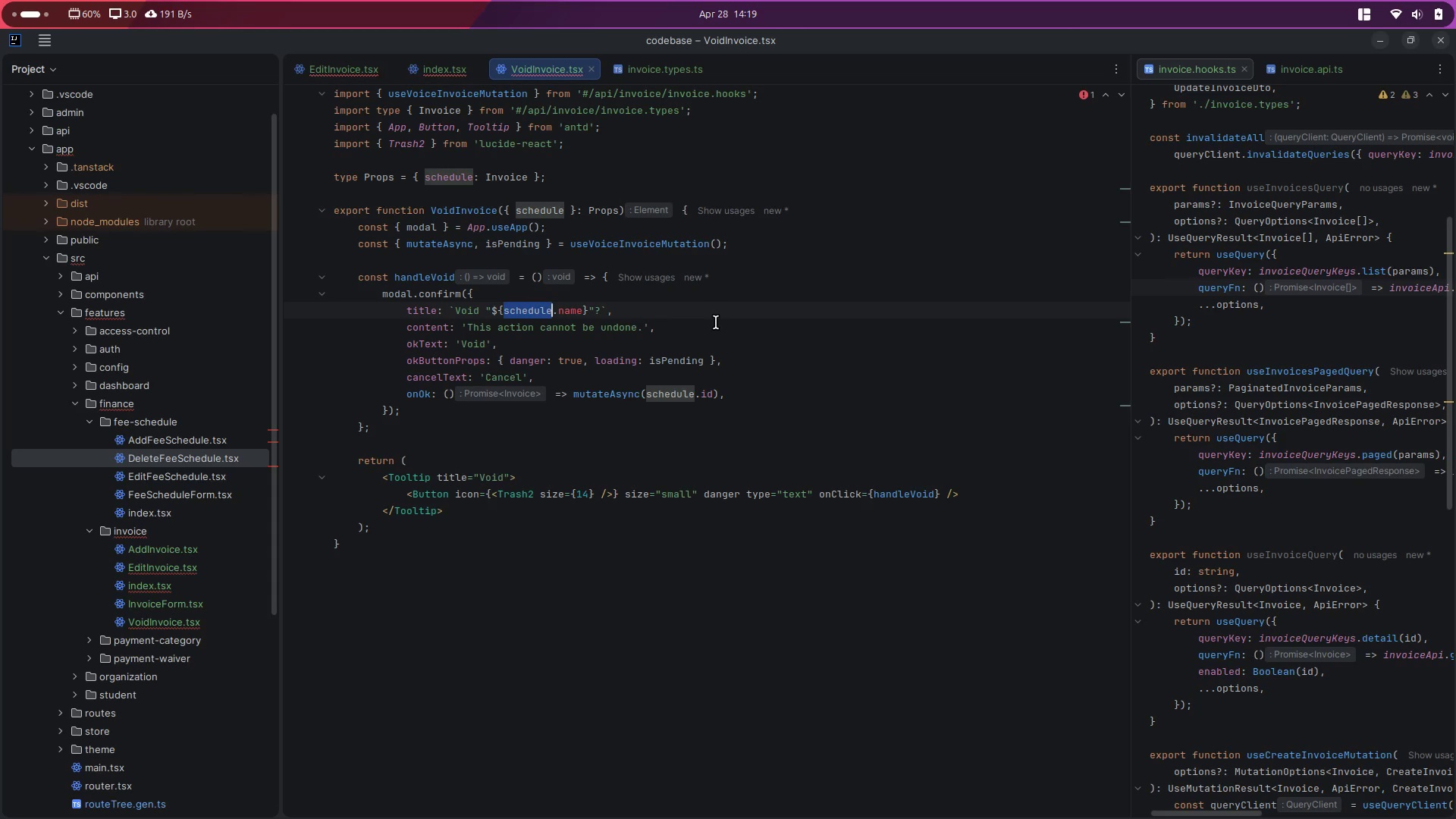 
type(invoice)
 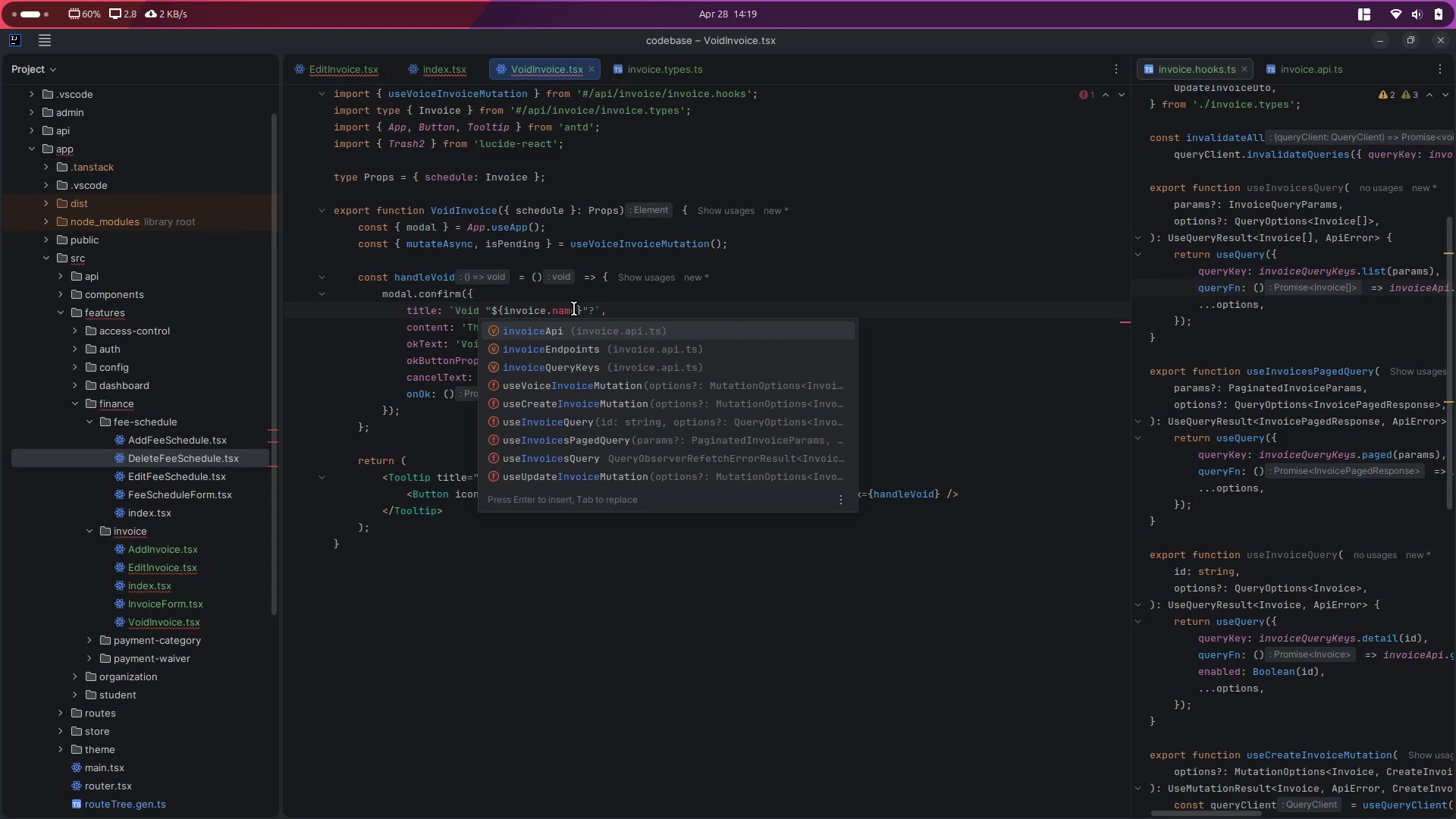 
double_click([557, 309])
 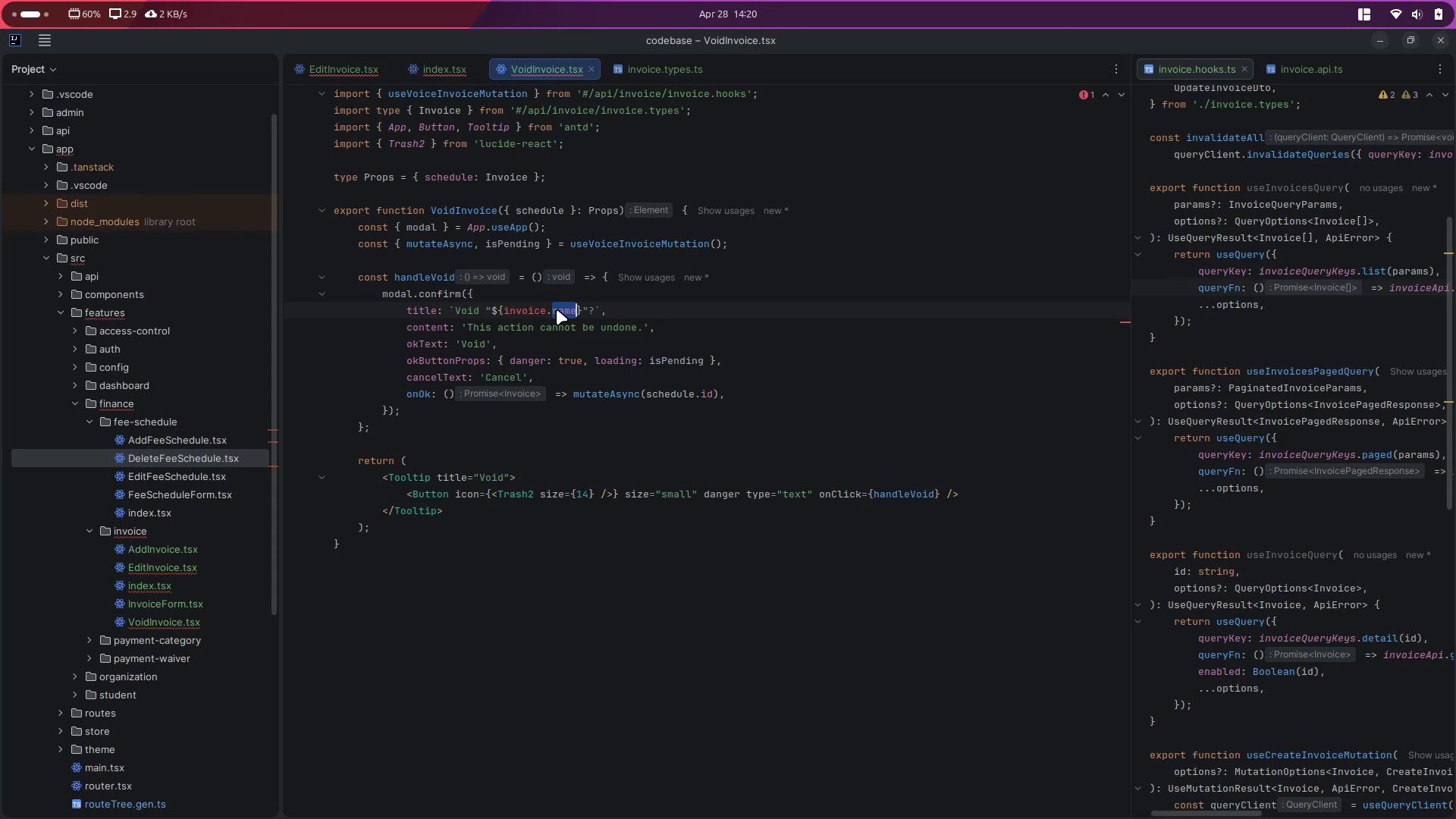 
wait(24.6)
 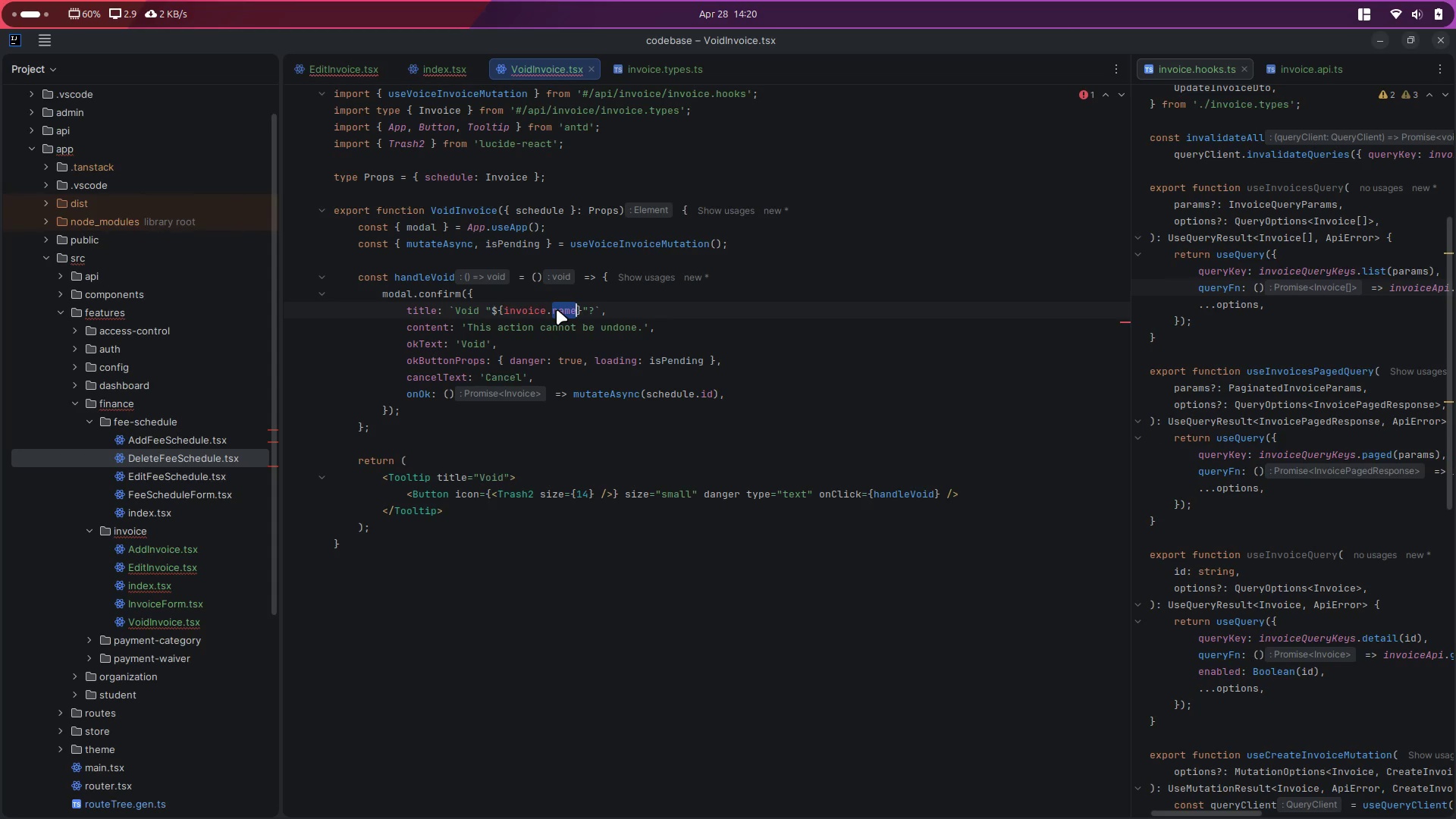 
double_click([519, 492])
 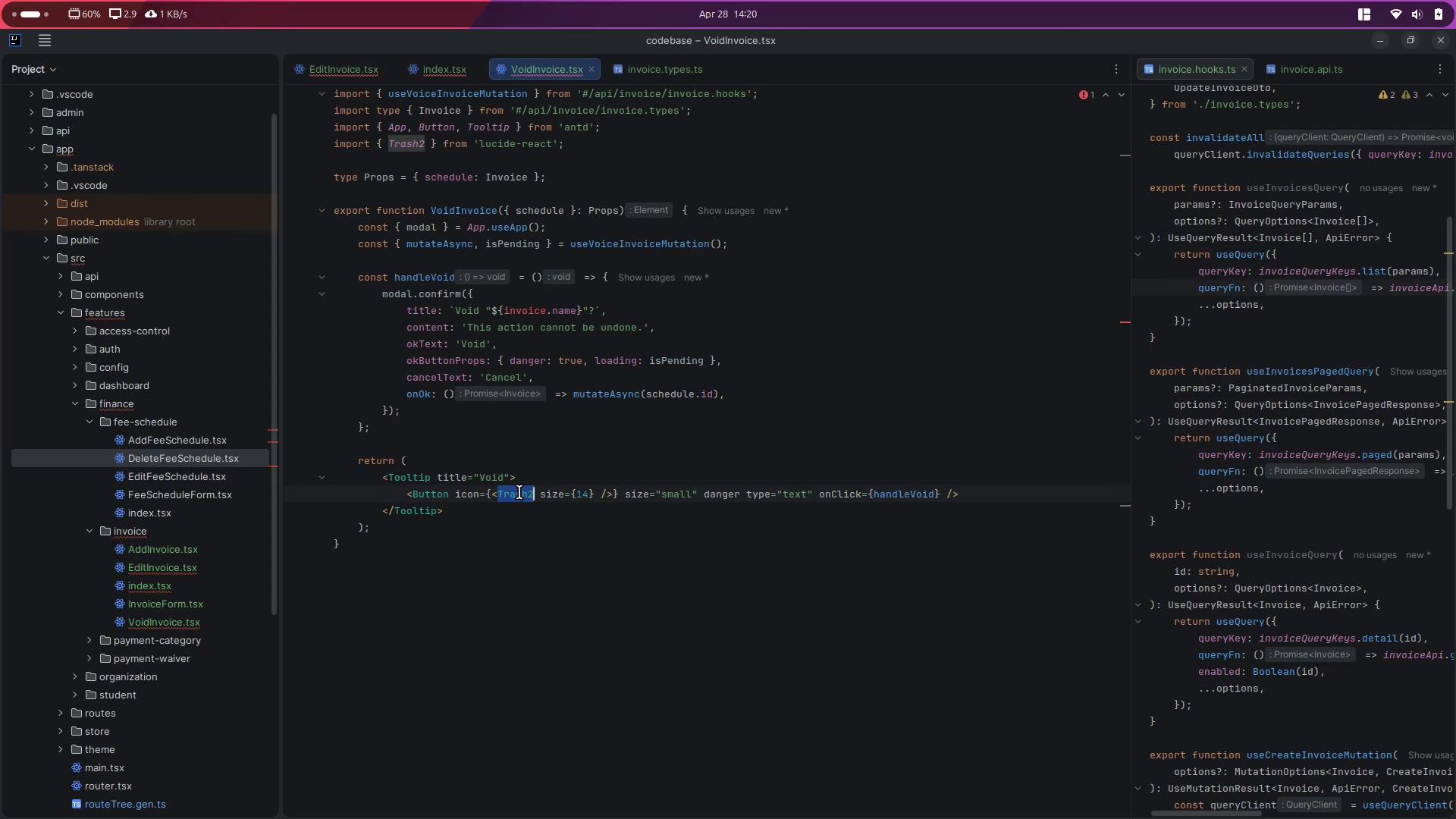 
scroll: coordinate [519, 492], scroll_direction: up, amount: 9.0
 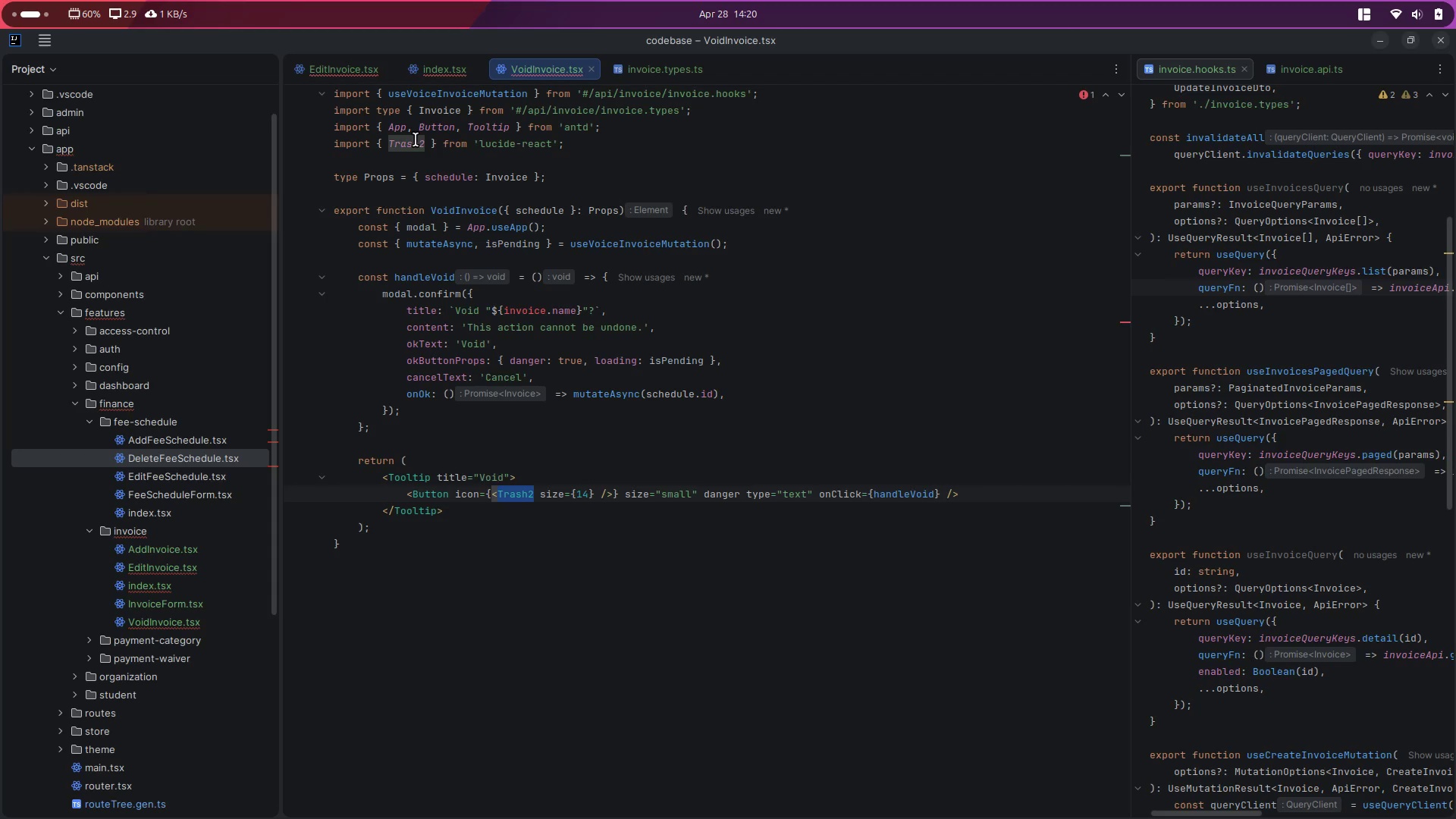 
double_click([415, 139])
 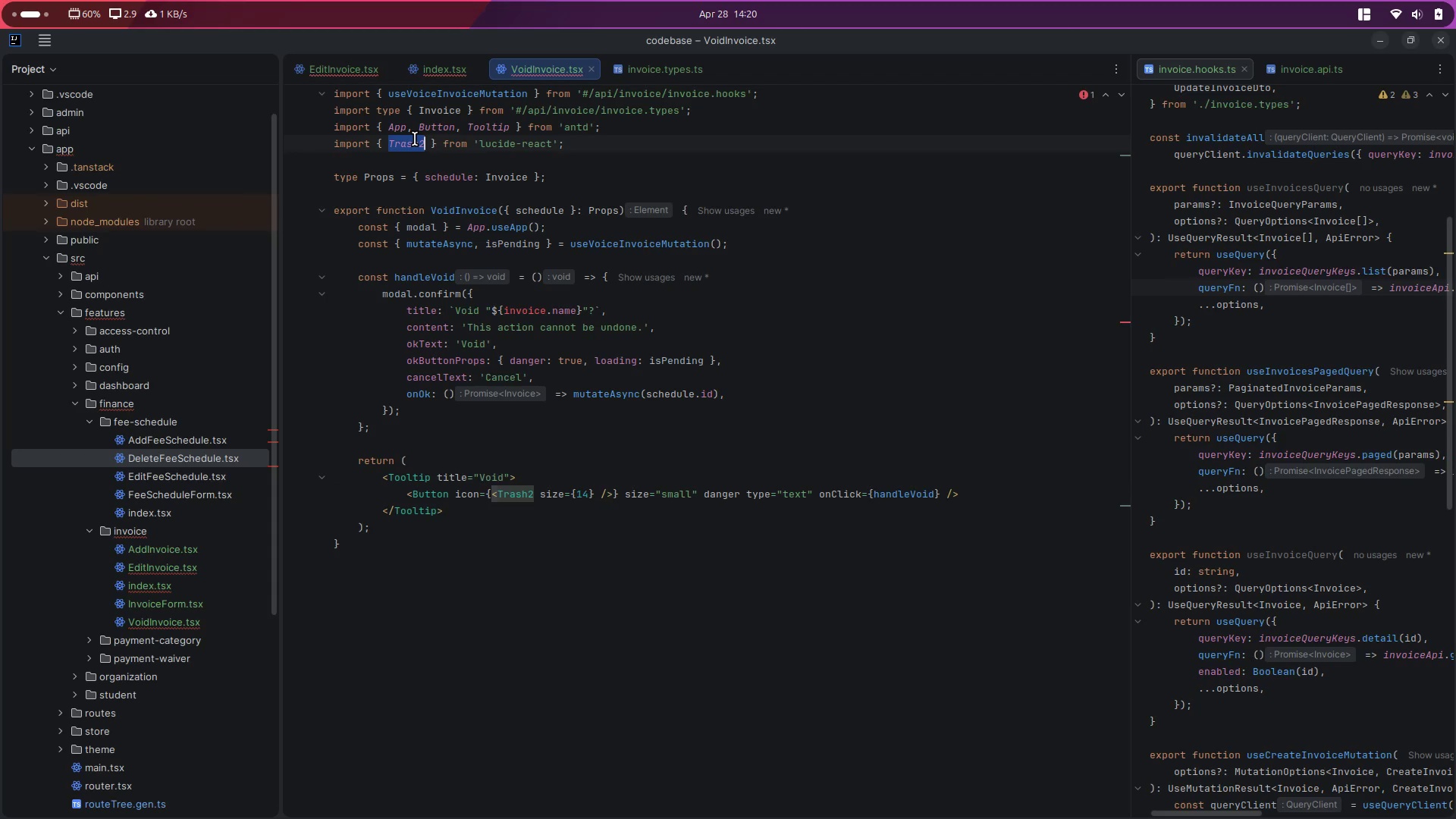 
type(Void)
key(Backspace)
key(Backspace)
key(Backspace)
key(Backspace)
type(C)
key(Backspace)
type(Stop)
 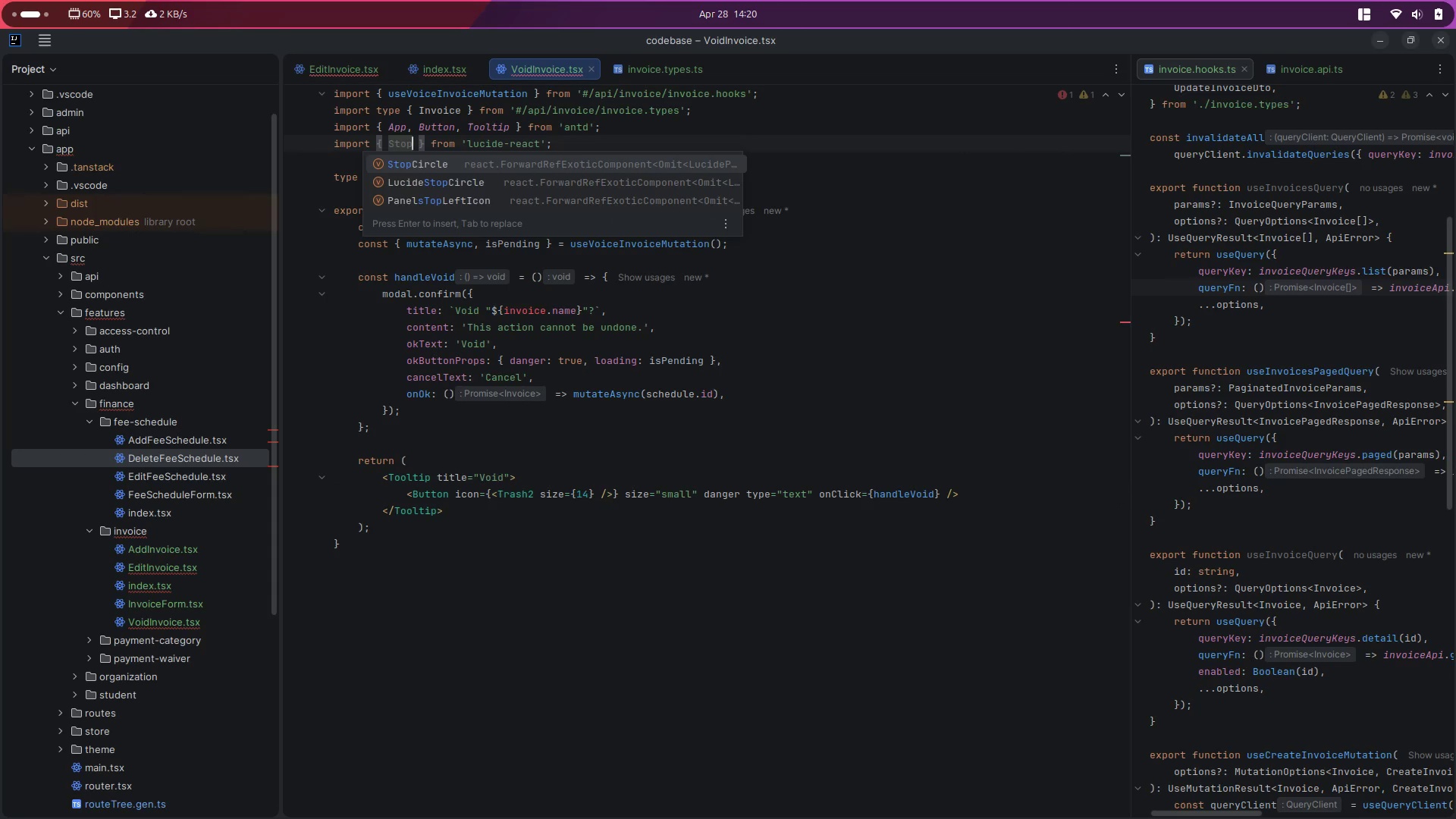 
key(Enter)
 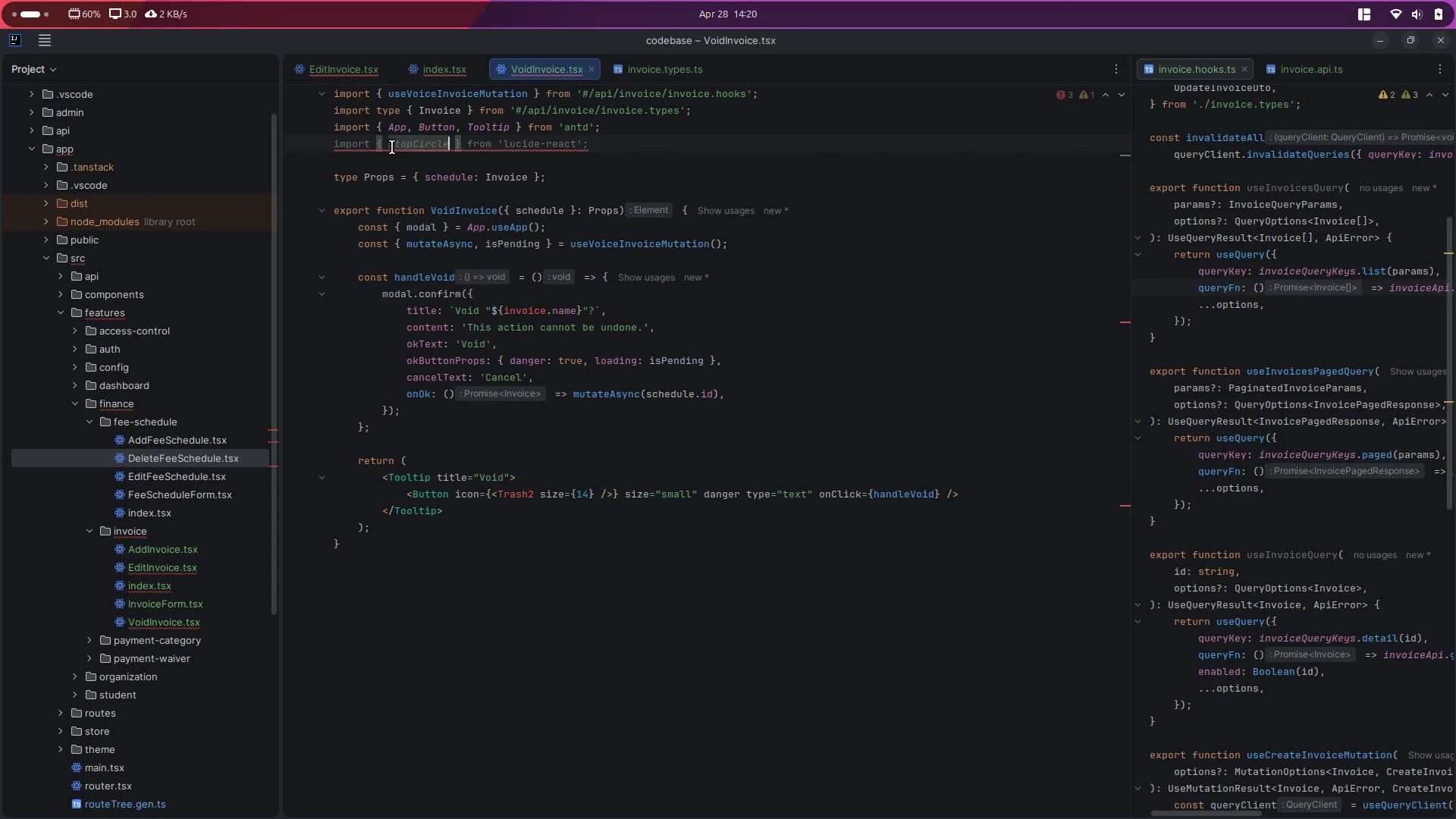 
double_click([400, 144])
 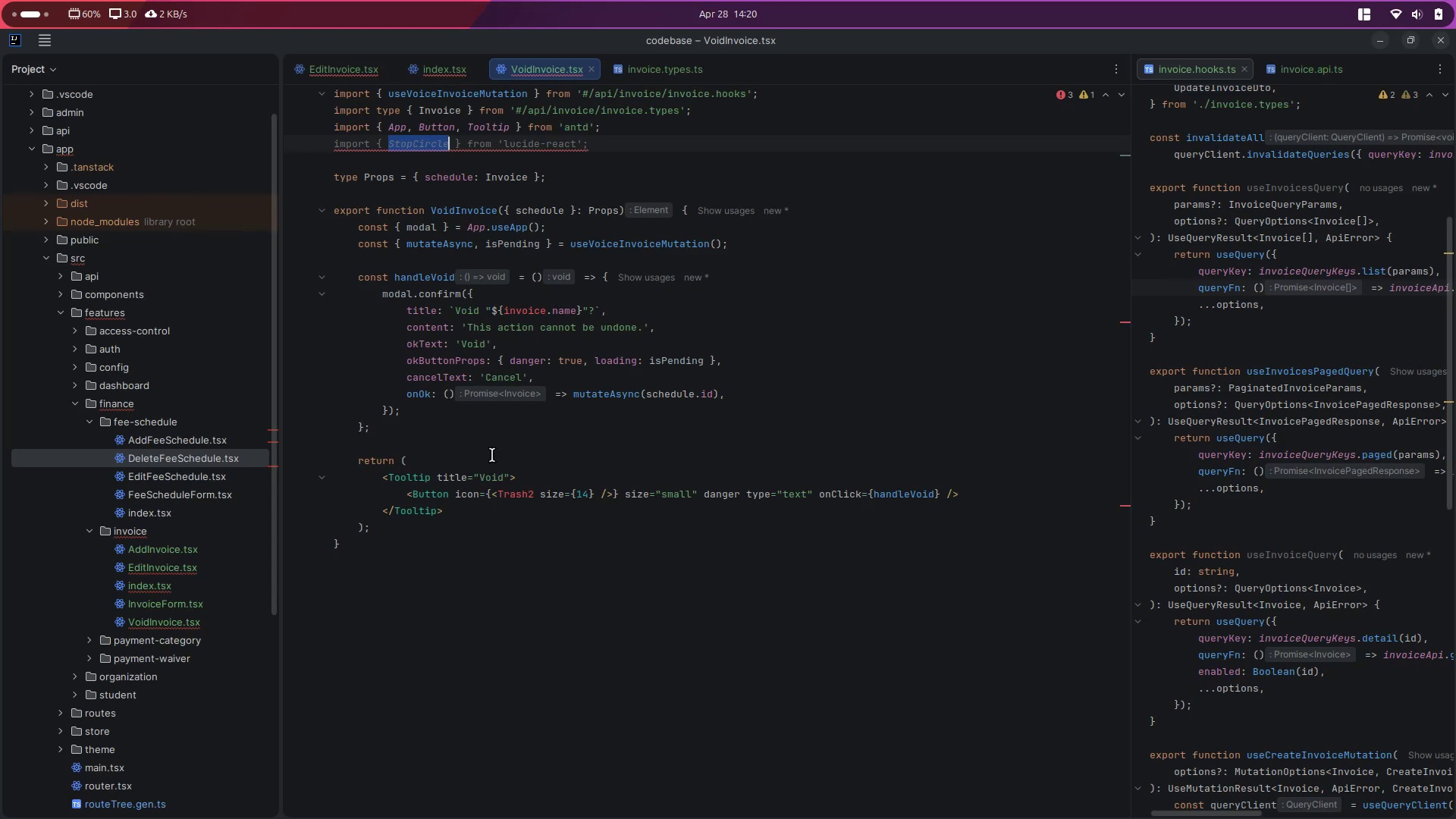 
key(Control+C)
 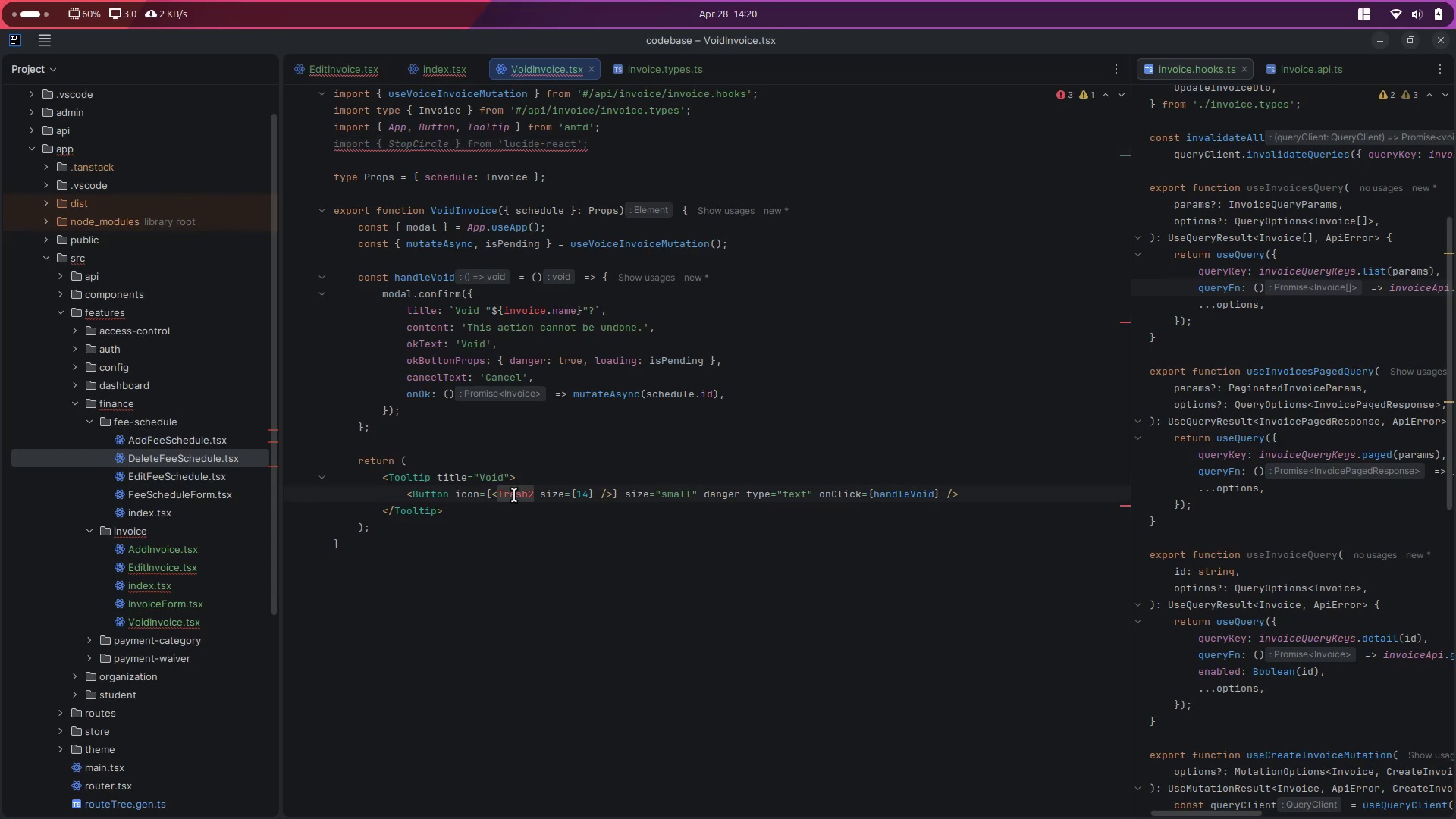 
double_click([514, 495])
 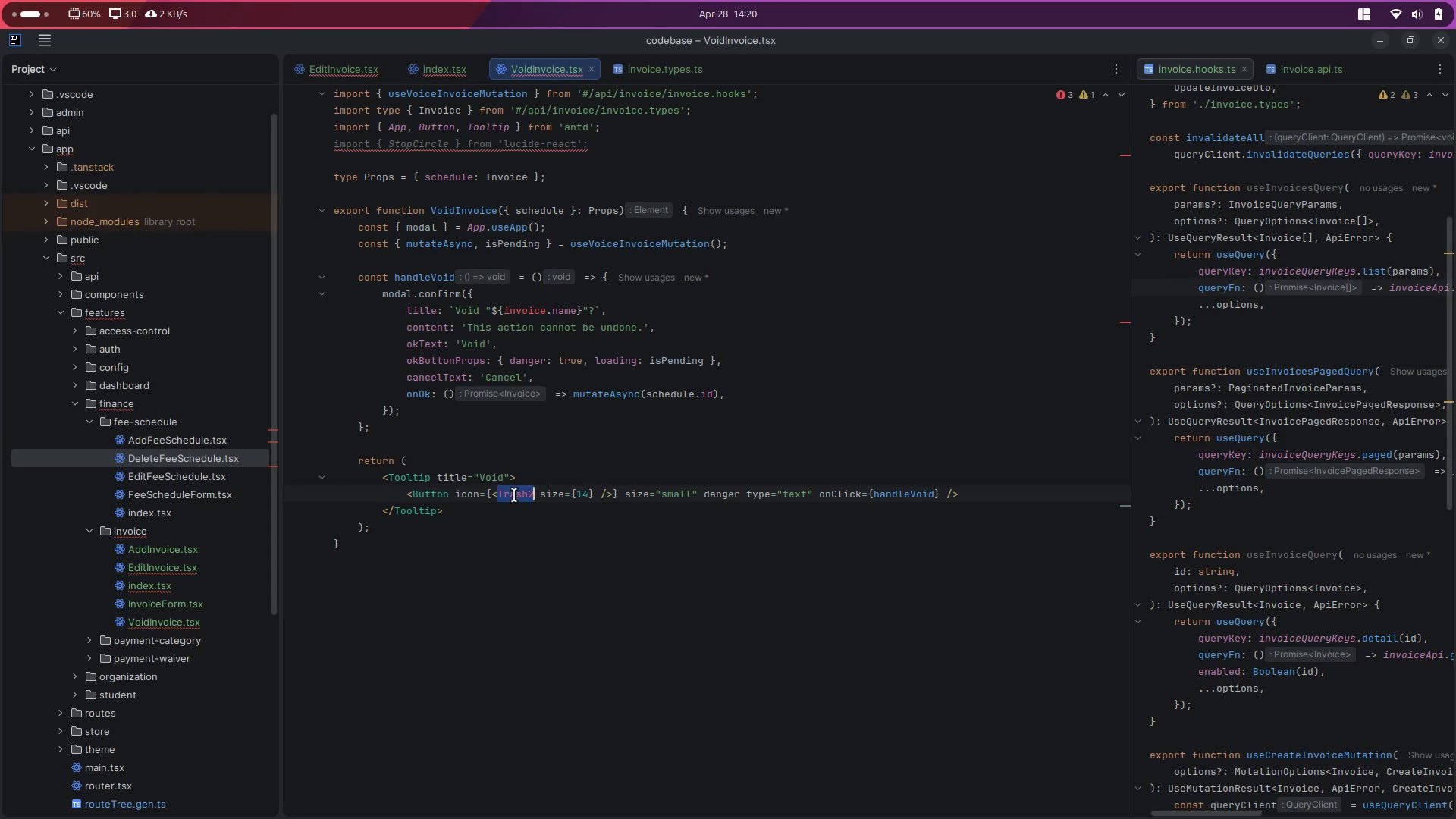 
key(Control+ControlLeft)
 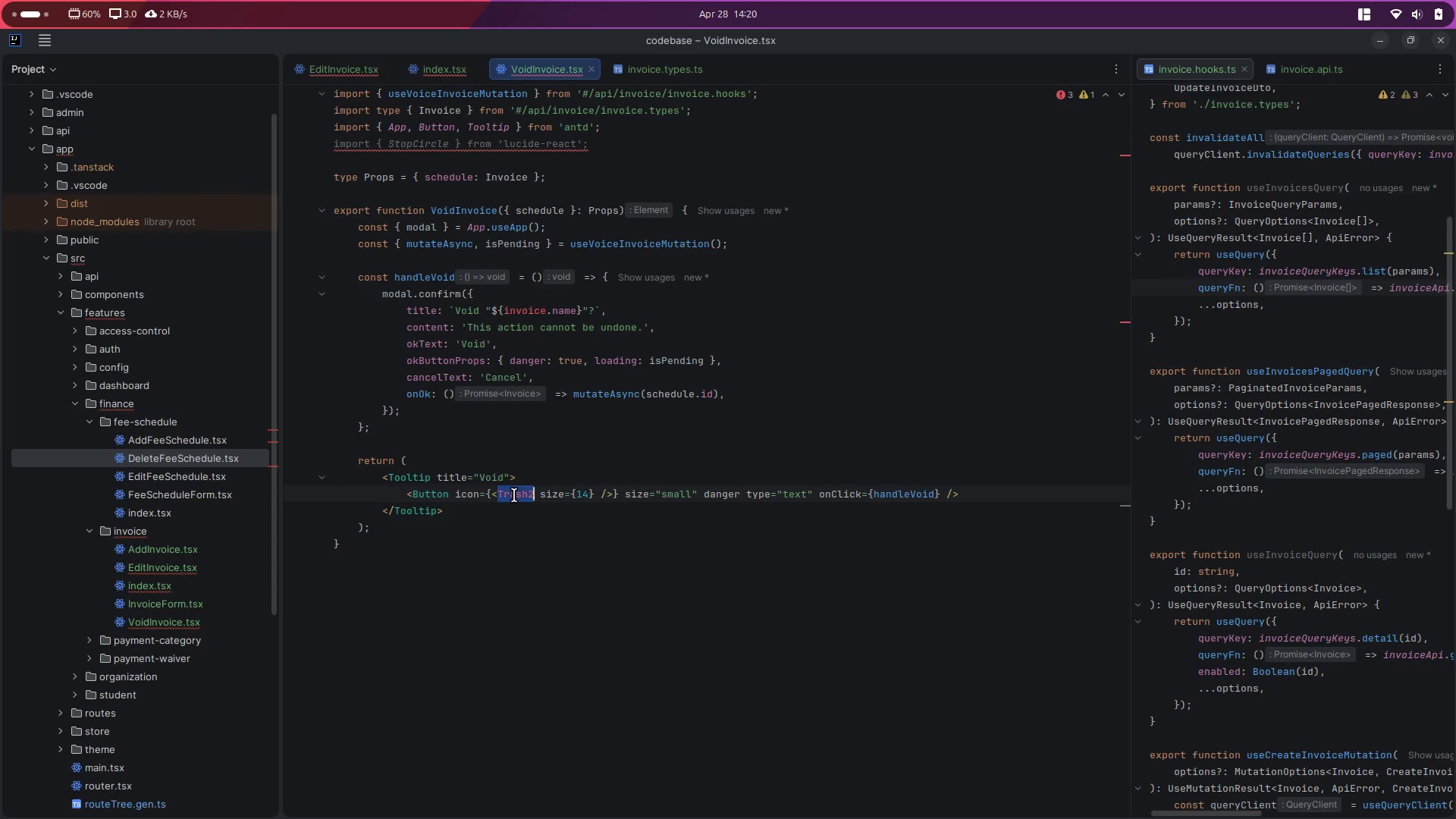 
key(Control+V)
 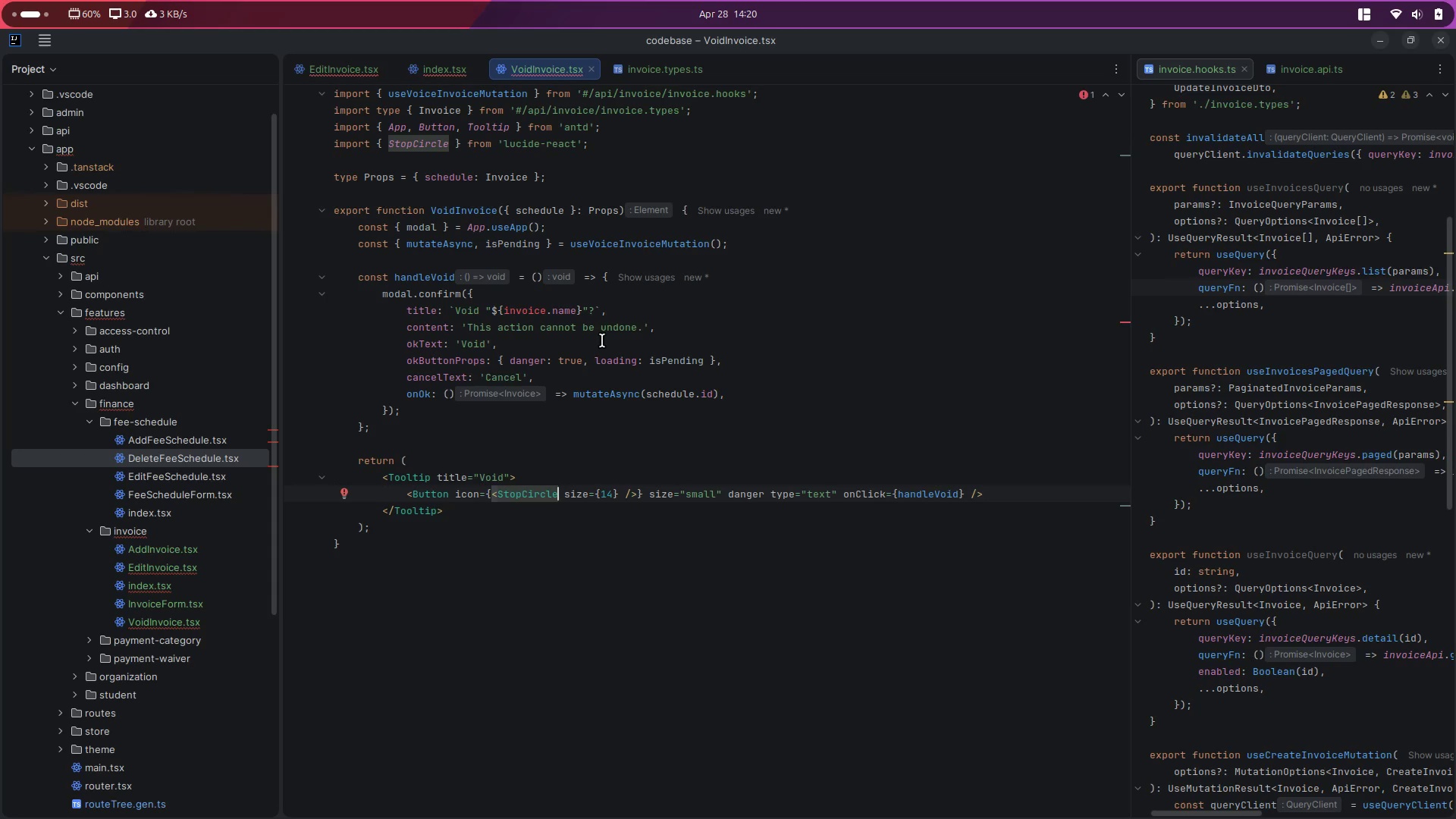 
wait(9.18)
 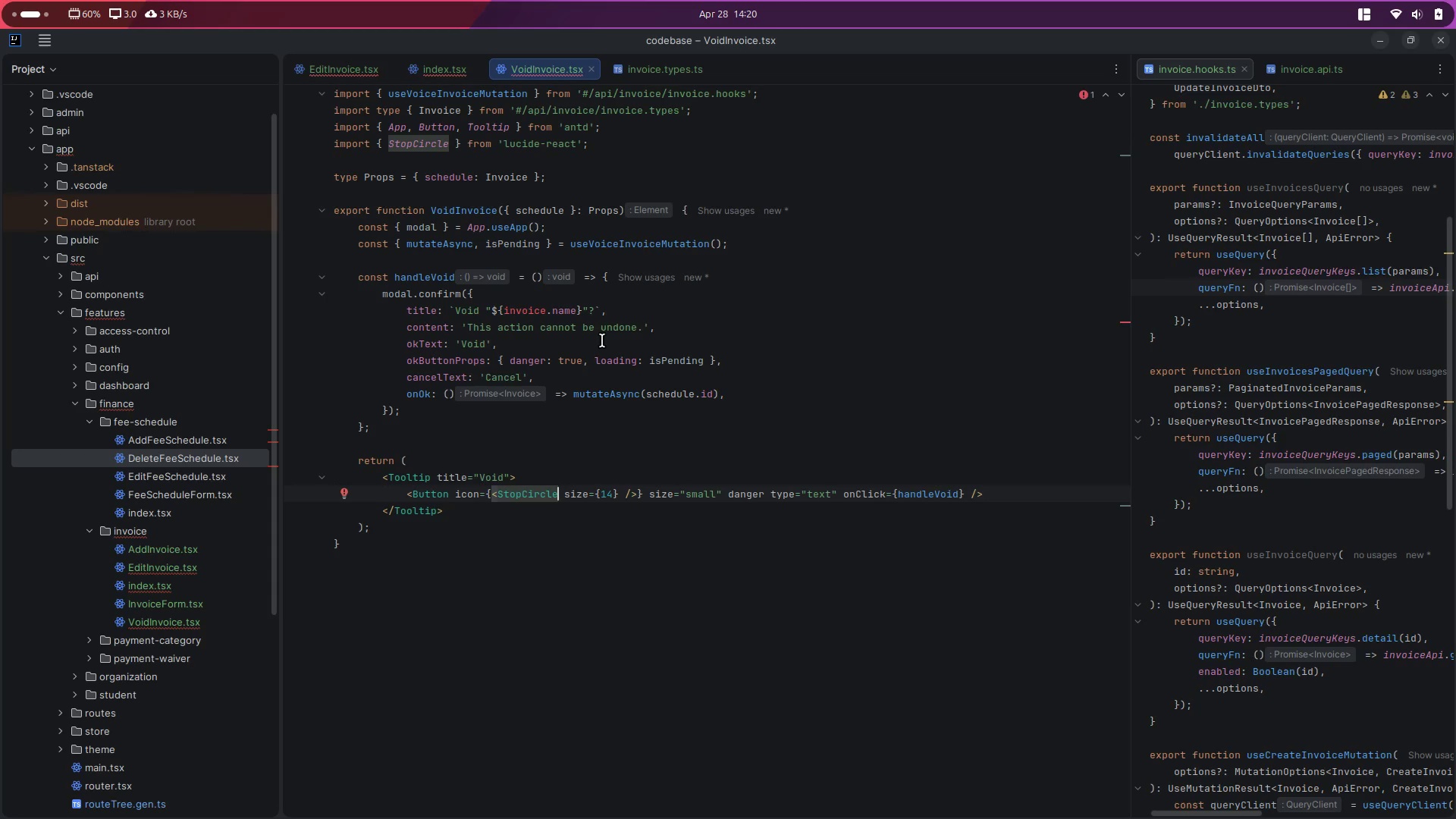 
left_click_drag(start_coordinate=[582, 313], to_coordinate=[488, 304])
 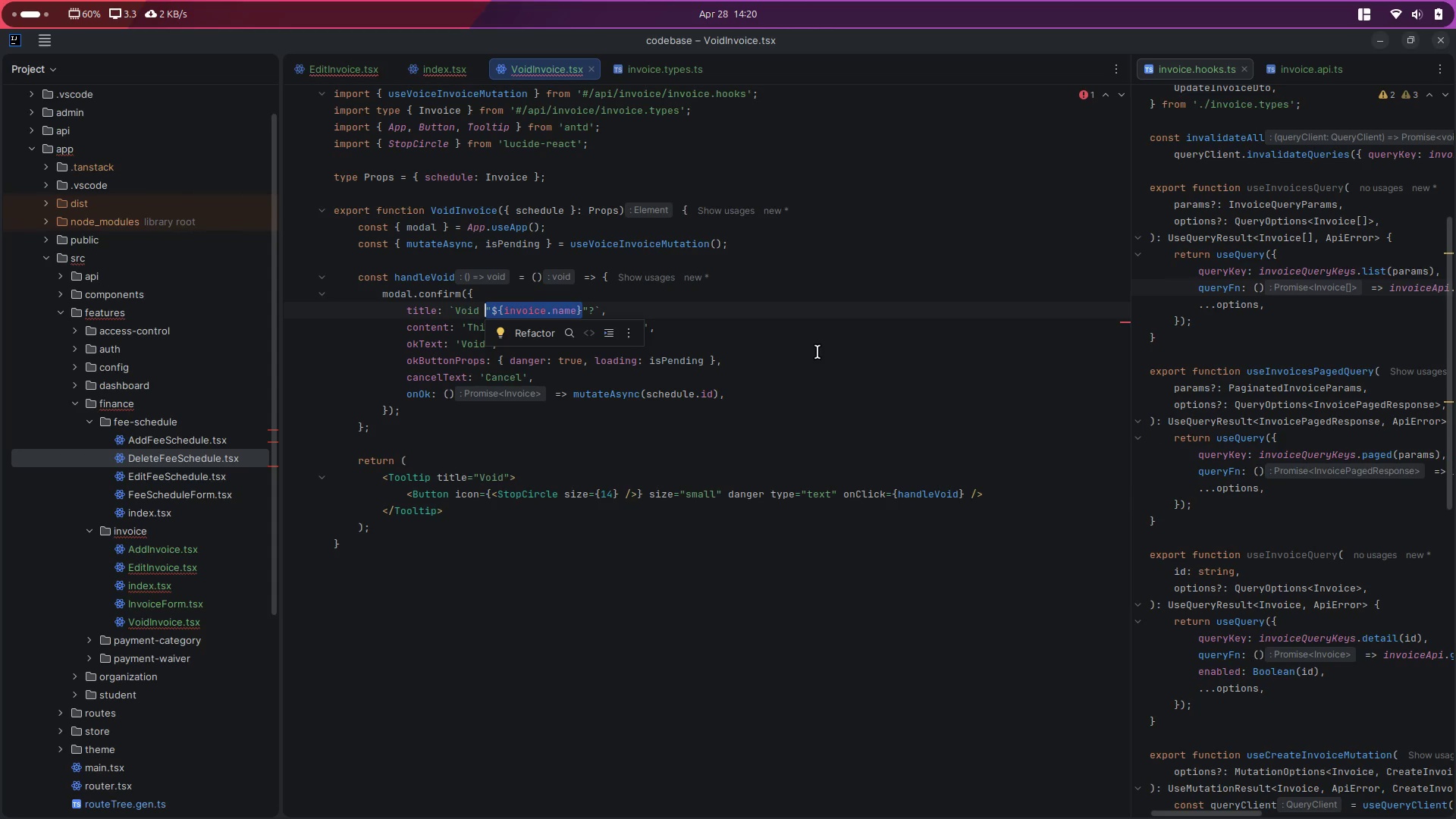 
type([Delete][Delete]Thi )
key(Backspace)
key(Backspace)
key(Backspace)
key(Backspace)
type(t)
key(Backspace)
type(selected)
 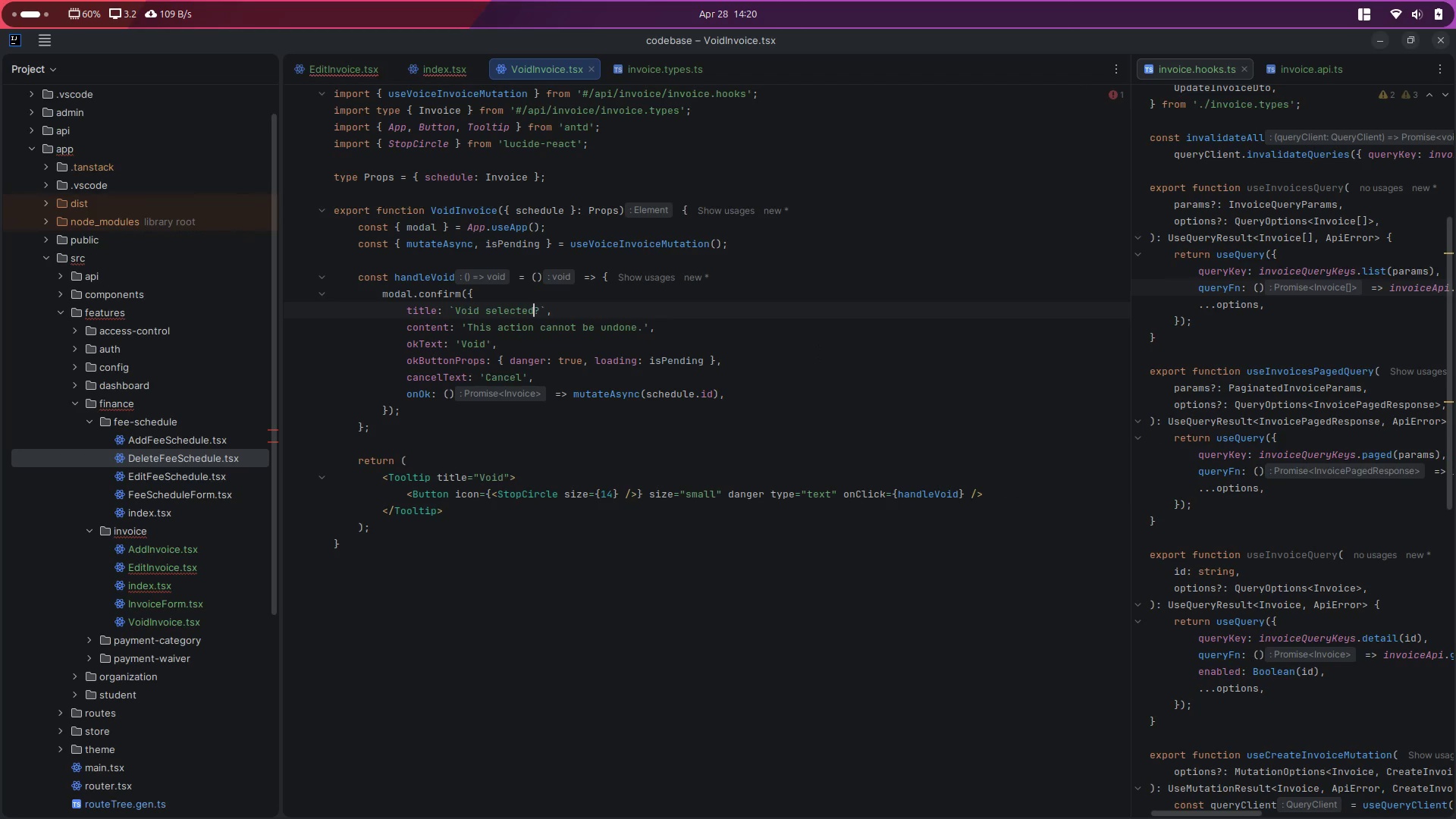 
key(Control+Z)
 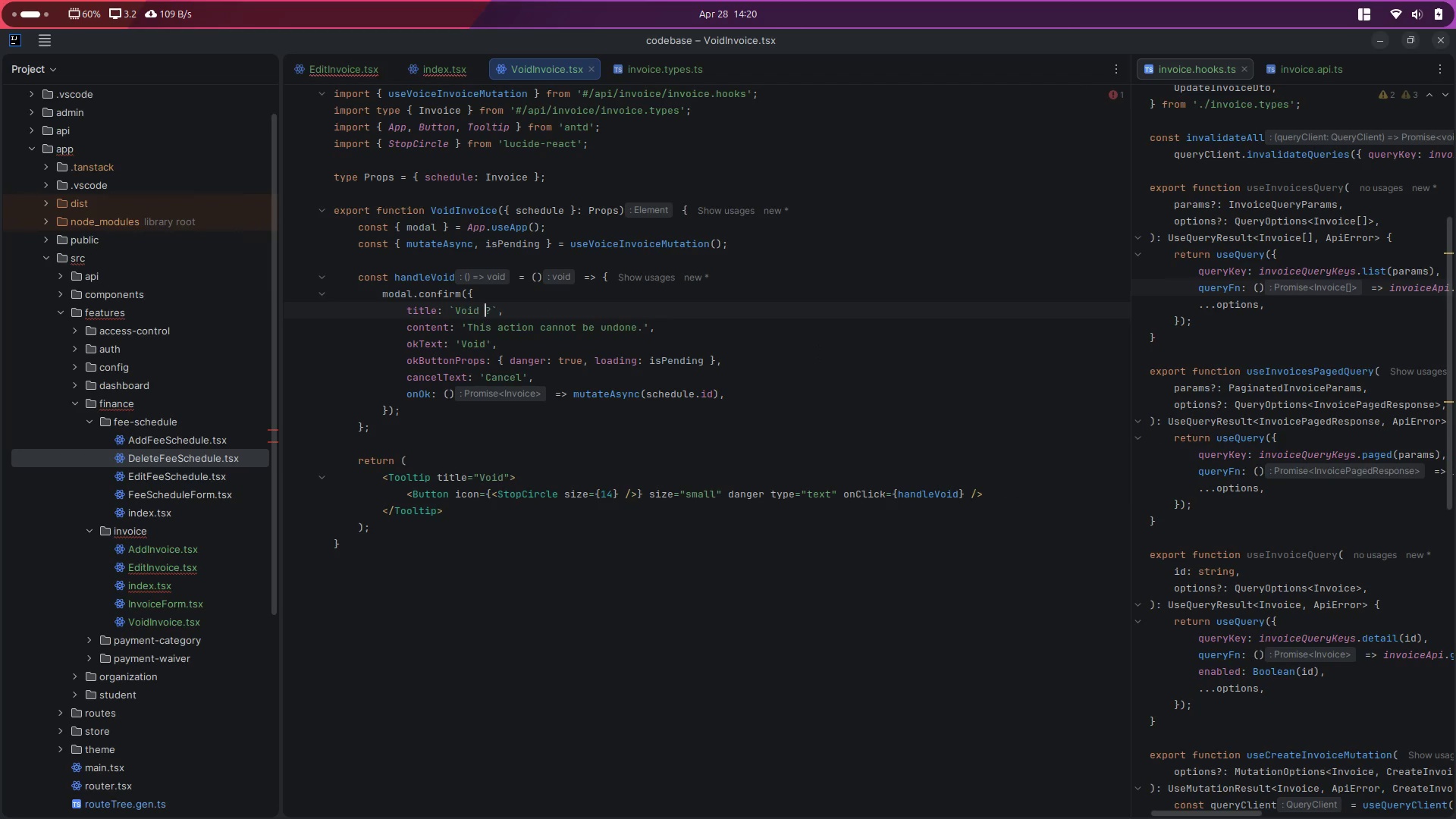 
key(Control+Z)
 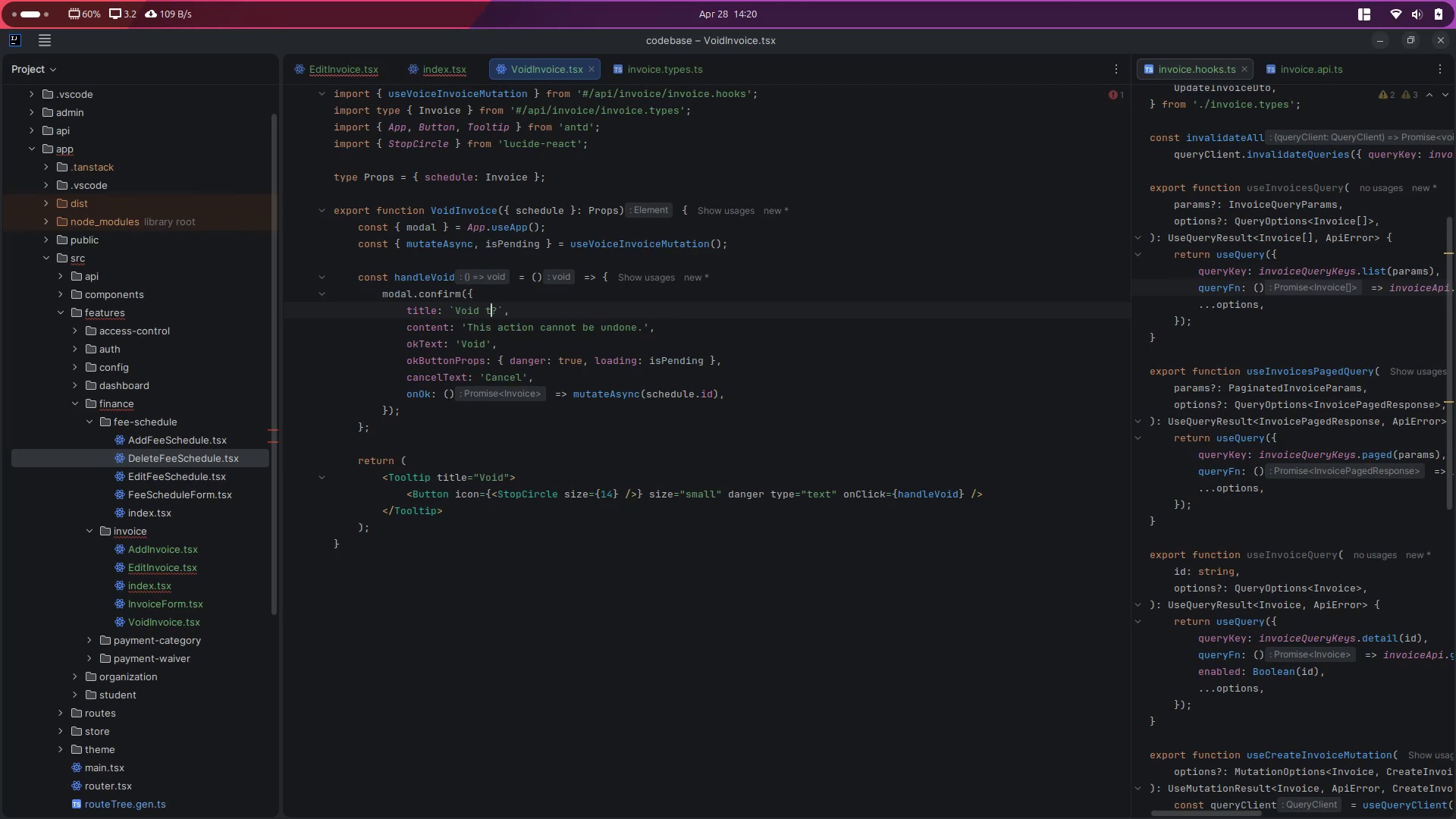 
key(Control+Z)
 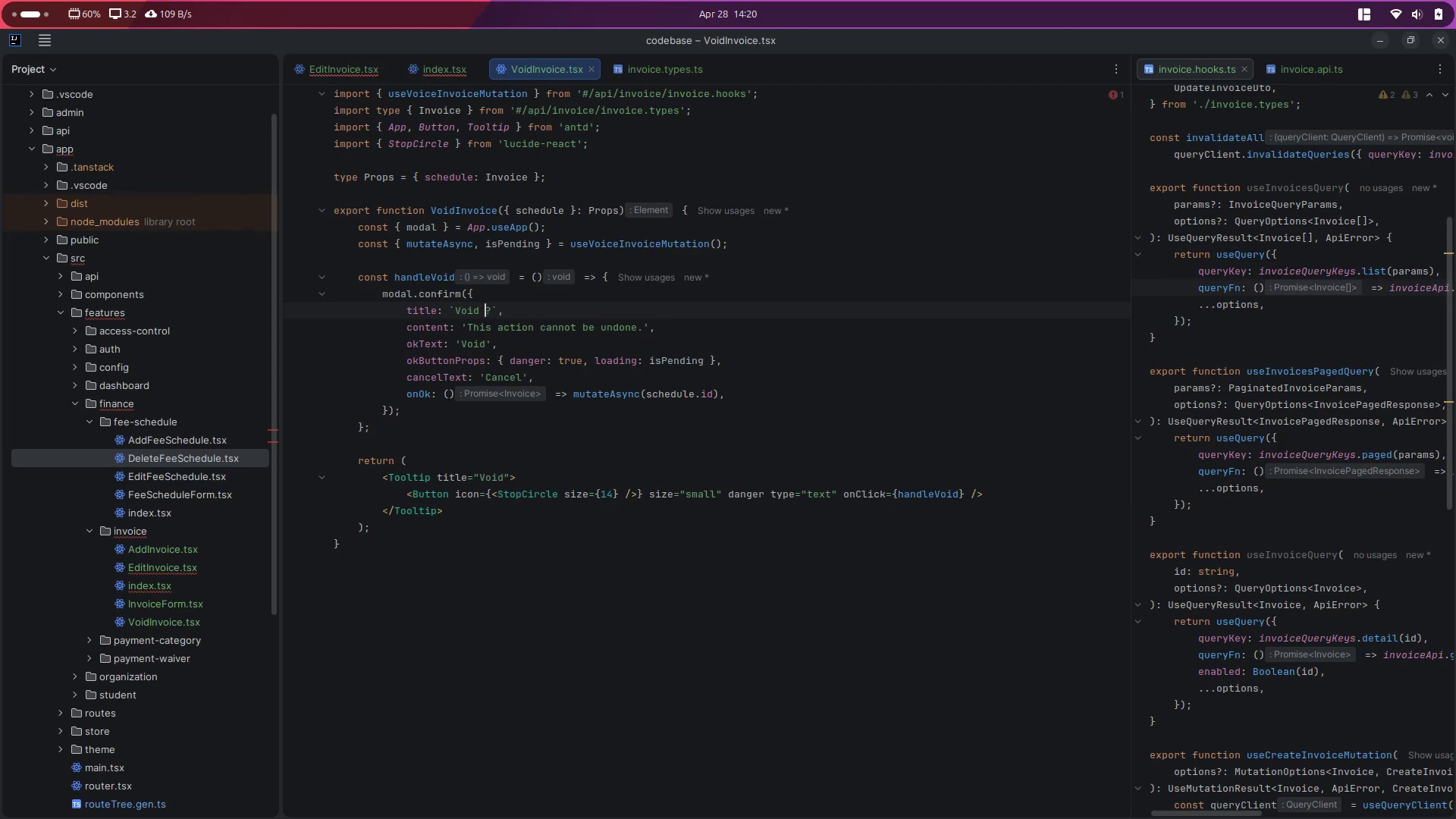 
key(Control+Z)
 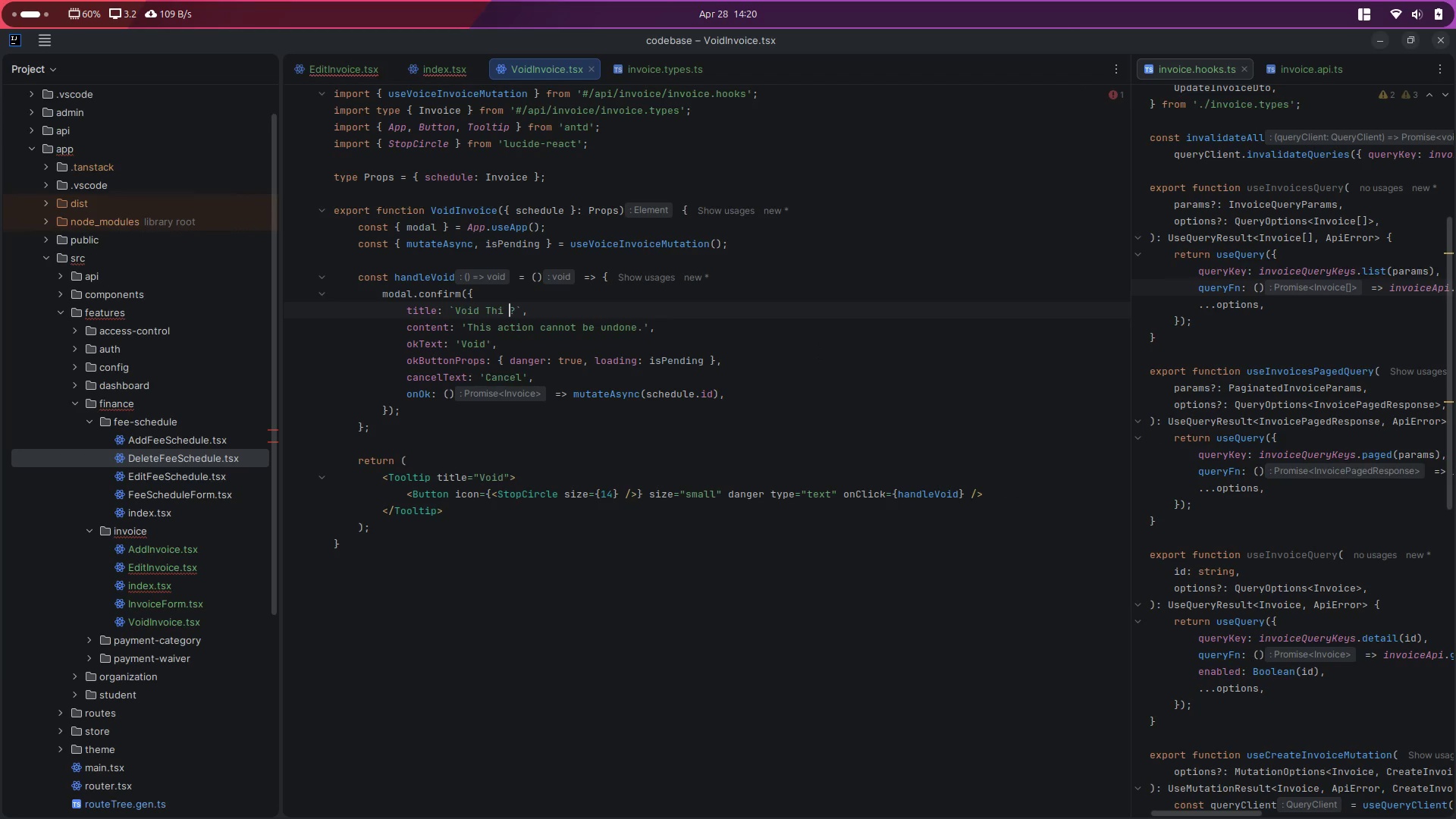 
key(Control+Y)
 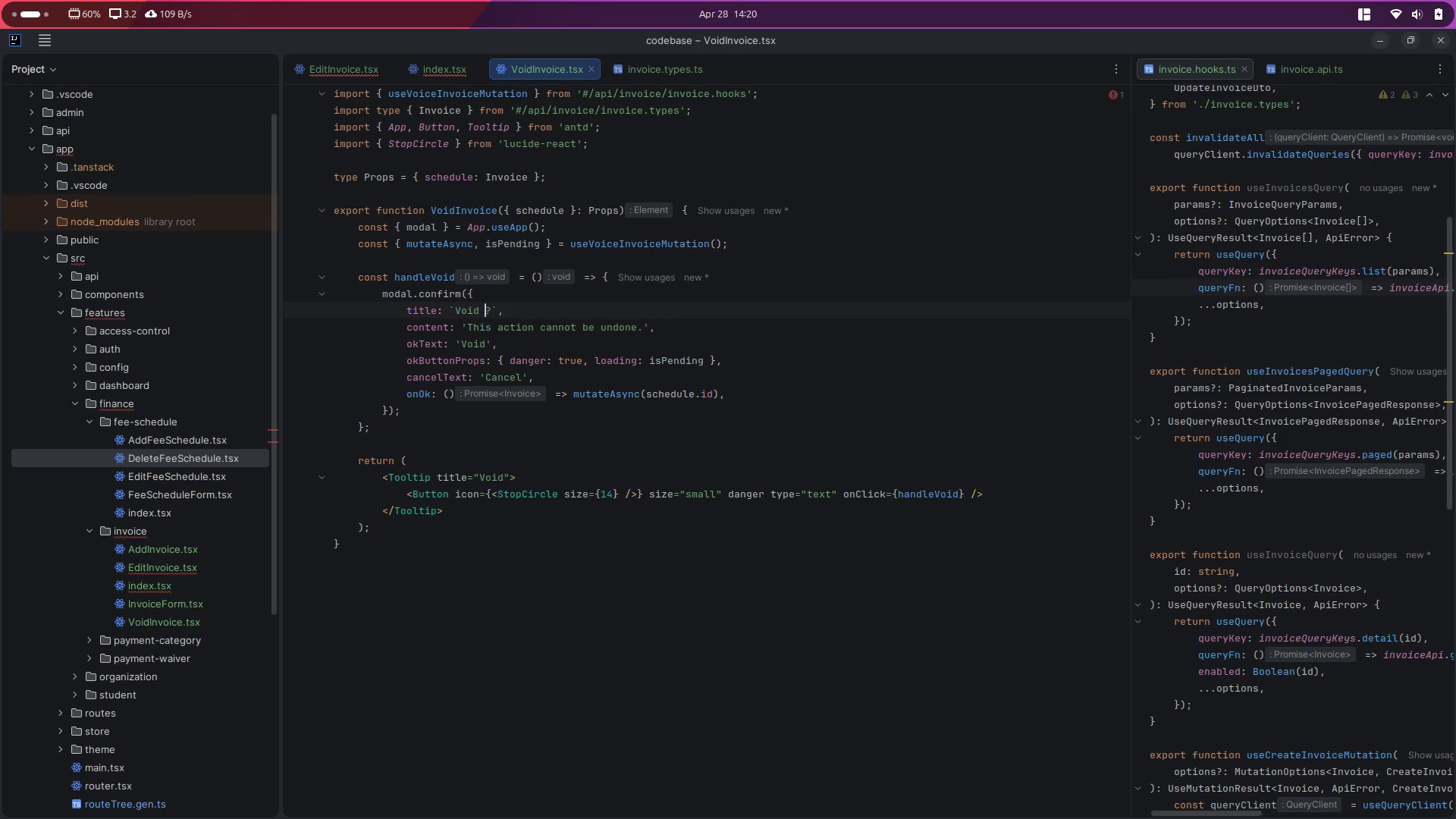 
key(Control+Y)
 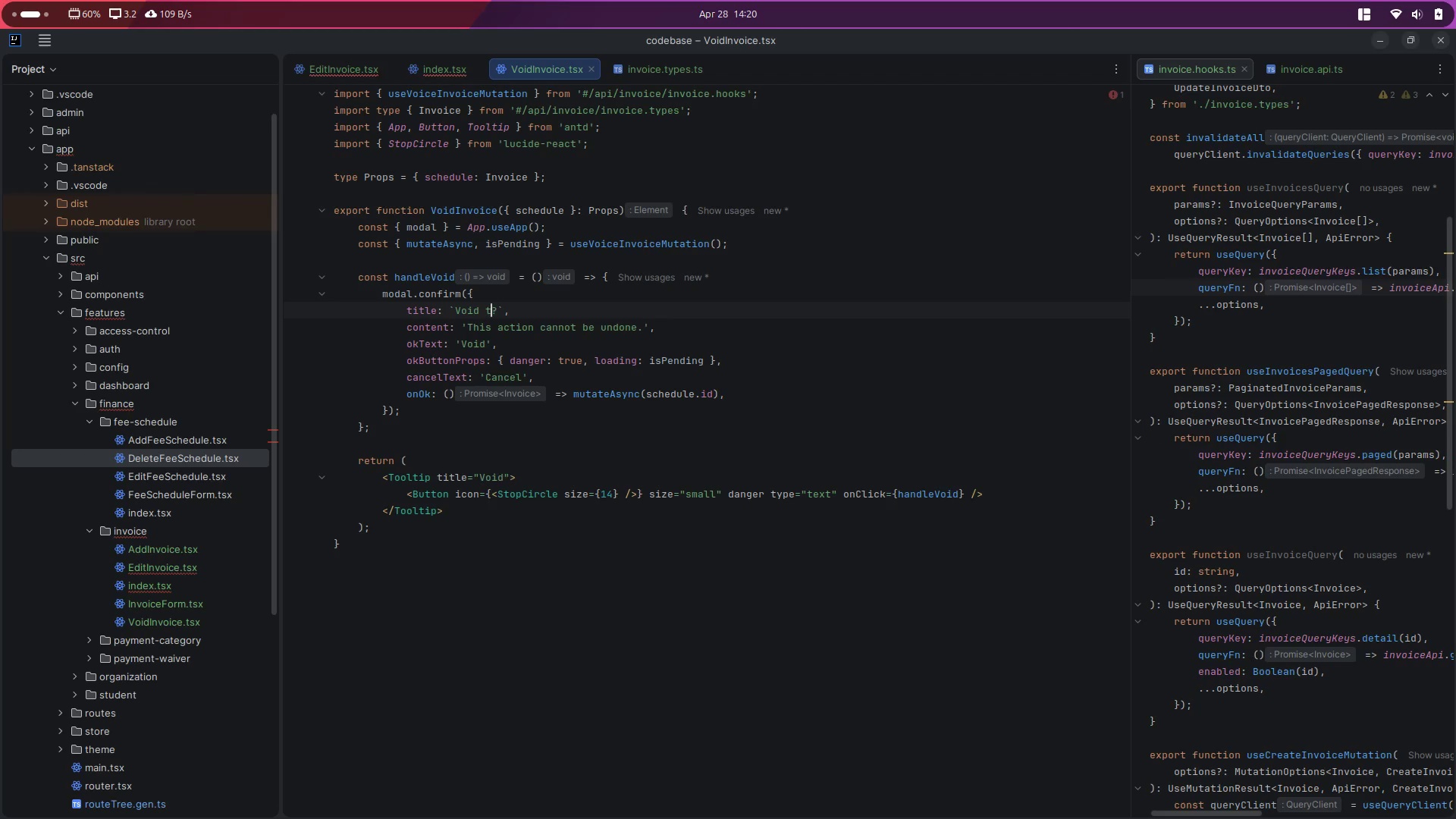 
key(Control+Y)
 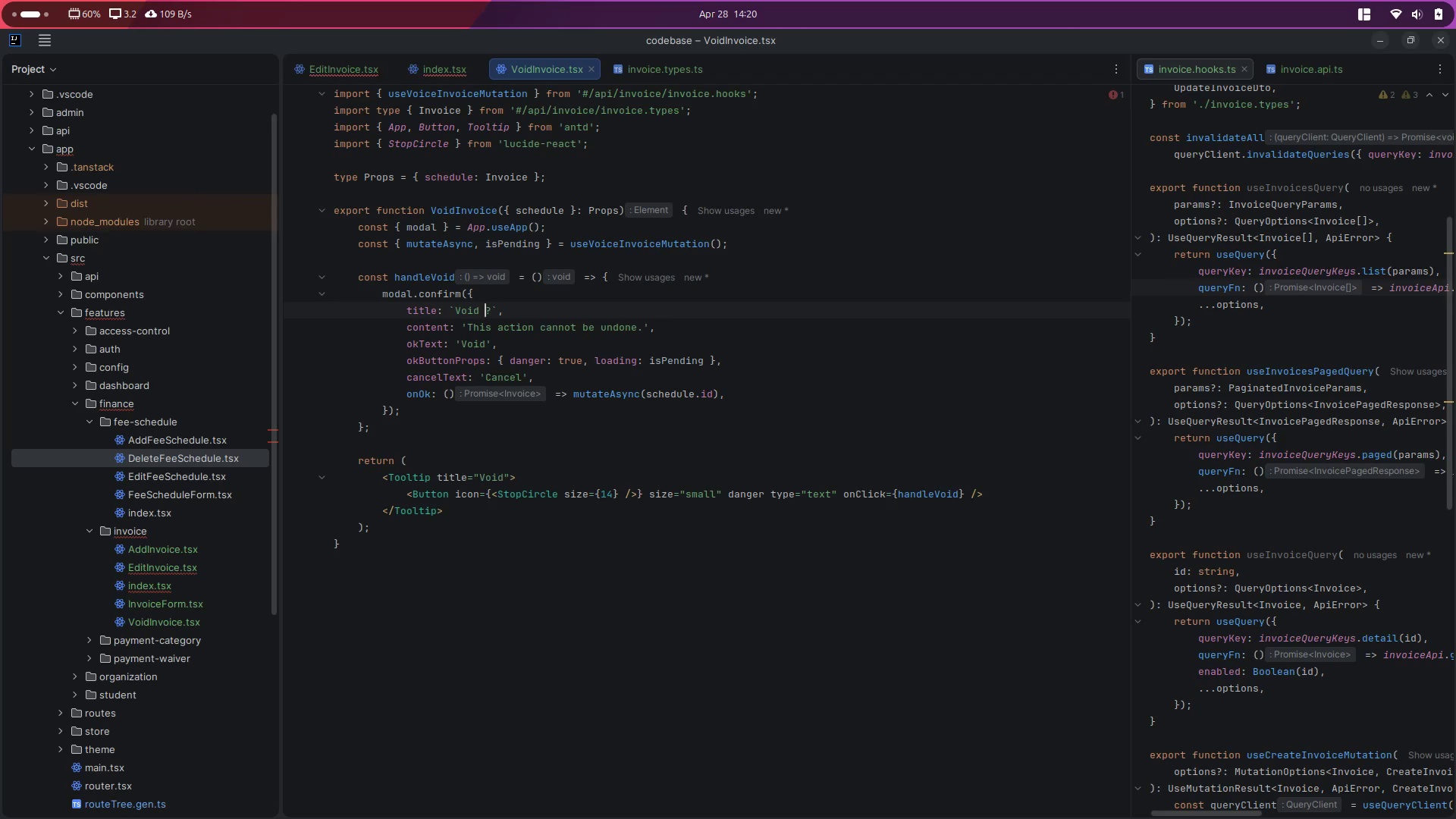 
key(Control+Y)
 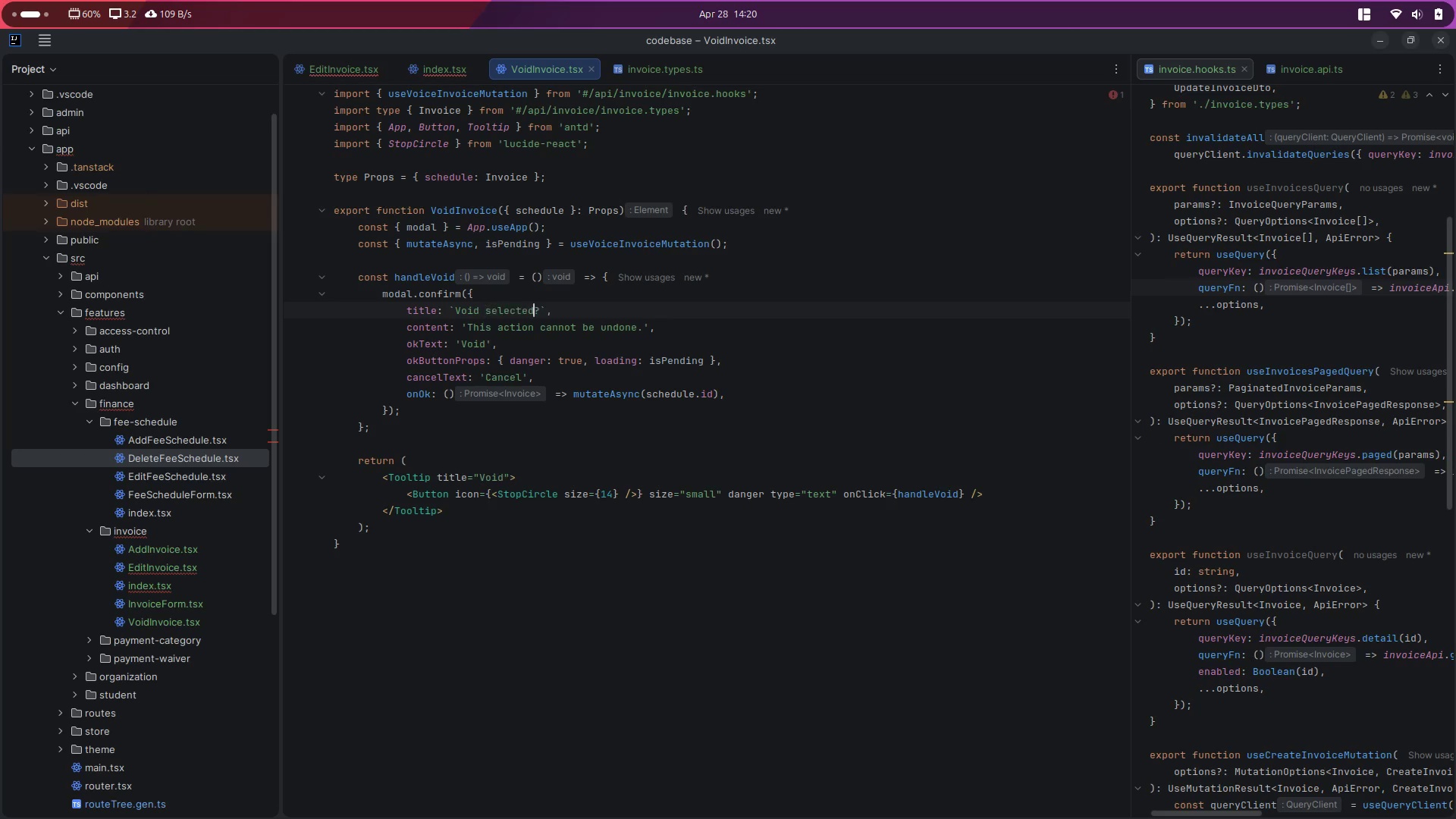 
key(Control+Y)
 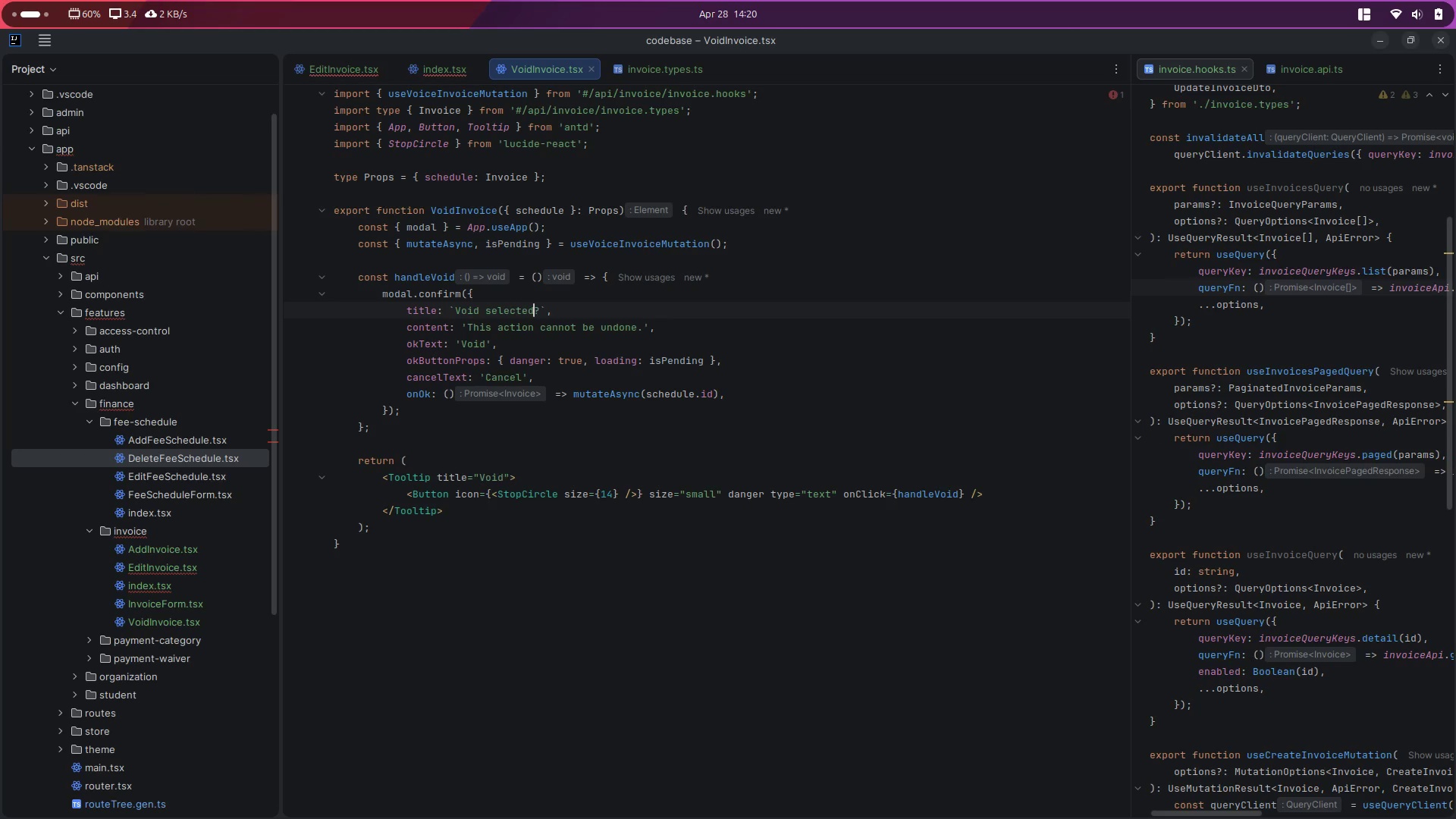 
type( invoice)
 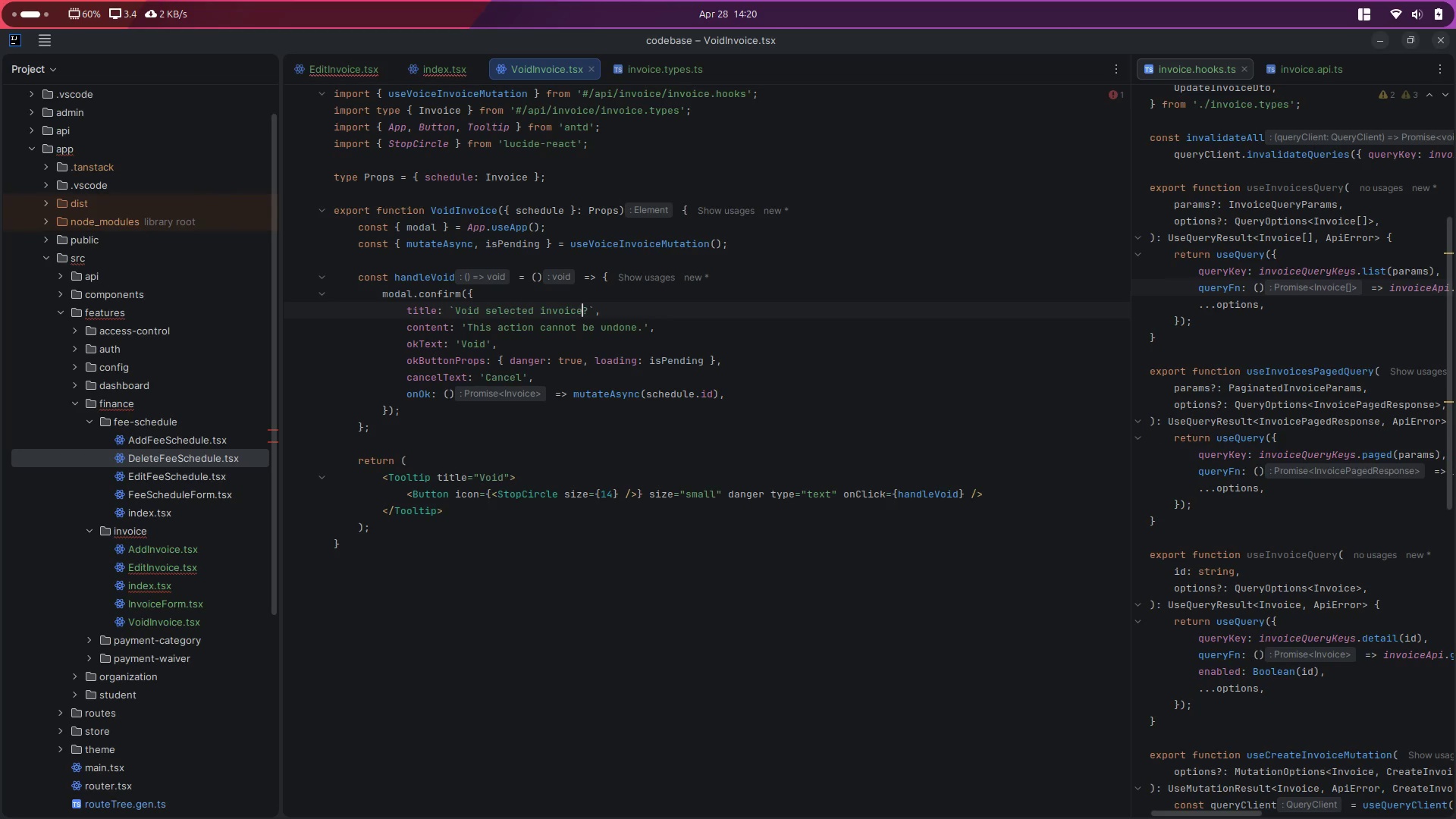 
key(Control+S)
 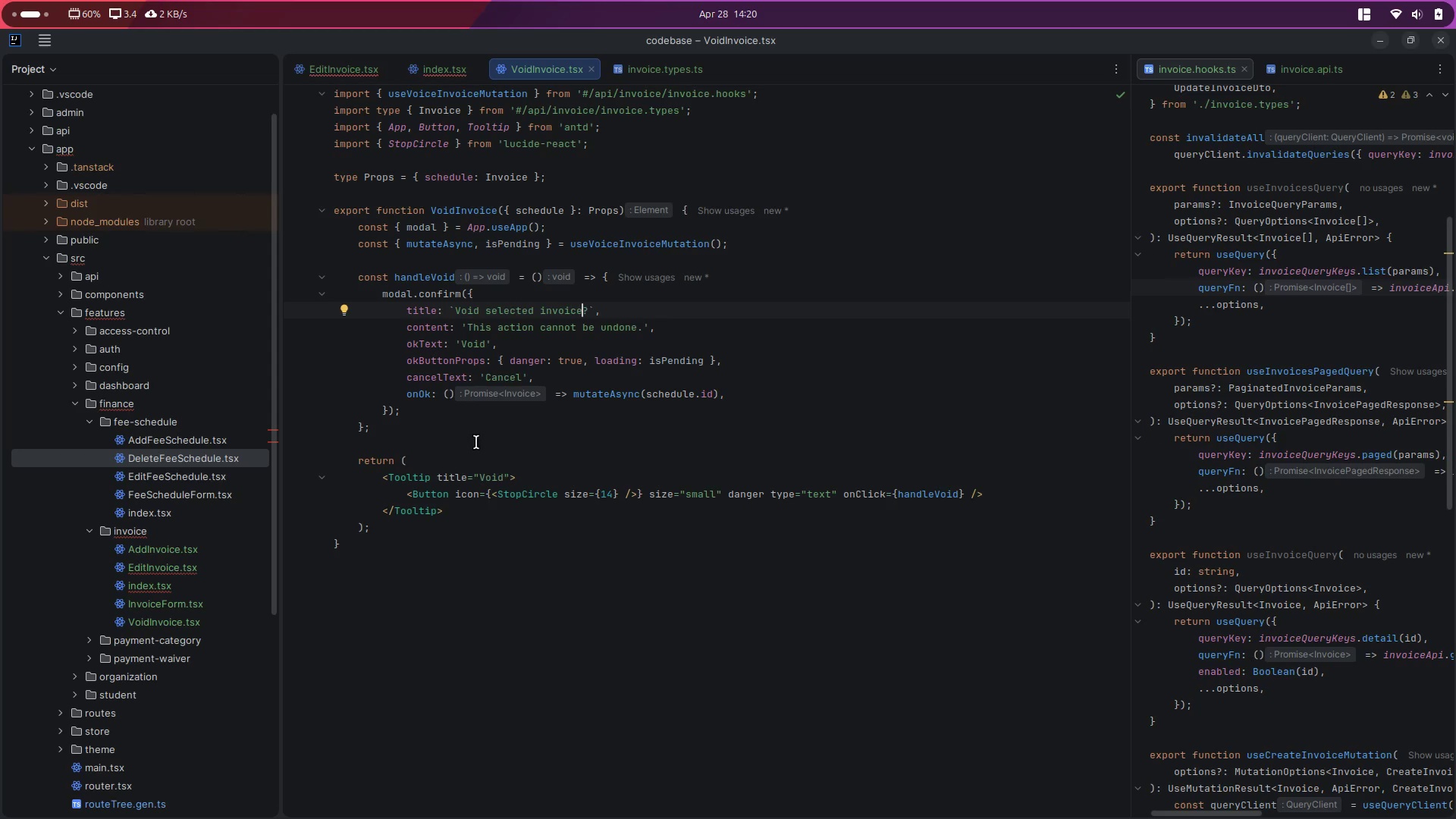 
left_click_drag(start_coordinate=[400, 447], to_coordinate=[420, 520])
 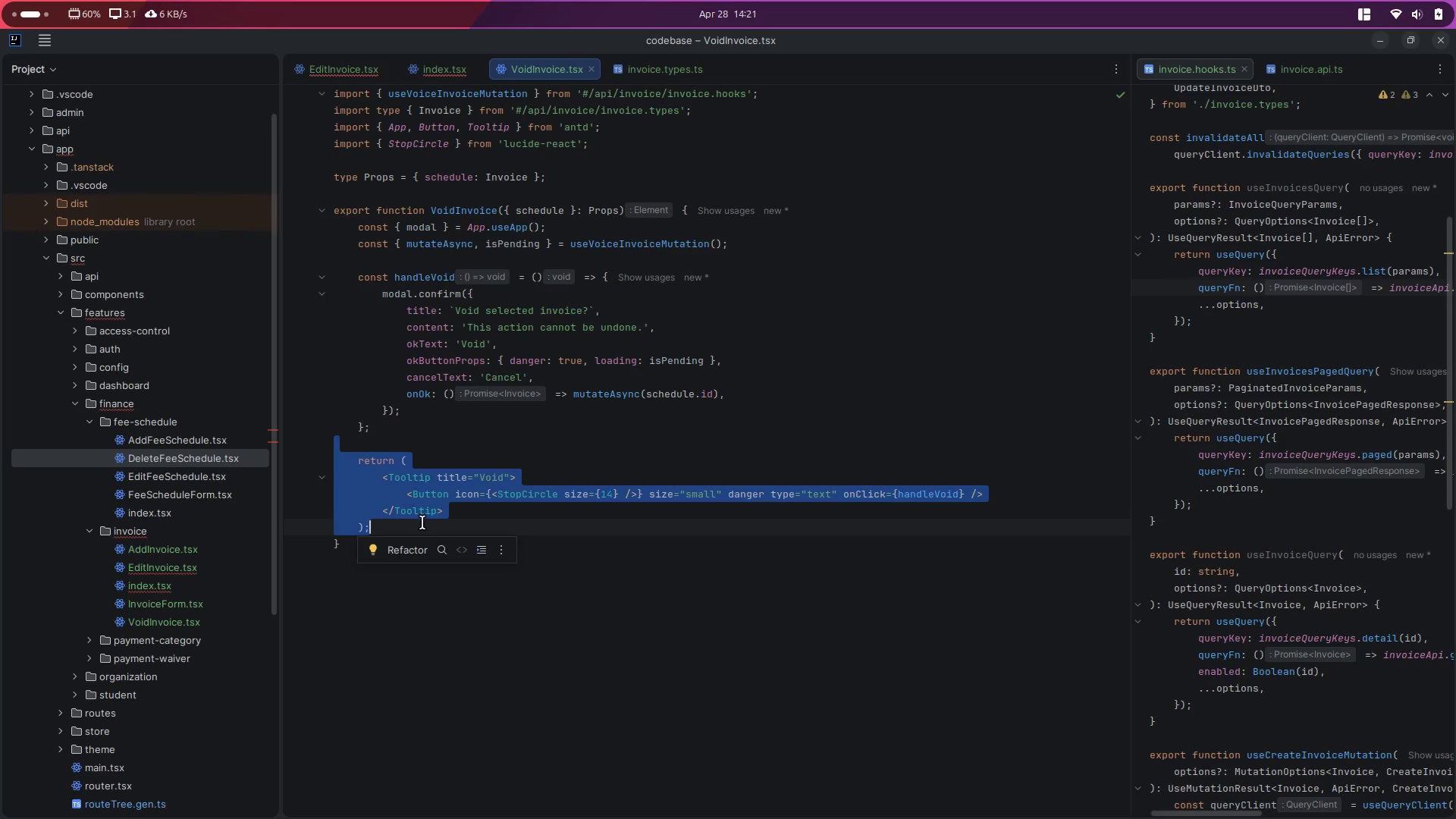 
left_click([422, 522])
 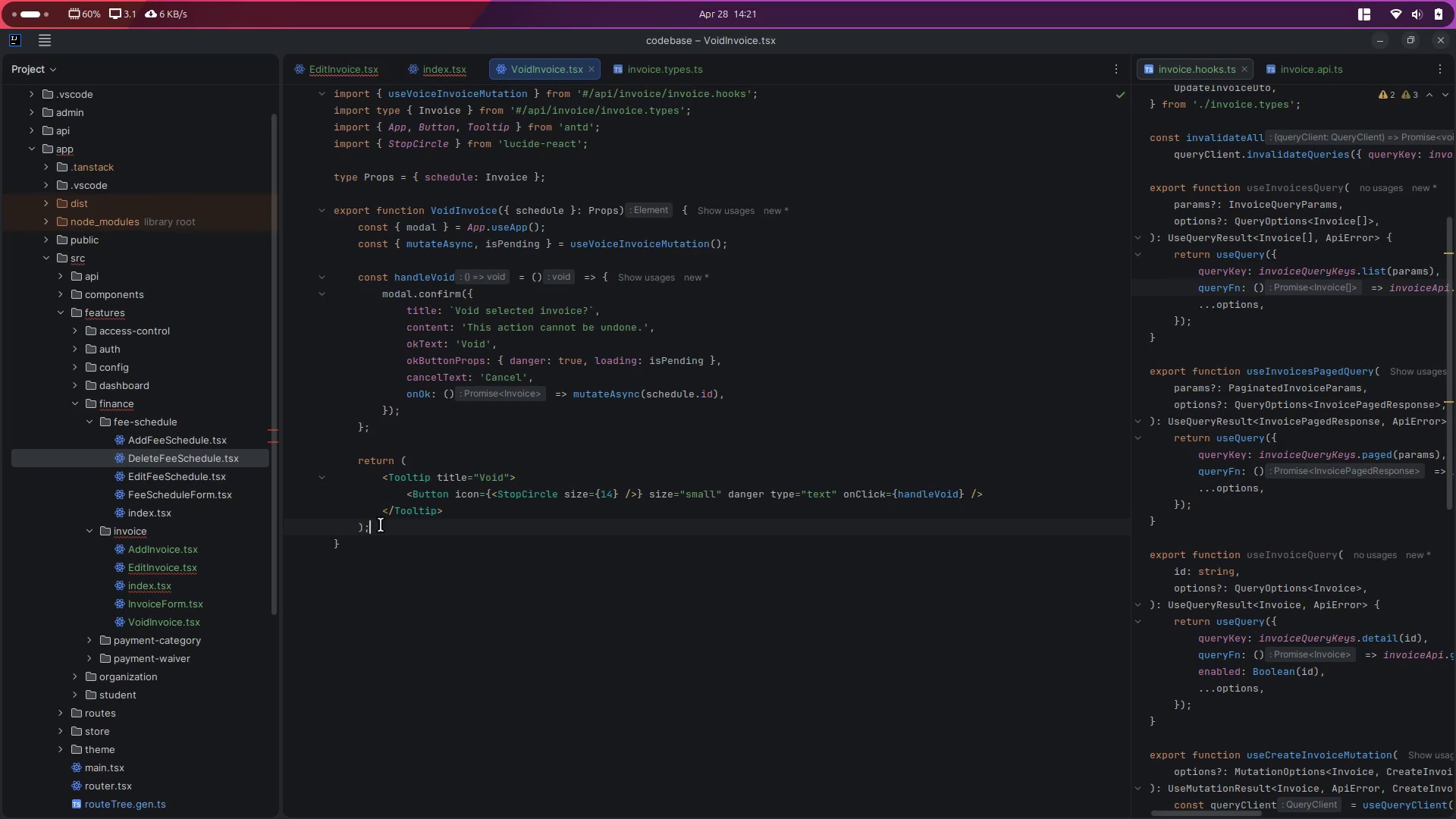 
left_click([362, 522])
 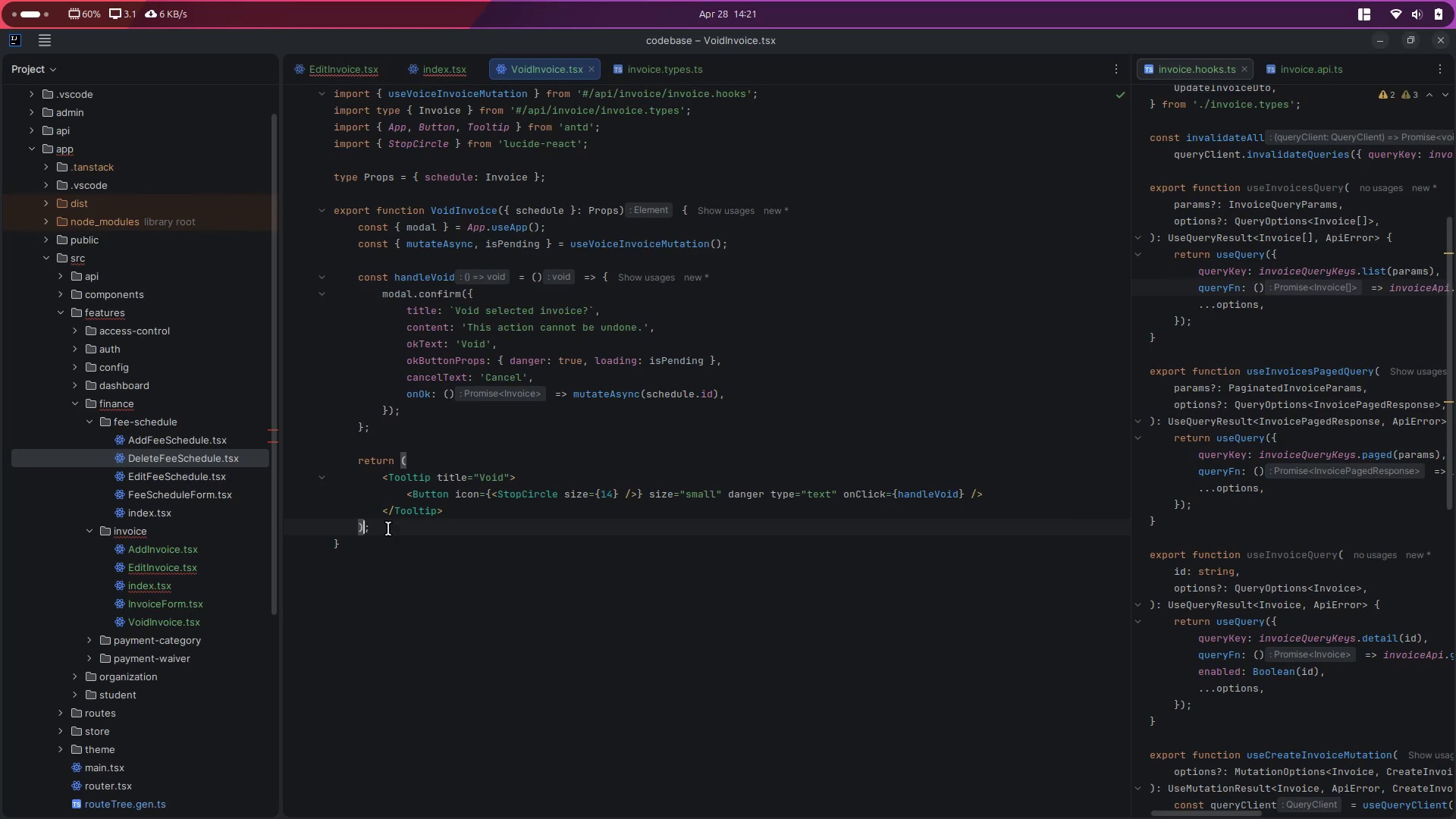 
left_click_drag(start_coordinate=[396, 531], to_coordinate=[316, 463])
 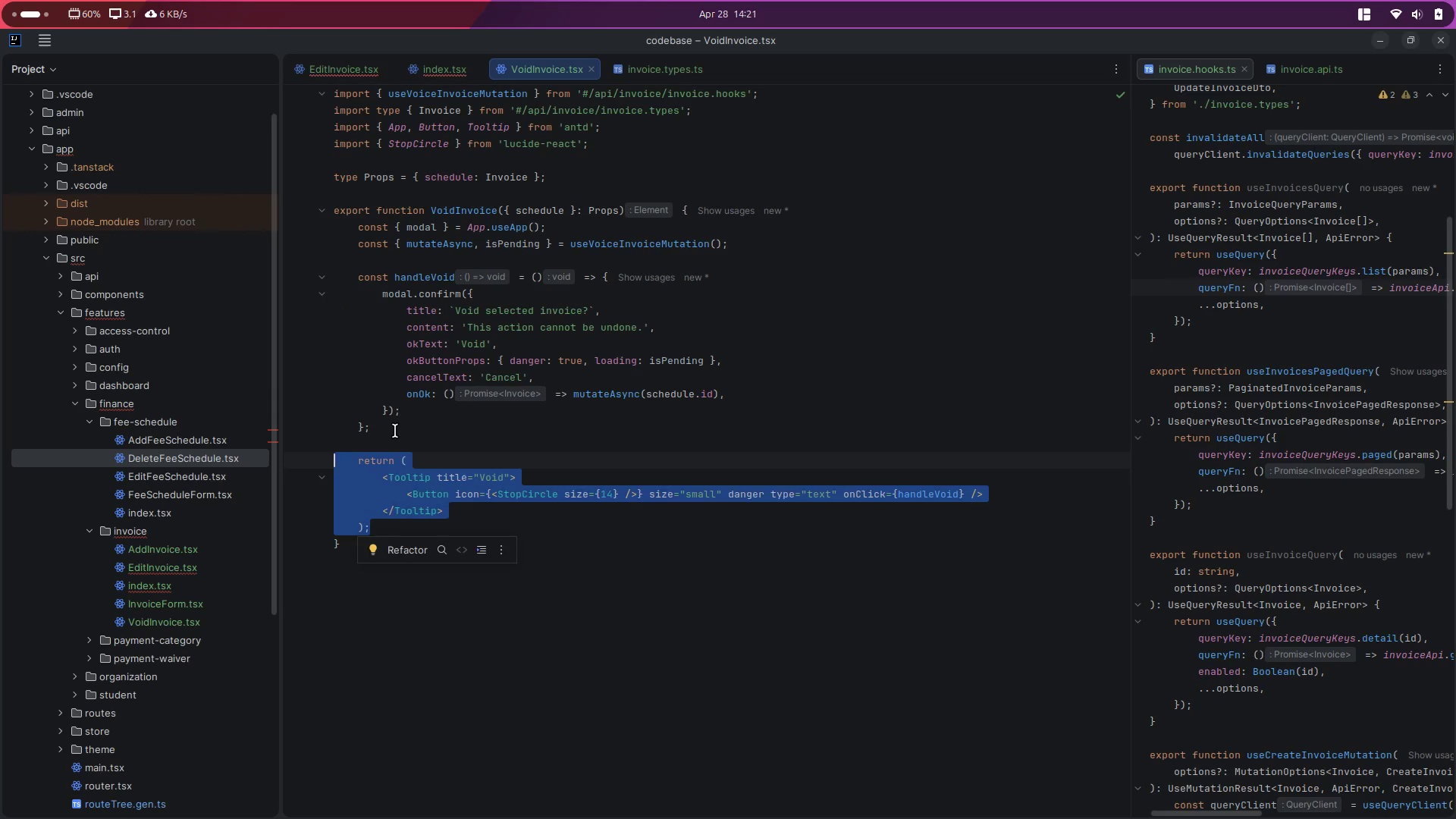 
left_click([406, 430])
 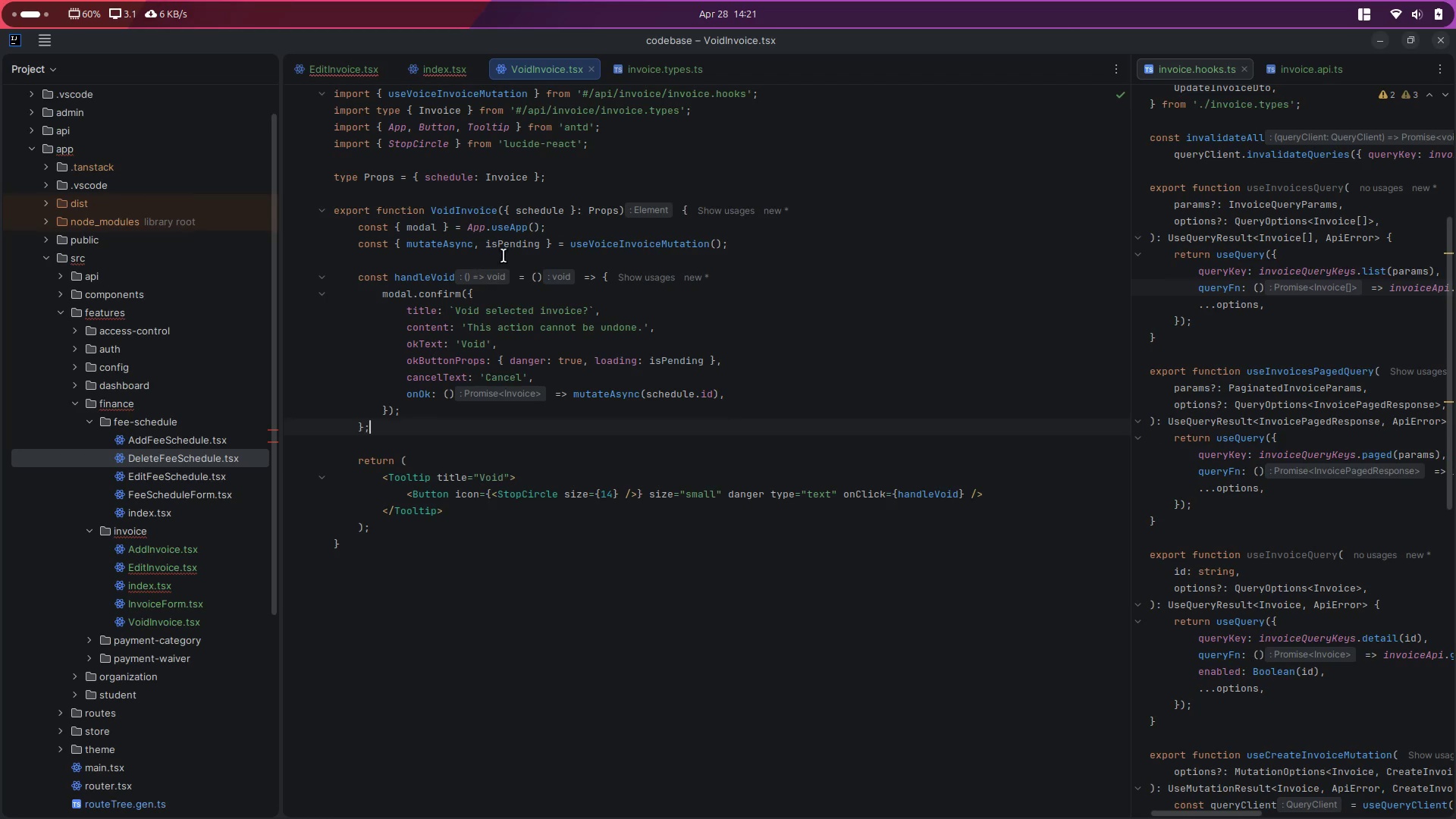 
left_click_drag(start_coordinate=[507, 253], to_coordinate=[488, 447])
 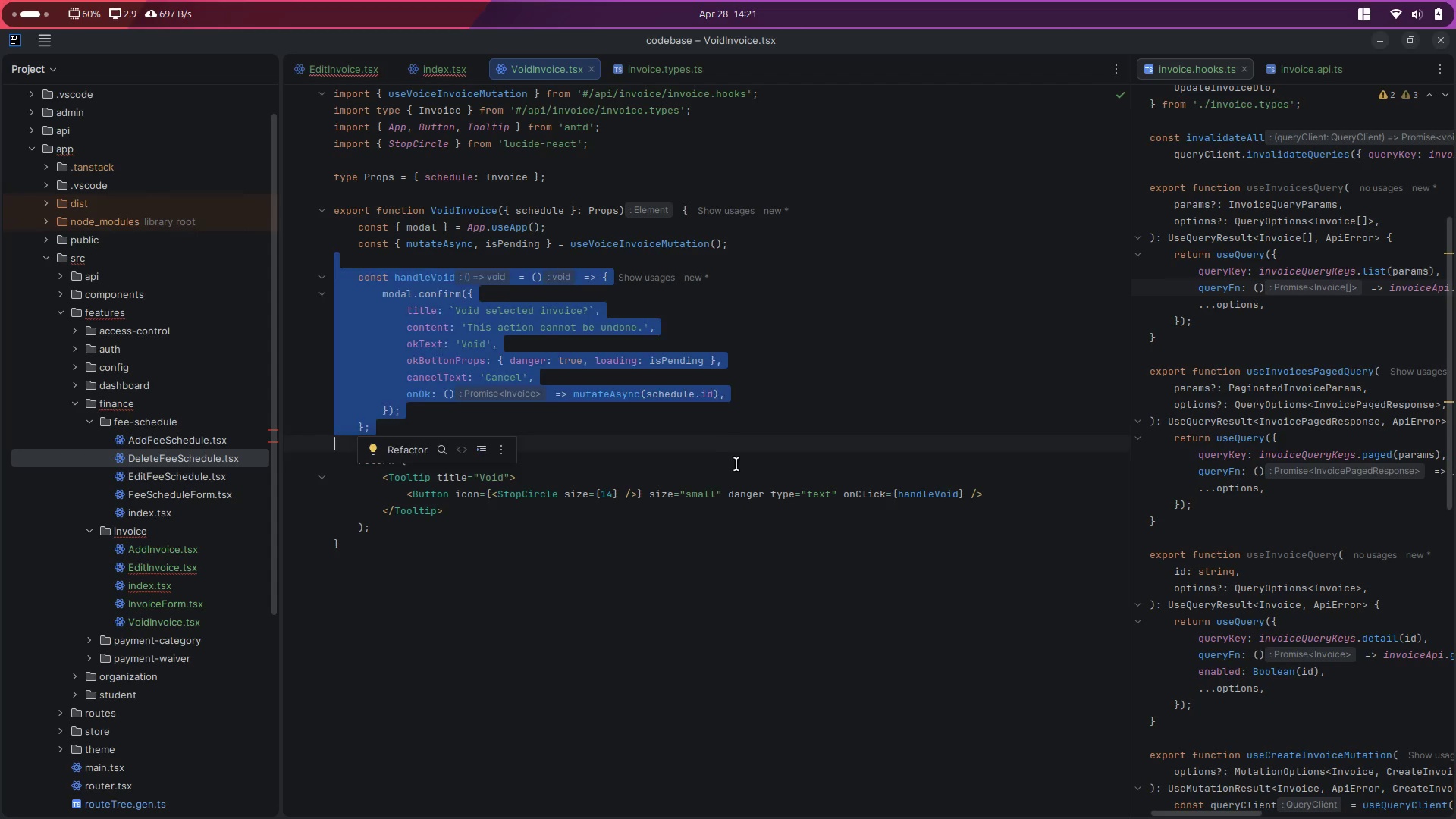 
left_click([738, 465])
 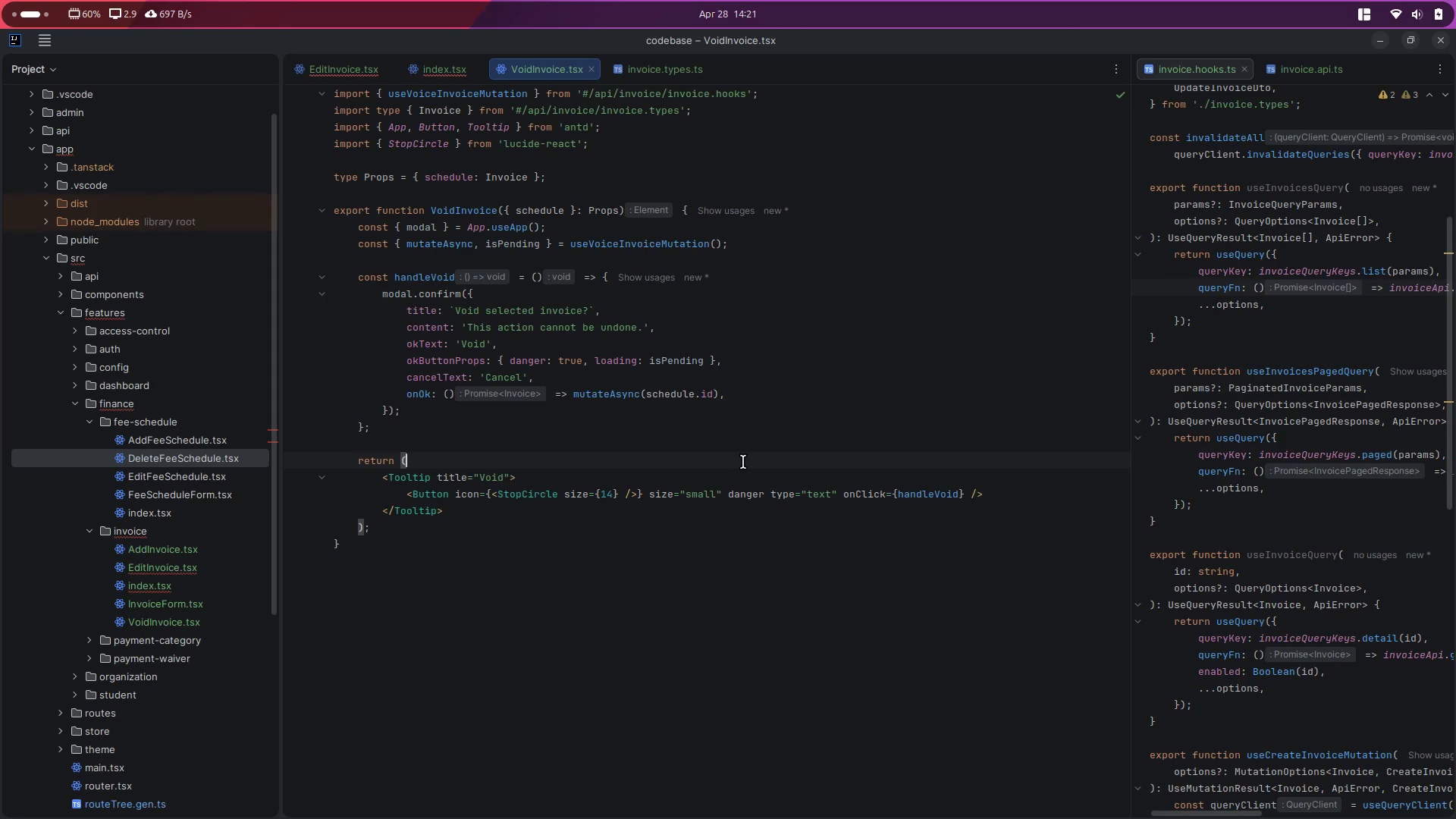 
key(Control+P)
 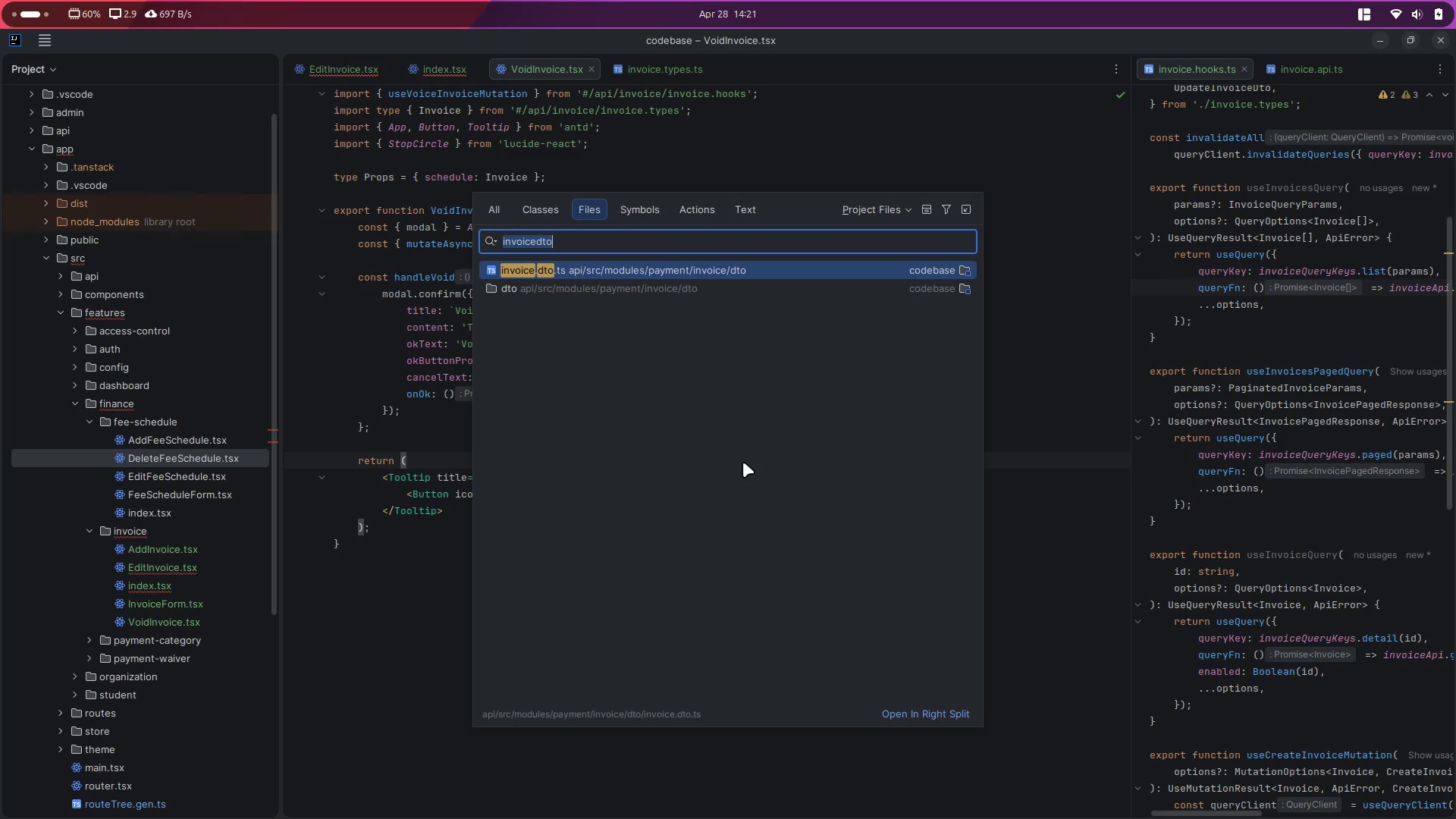 
type(invoic.ent)
 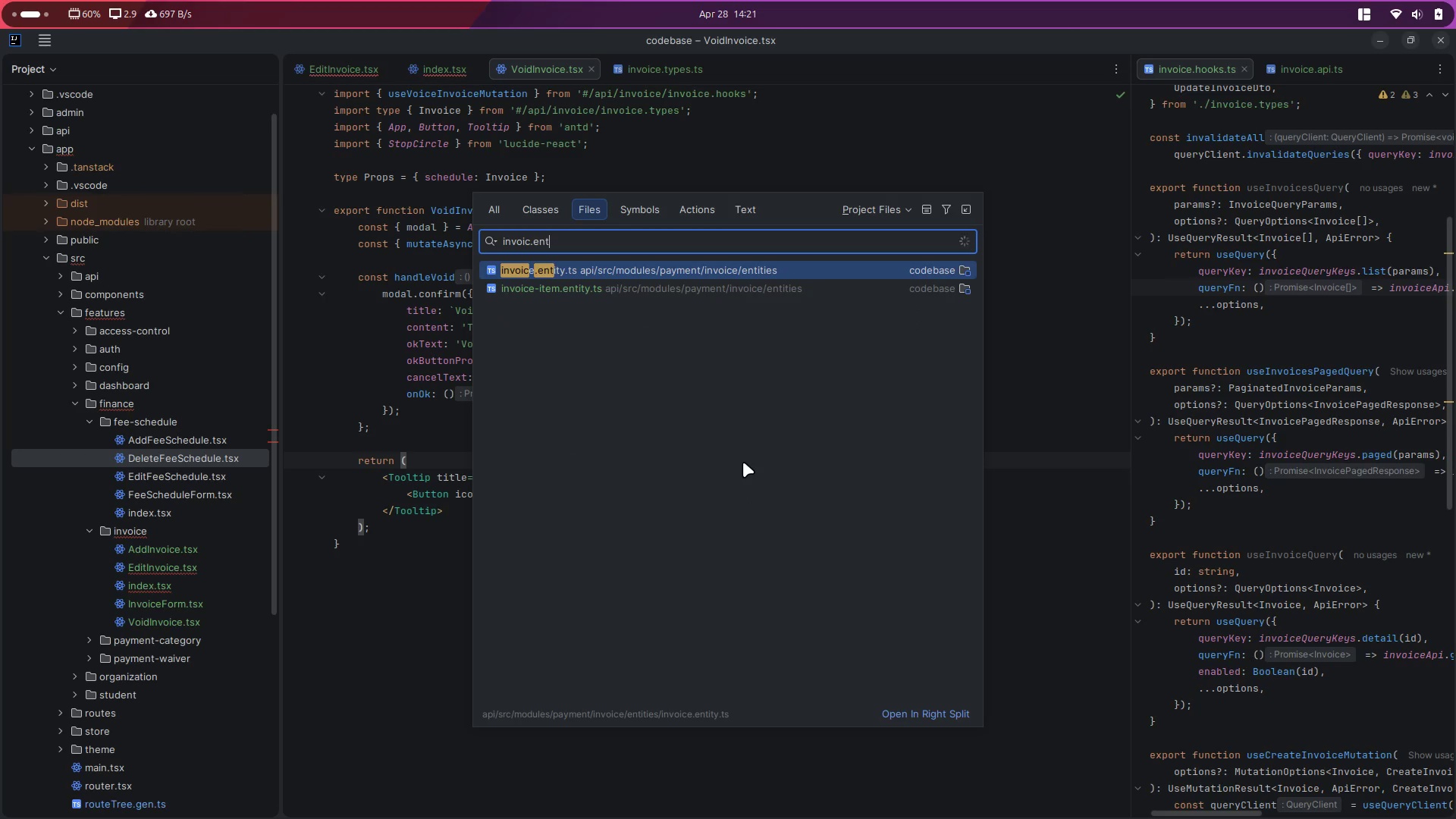 
key(Enter)
 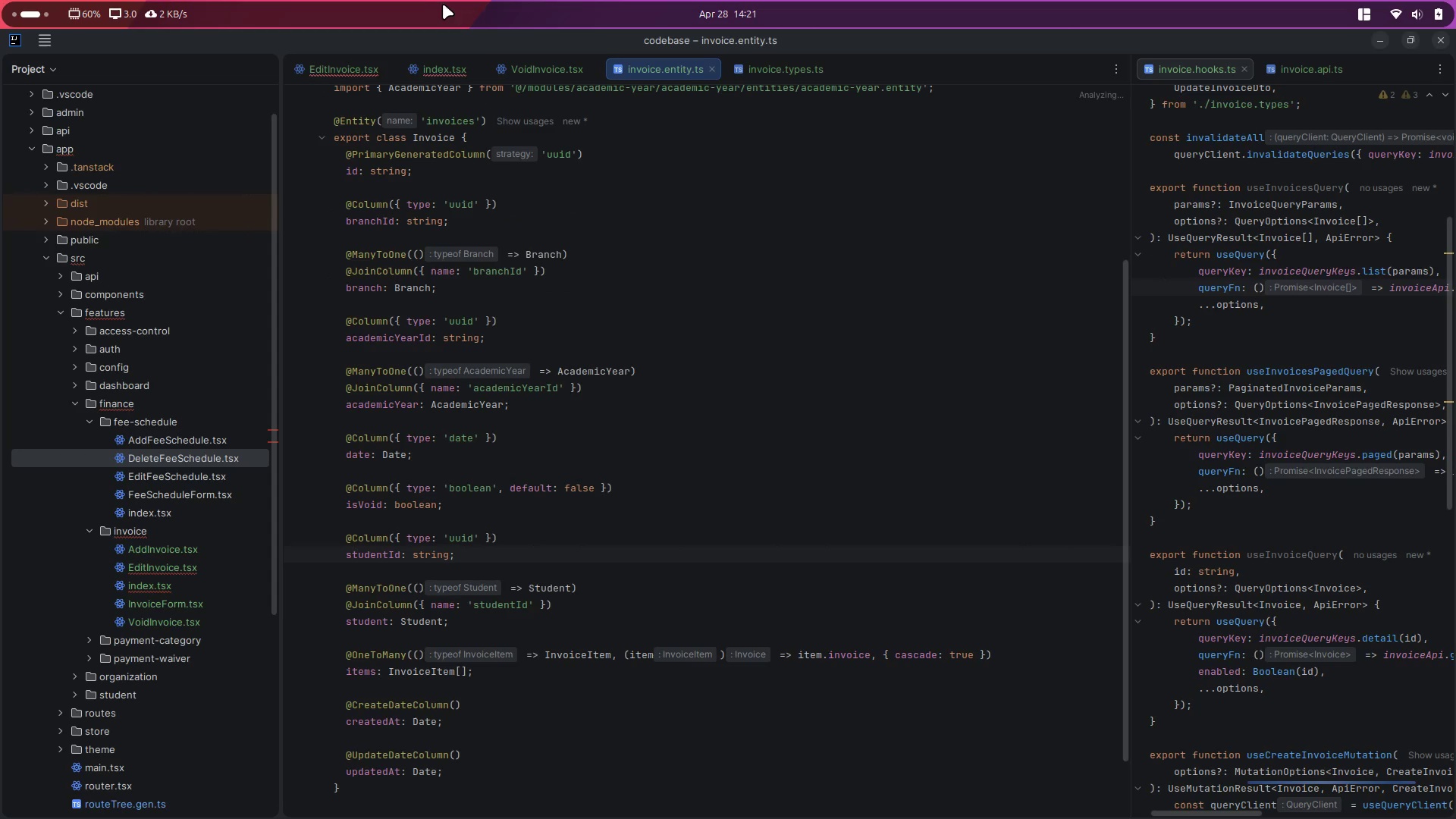 
left_click([438, 70])
 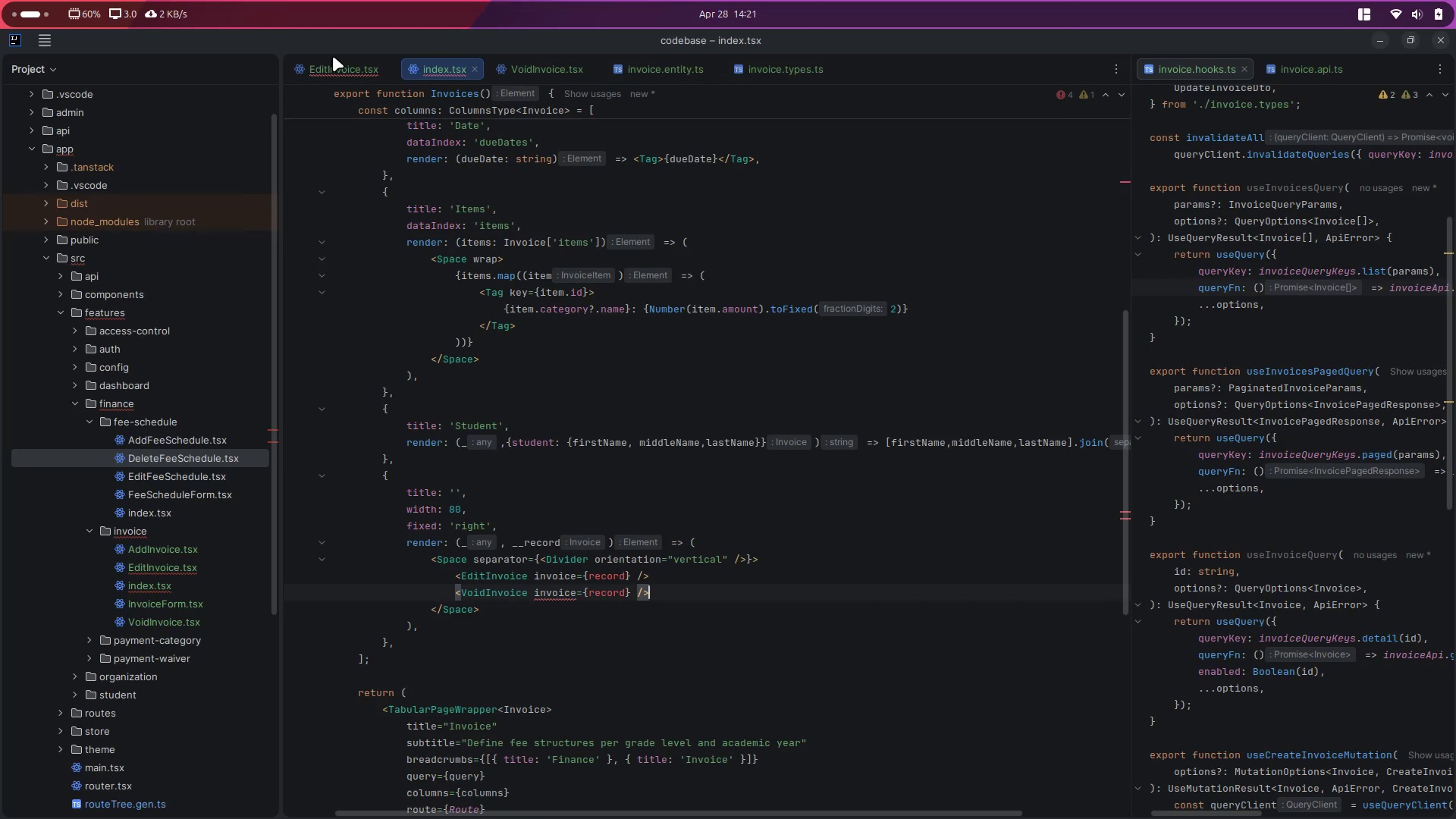 
left_click([330, 69])
 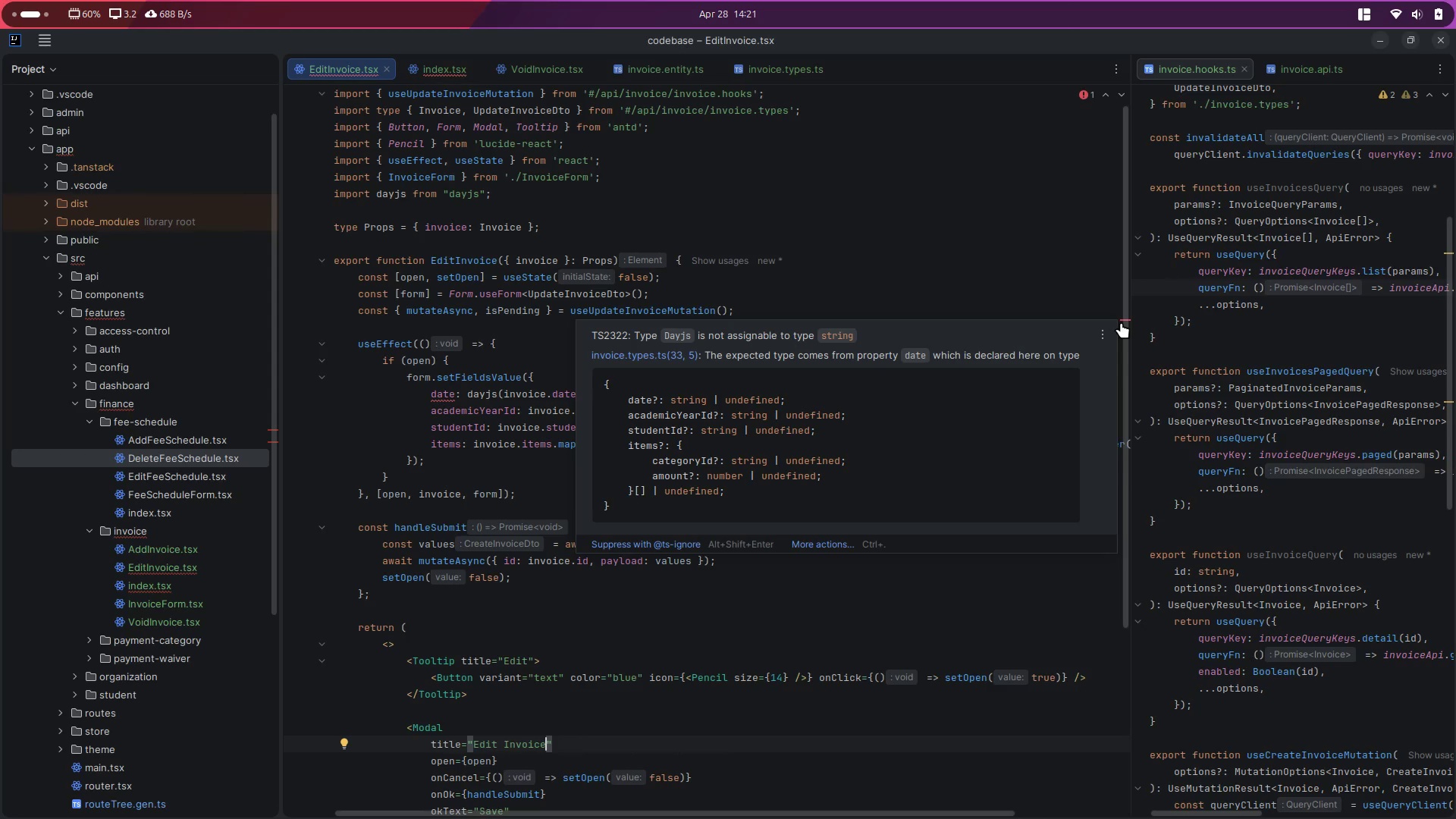 
left_click([619, 385])
 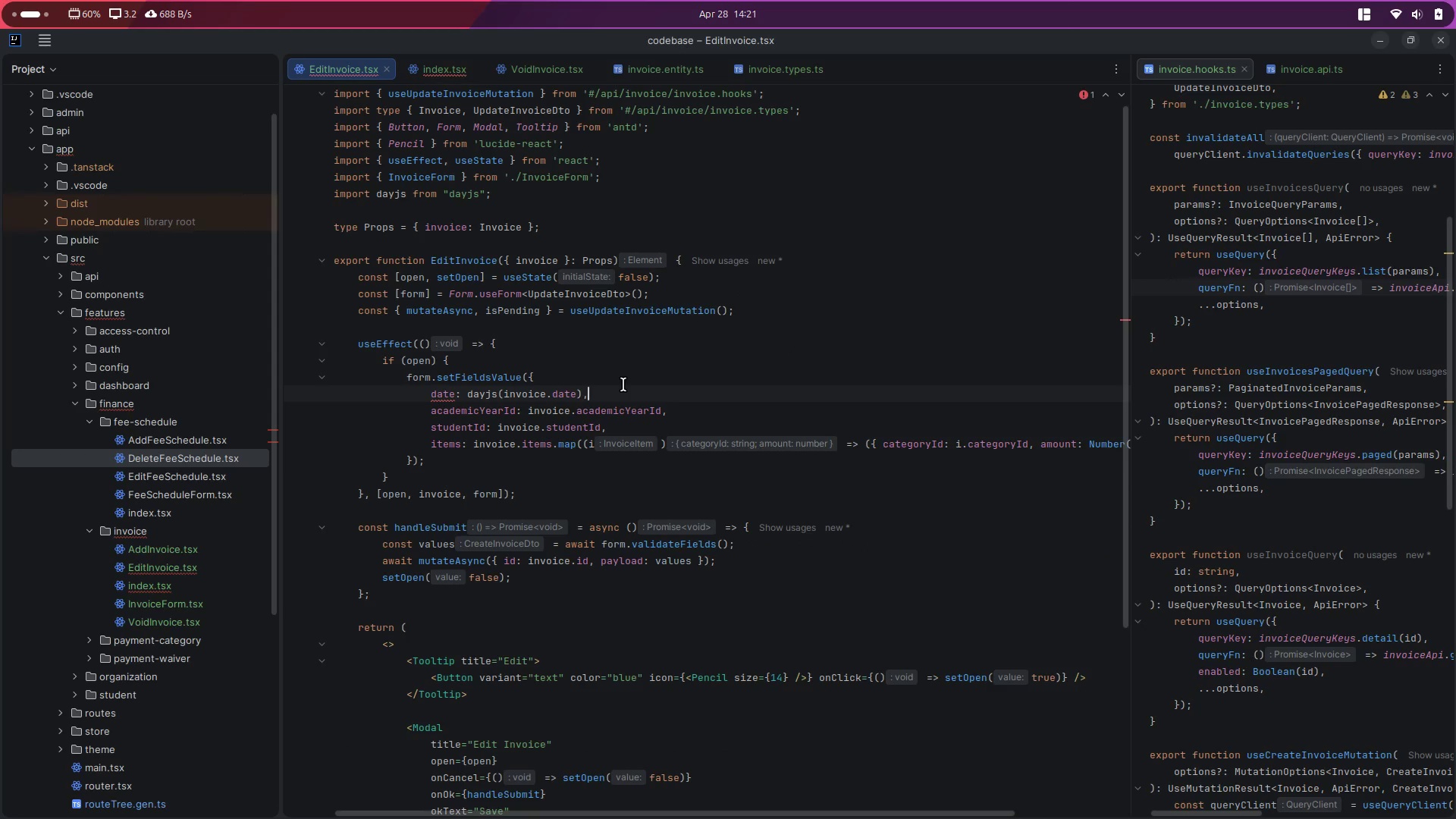 
key(ArrowLeft)
 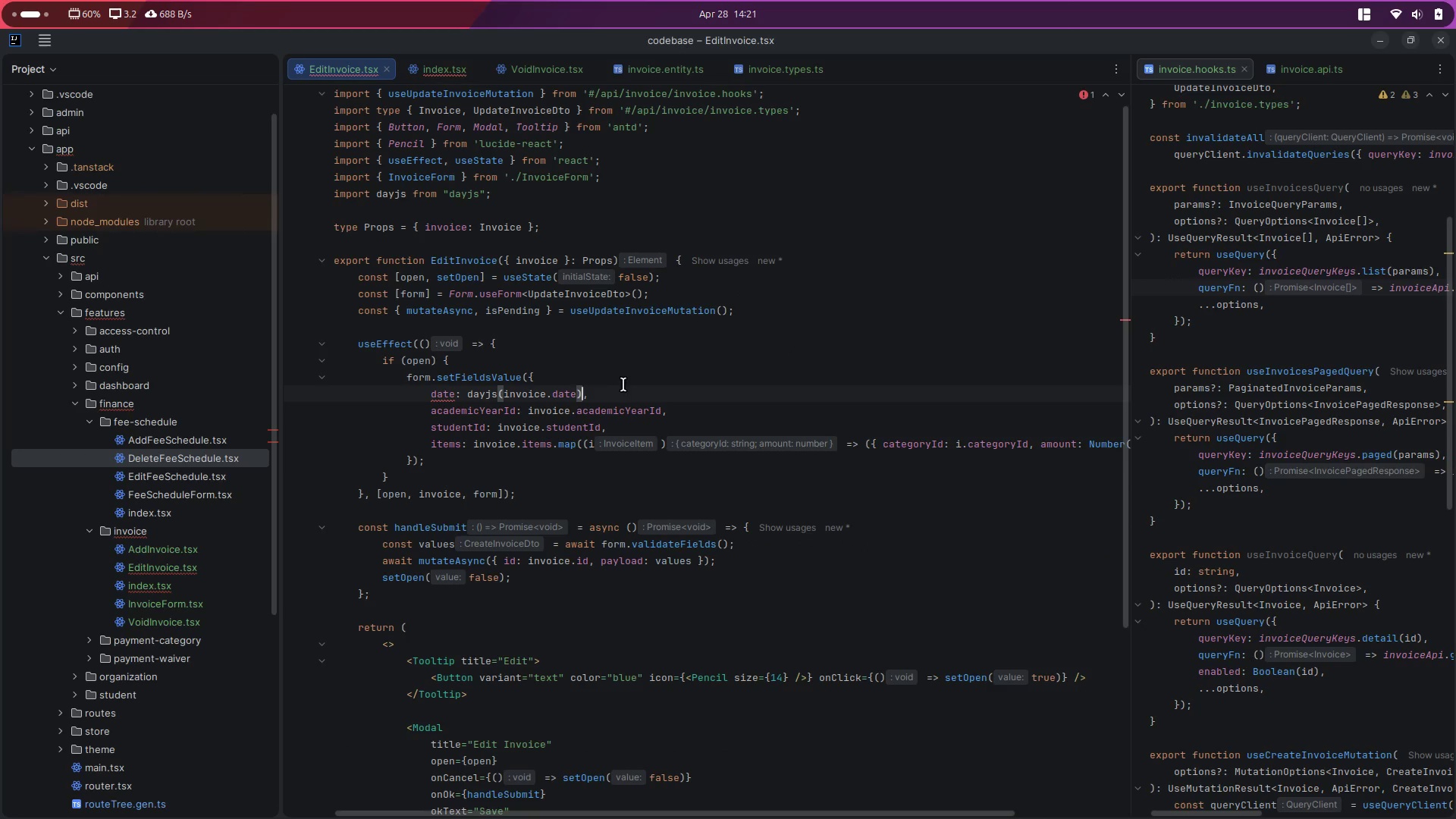 
type( as Date)
key(Escape)
 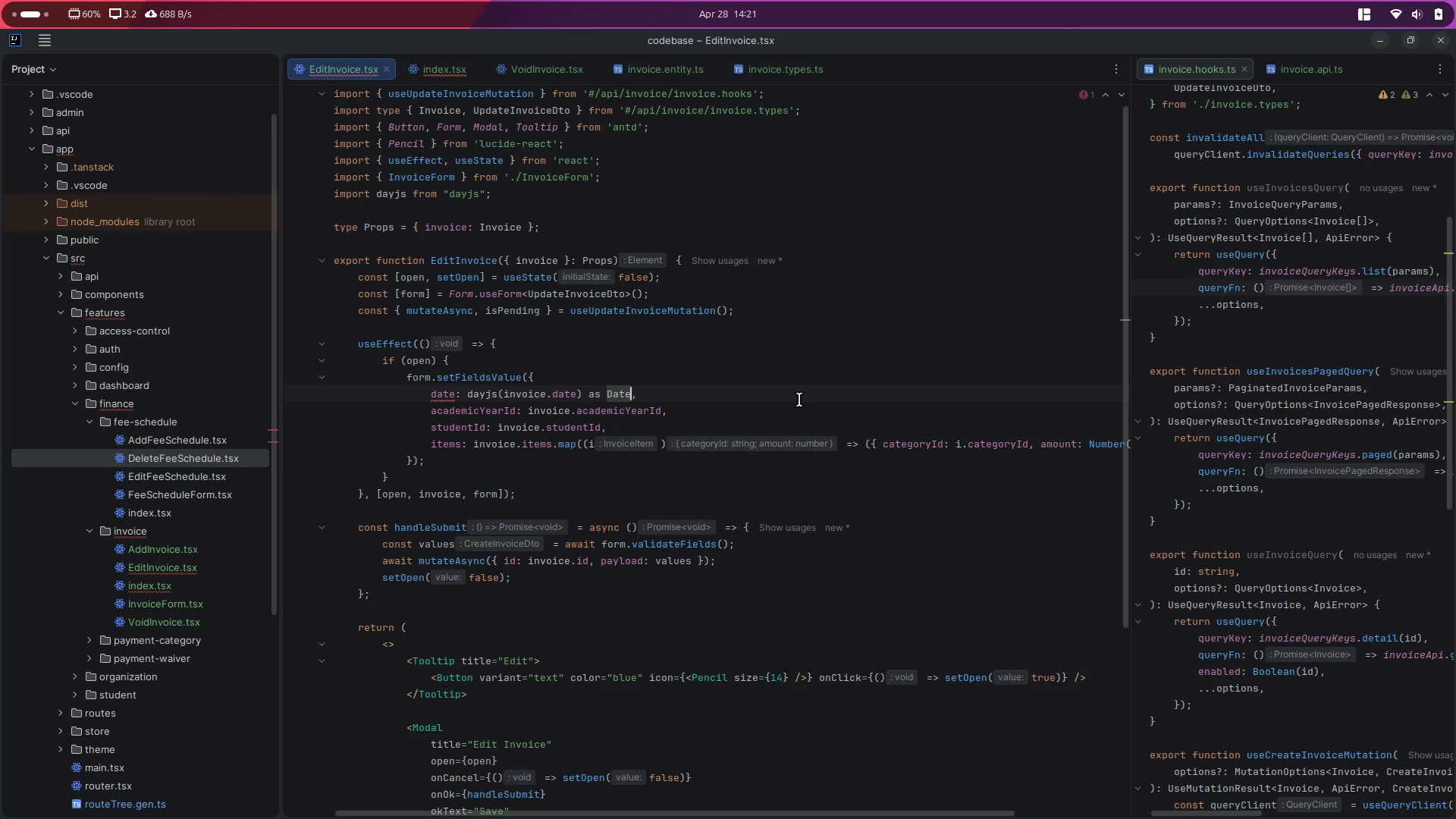 
key(Escape)
 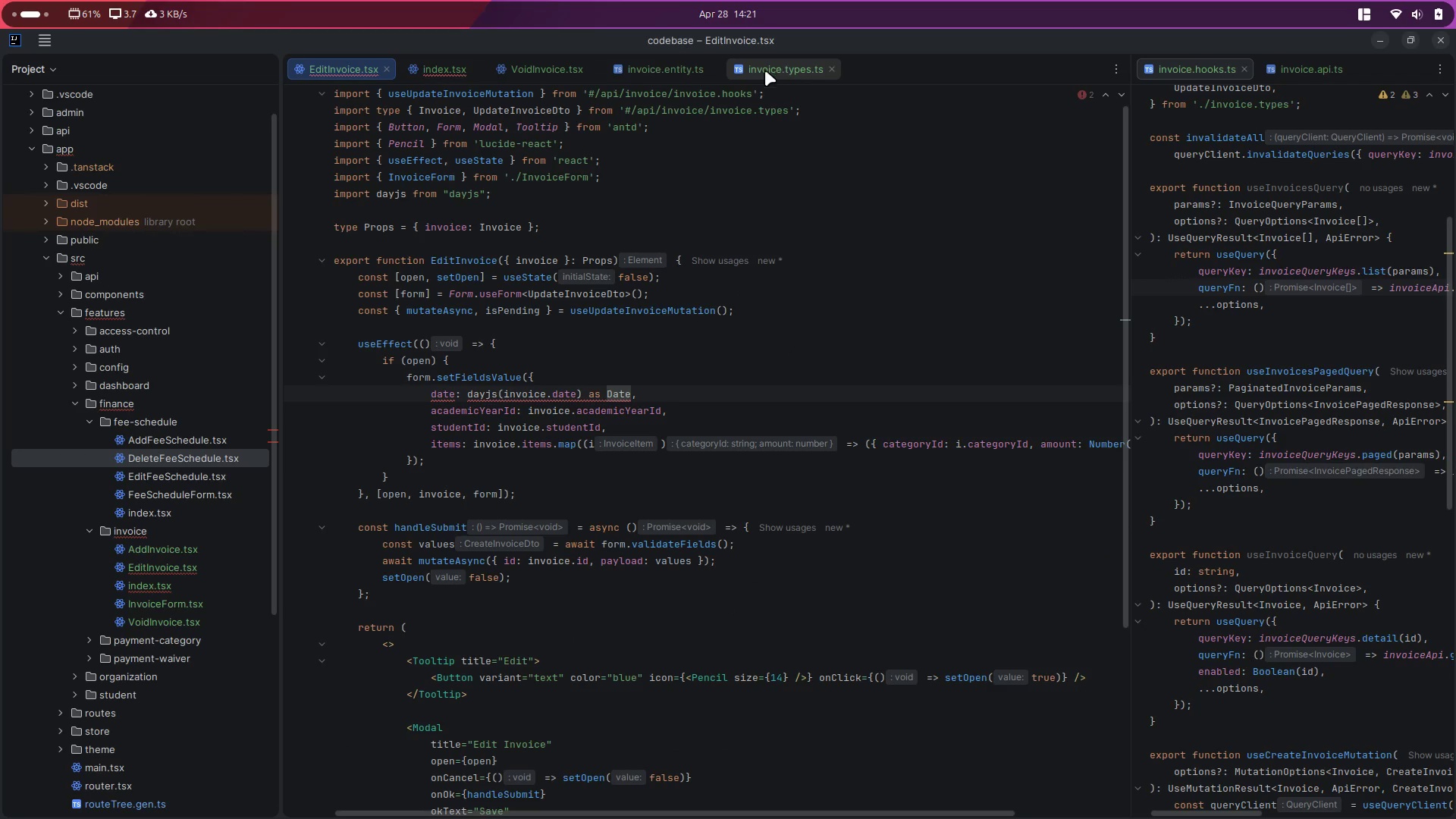 
left_click([776, 70])
 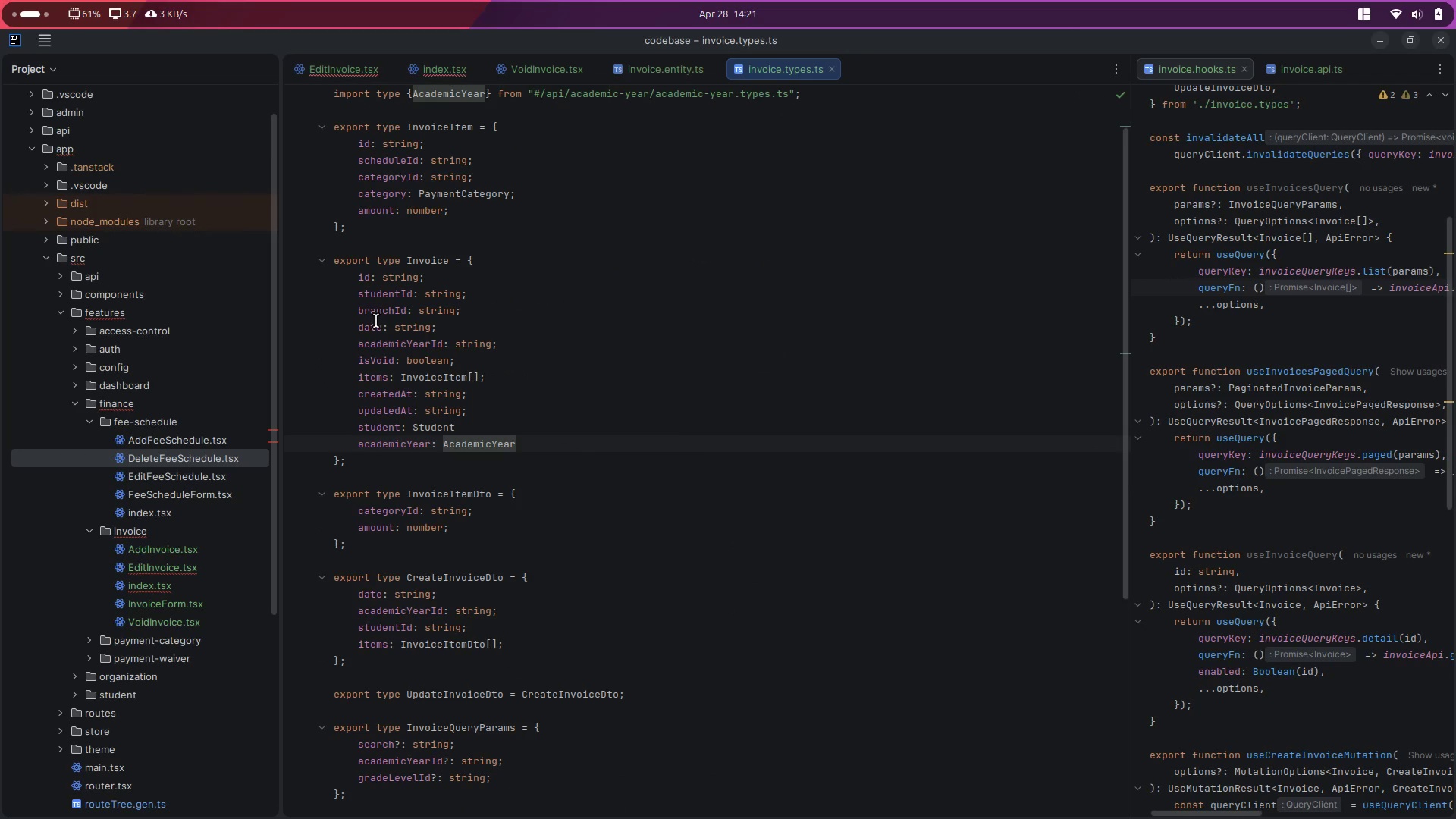 
double_click([401, 327])
 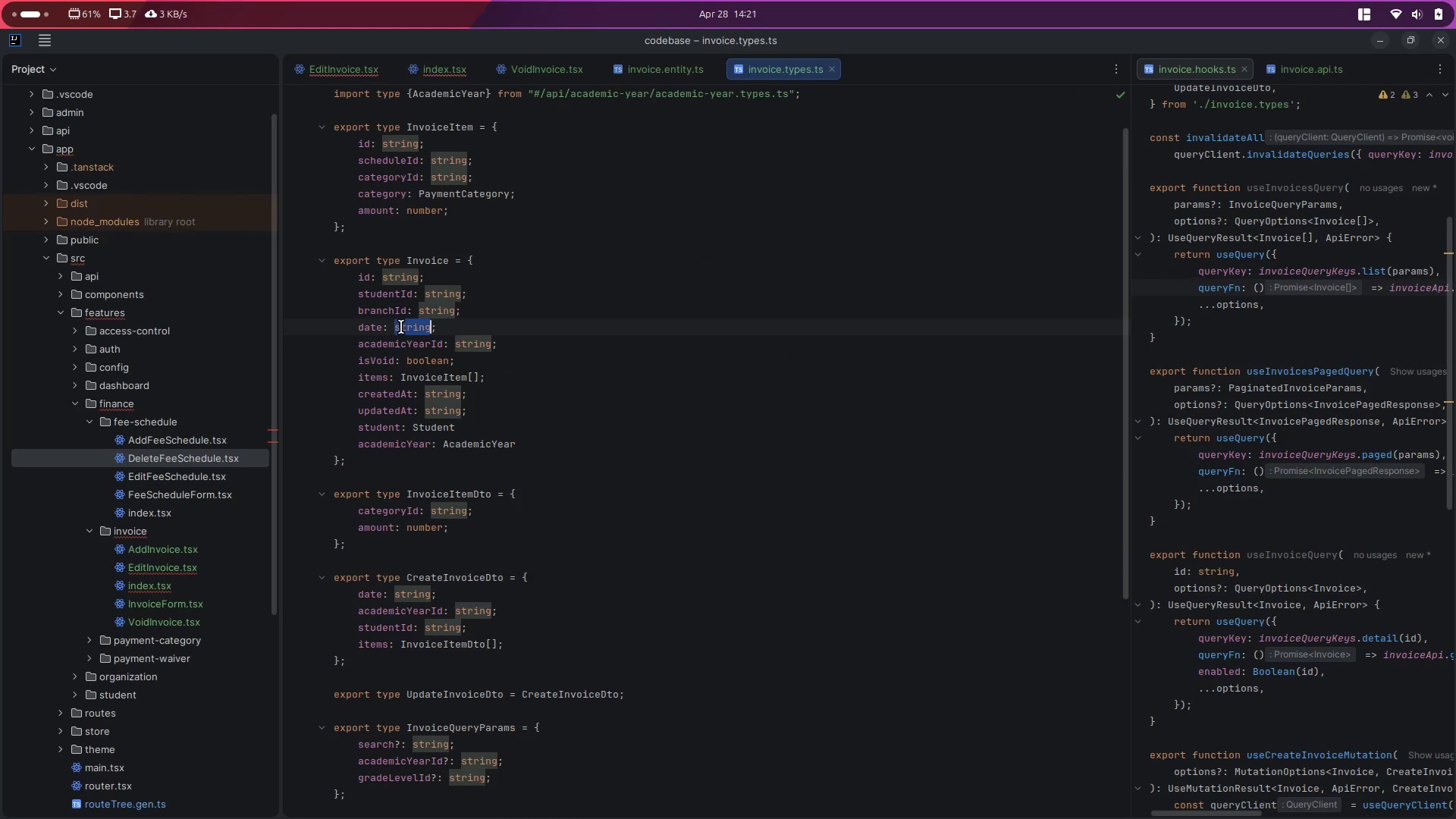 
type(Date)
 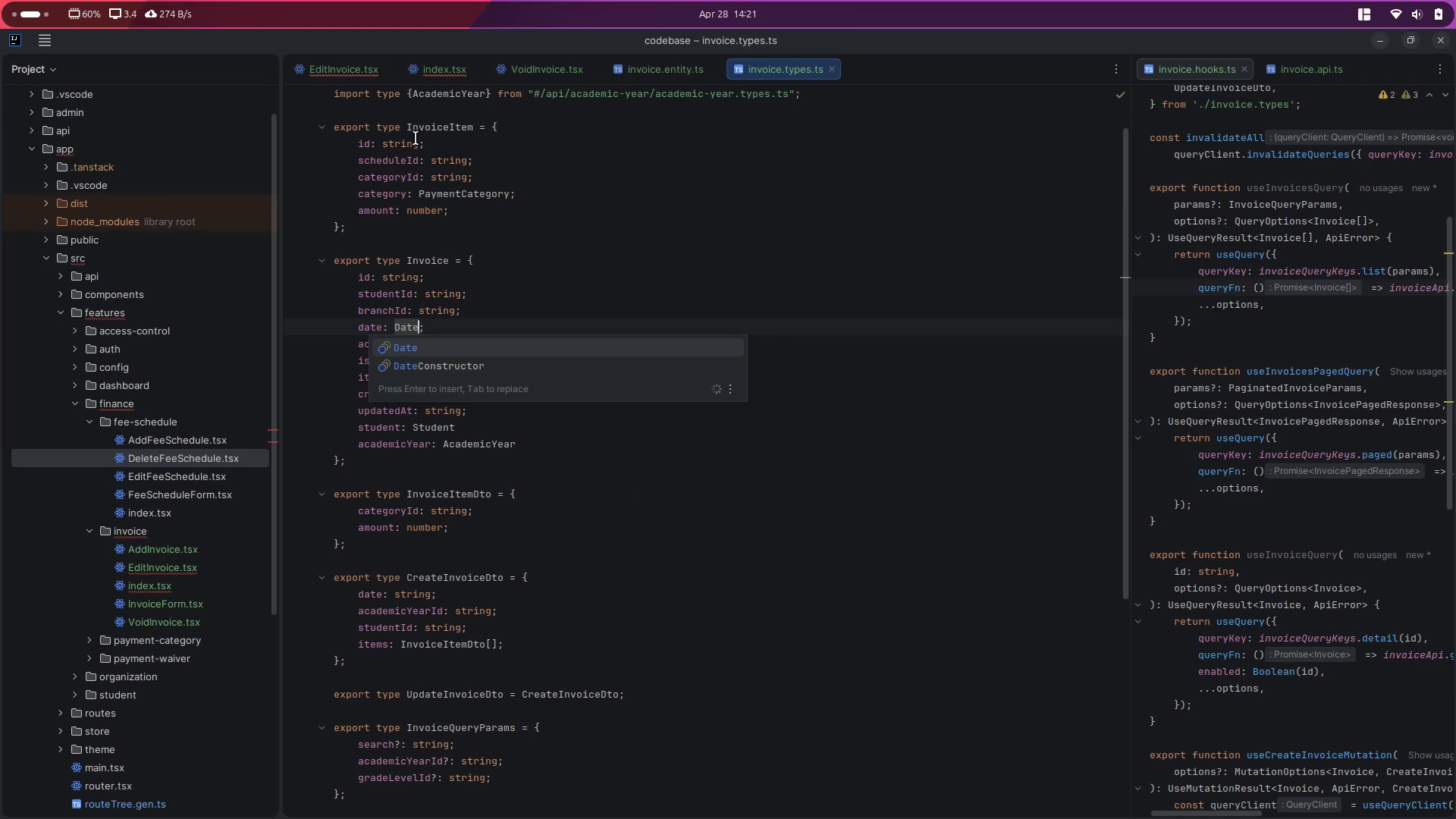 
key(Control+S)
 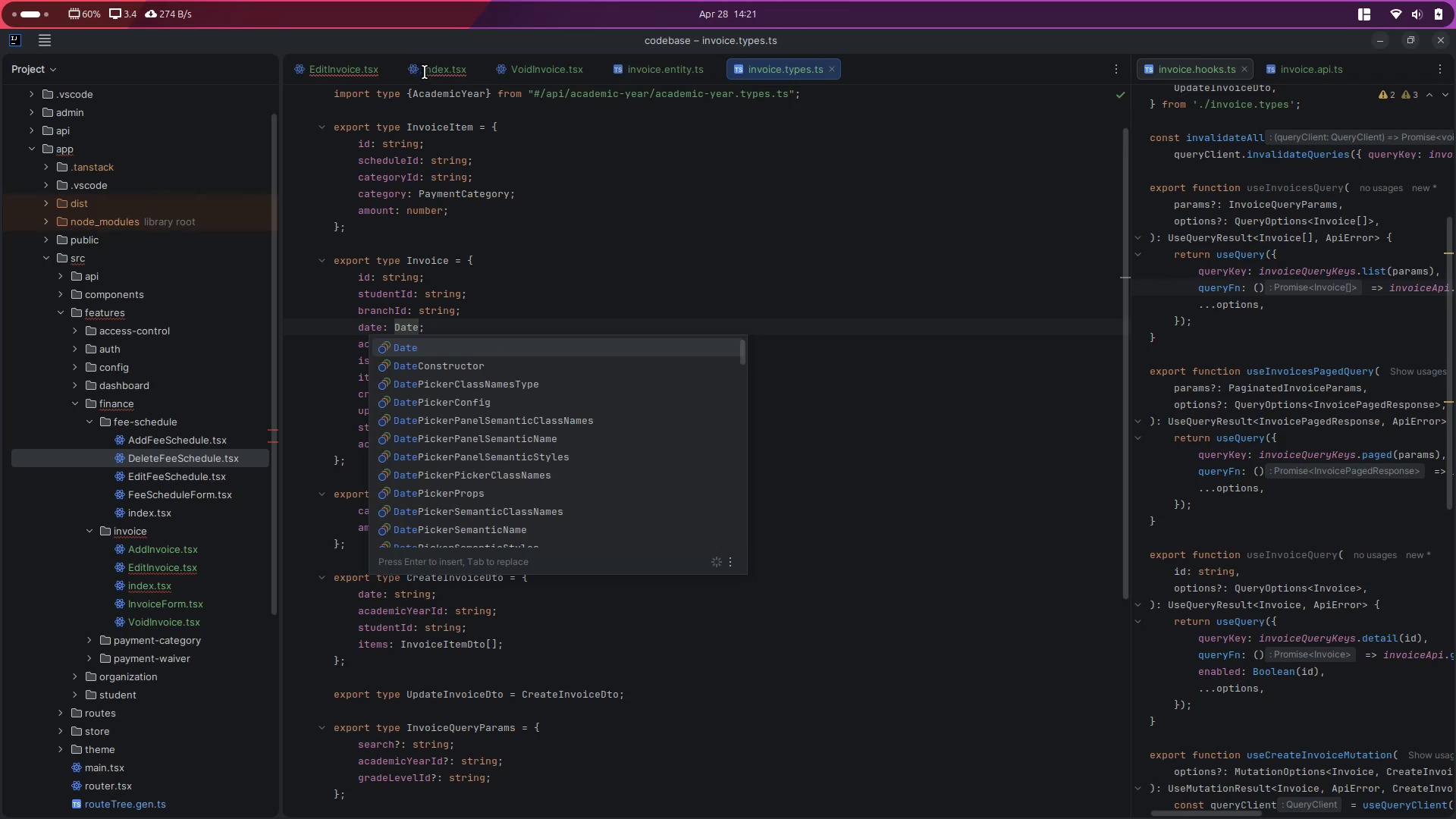 
left_click([455, 71])
 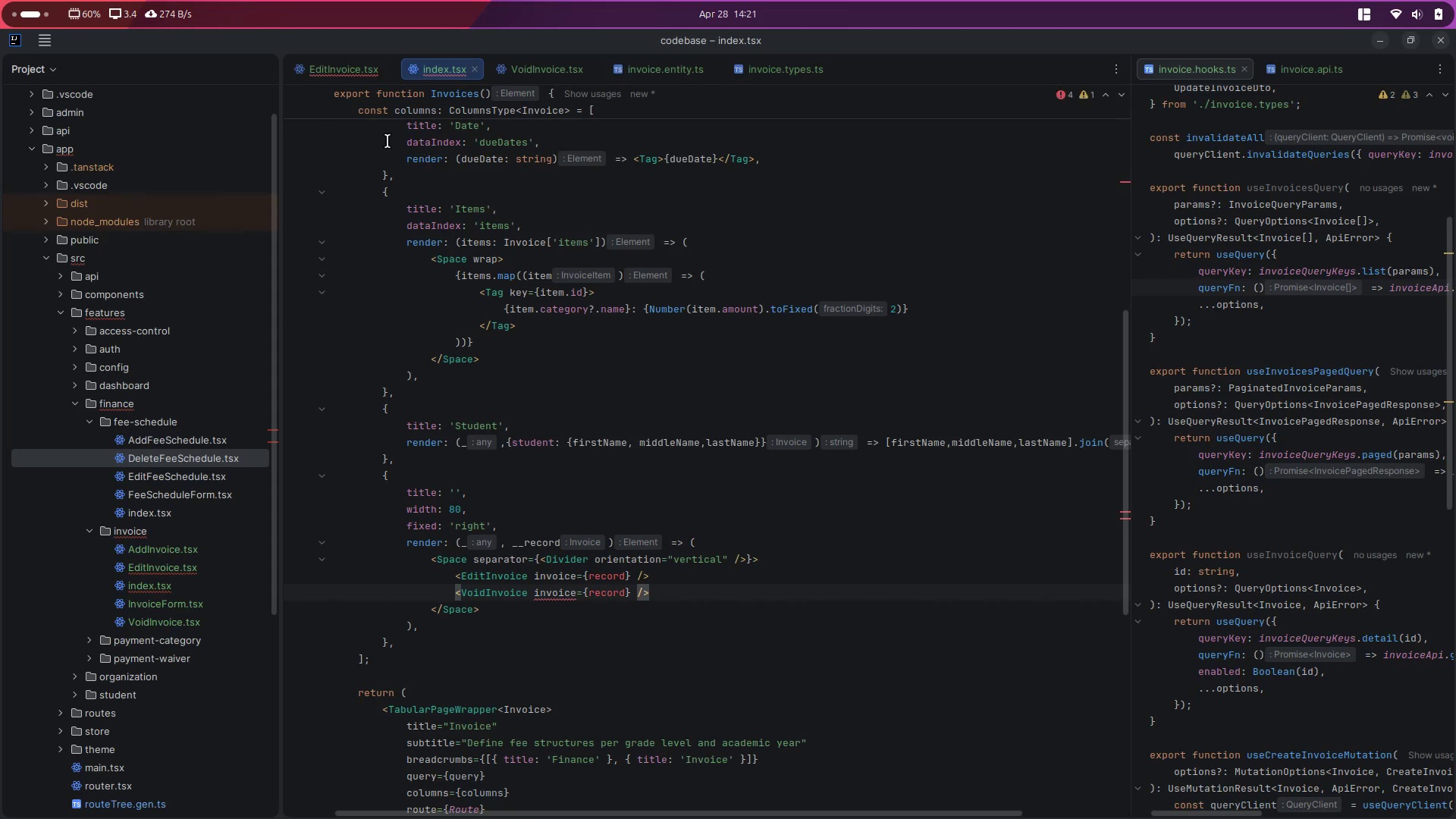 
left_click([344, 67])
 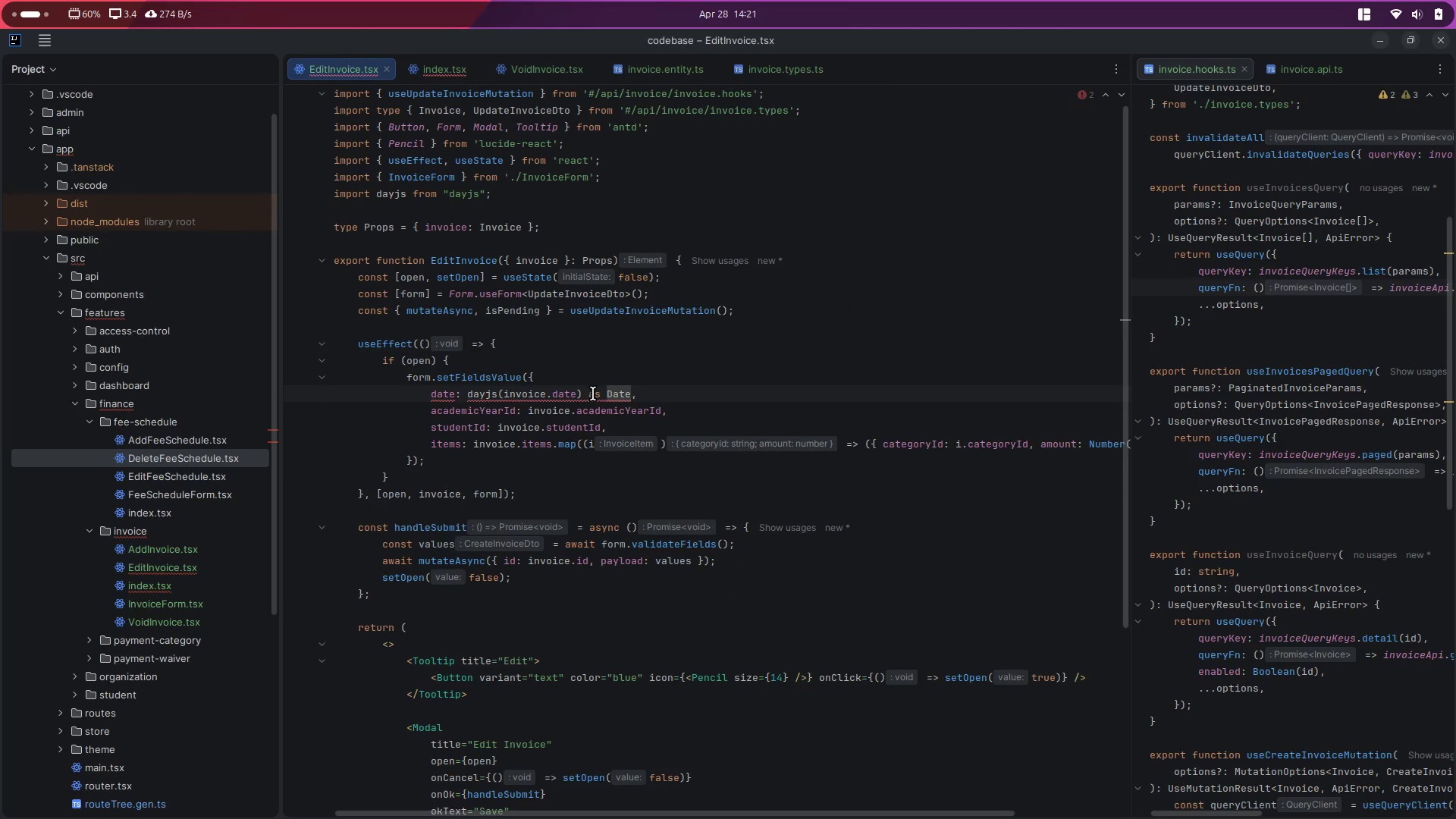 
left_click([712, 378])
 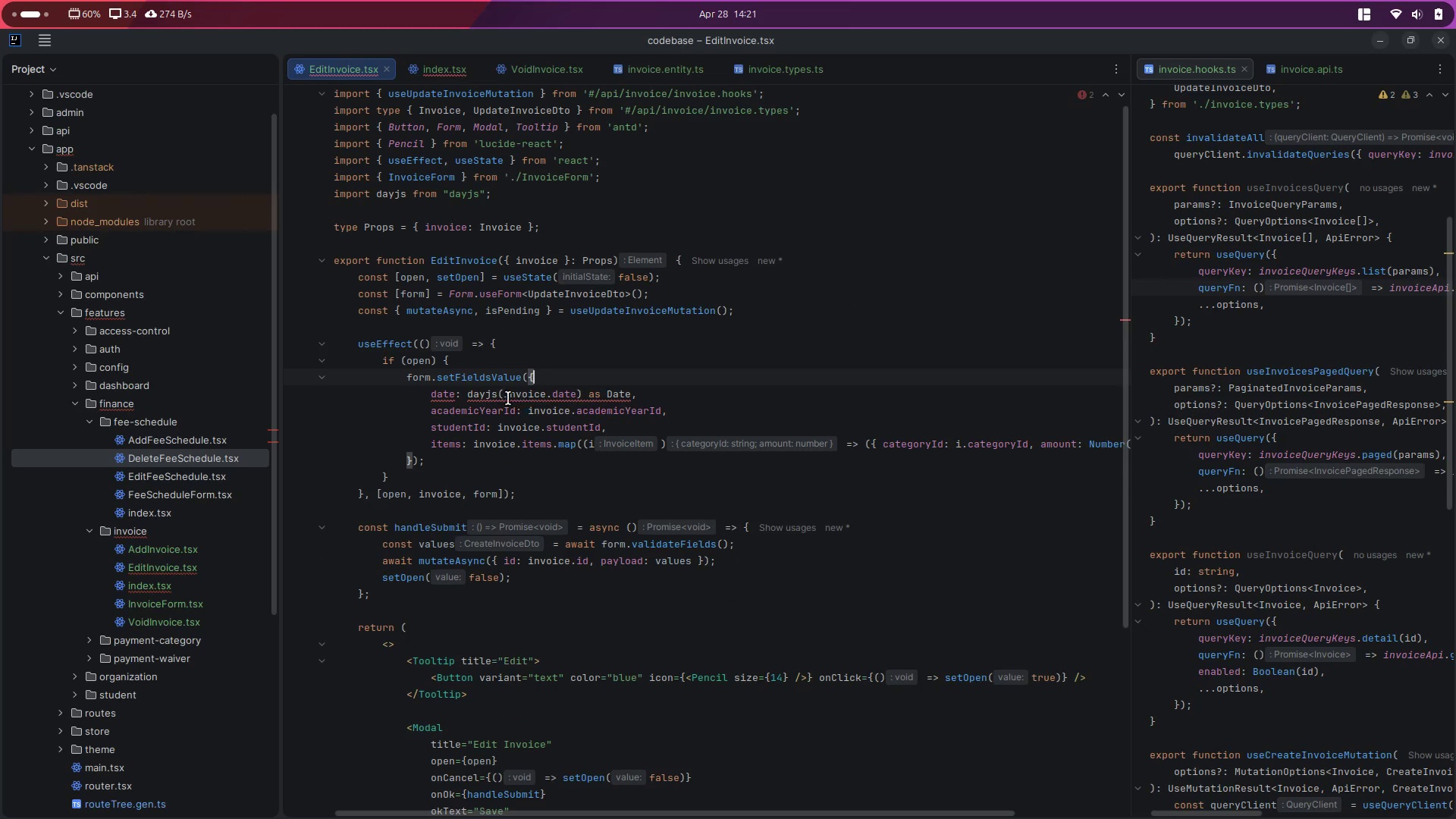 
mouse_move([482, 402])
 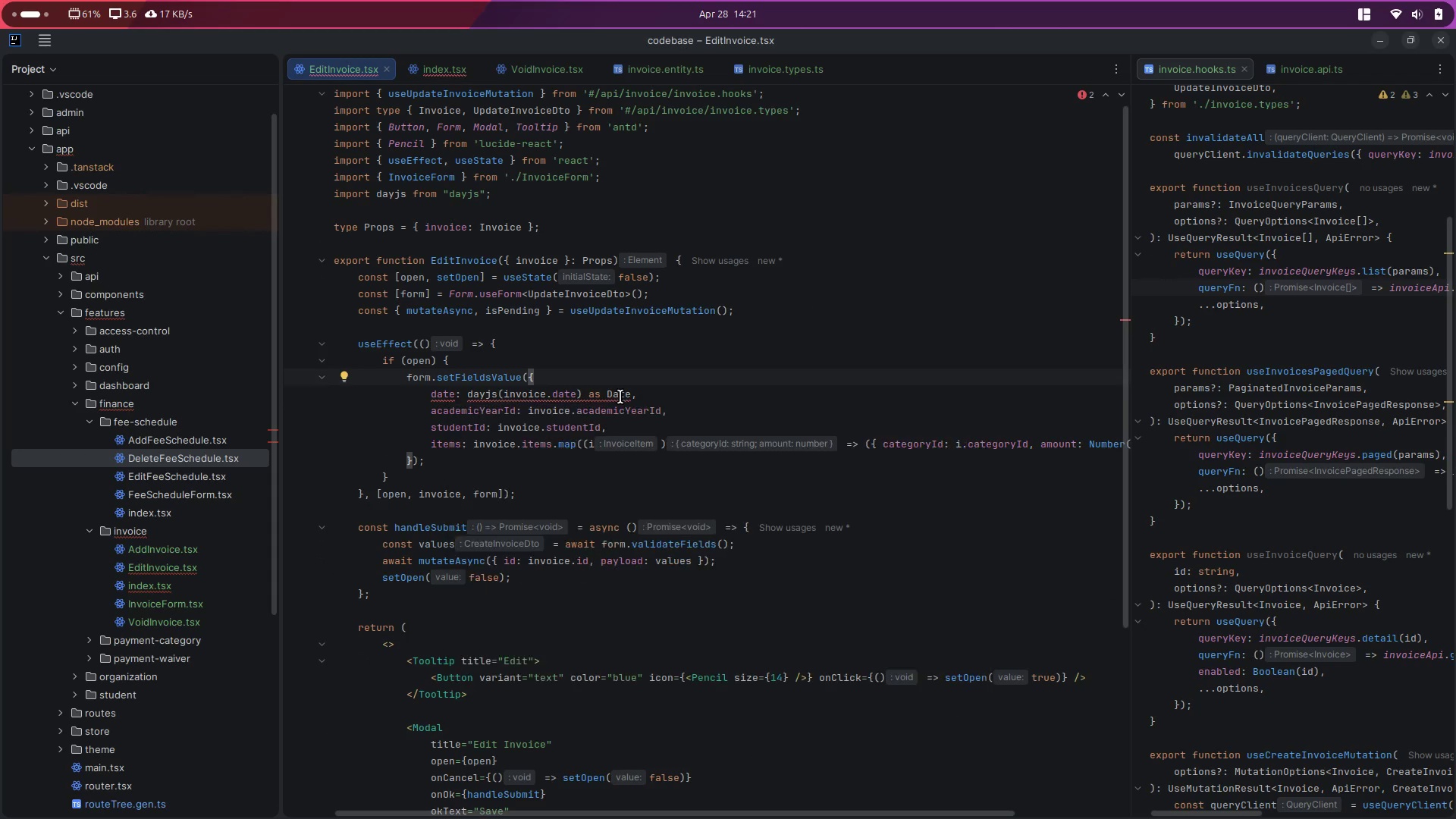 
double_click([620, 397])
 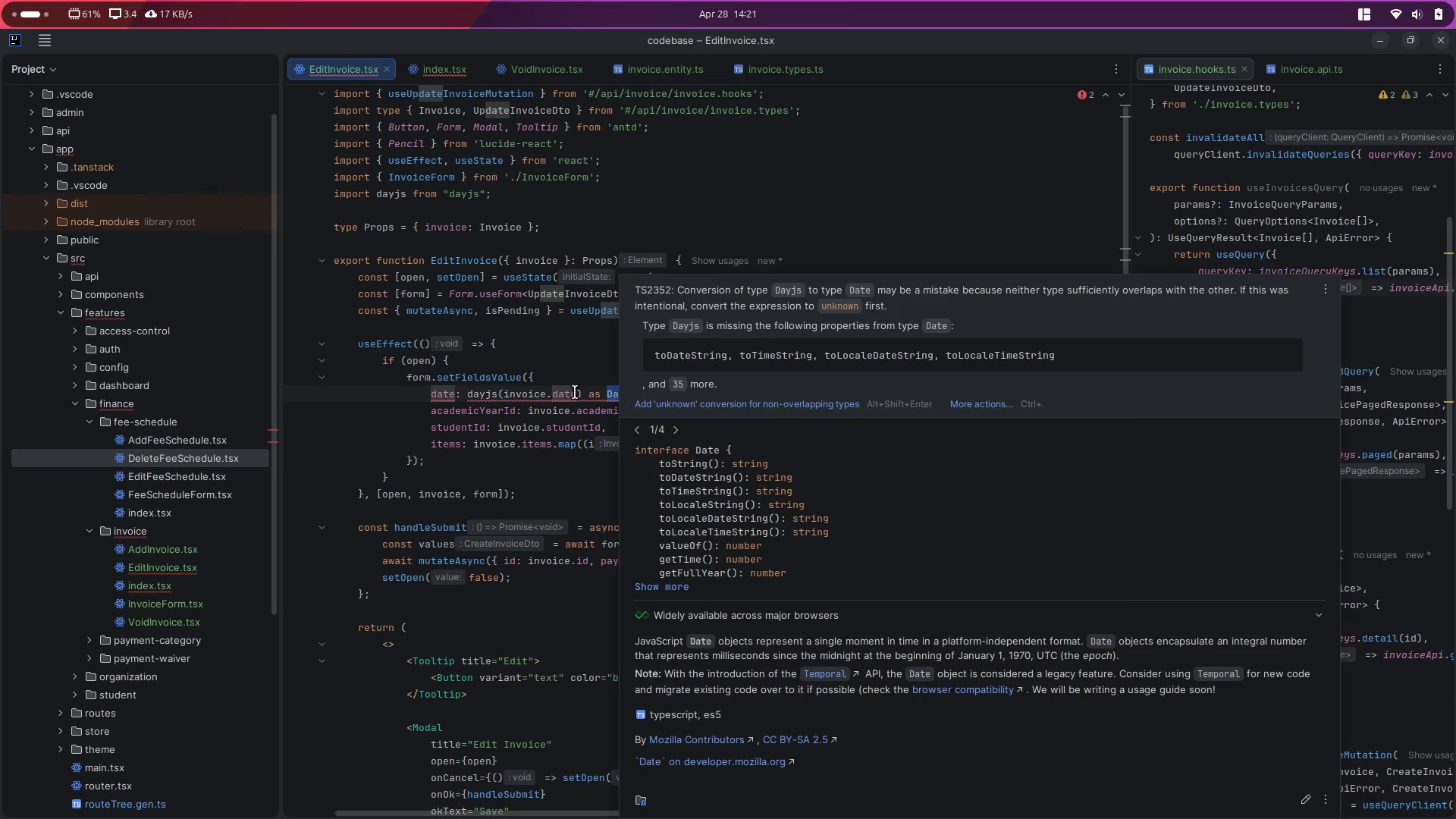 
left_click([453, 397])
 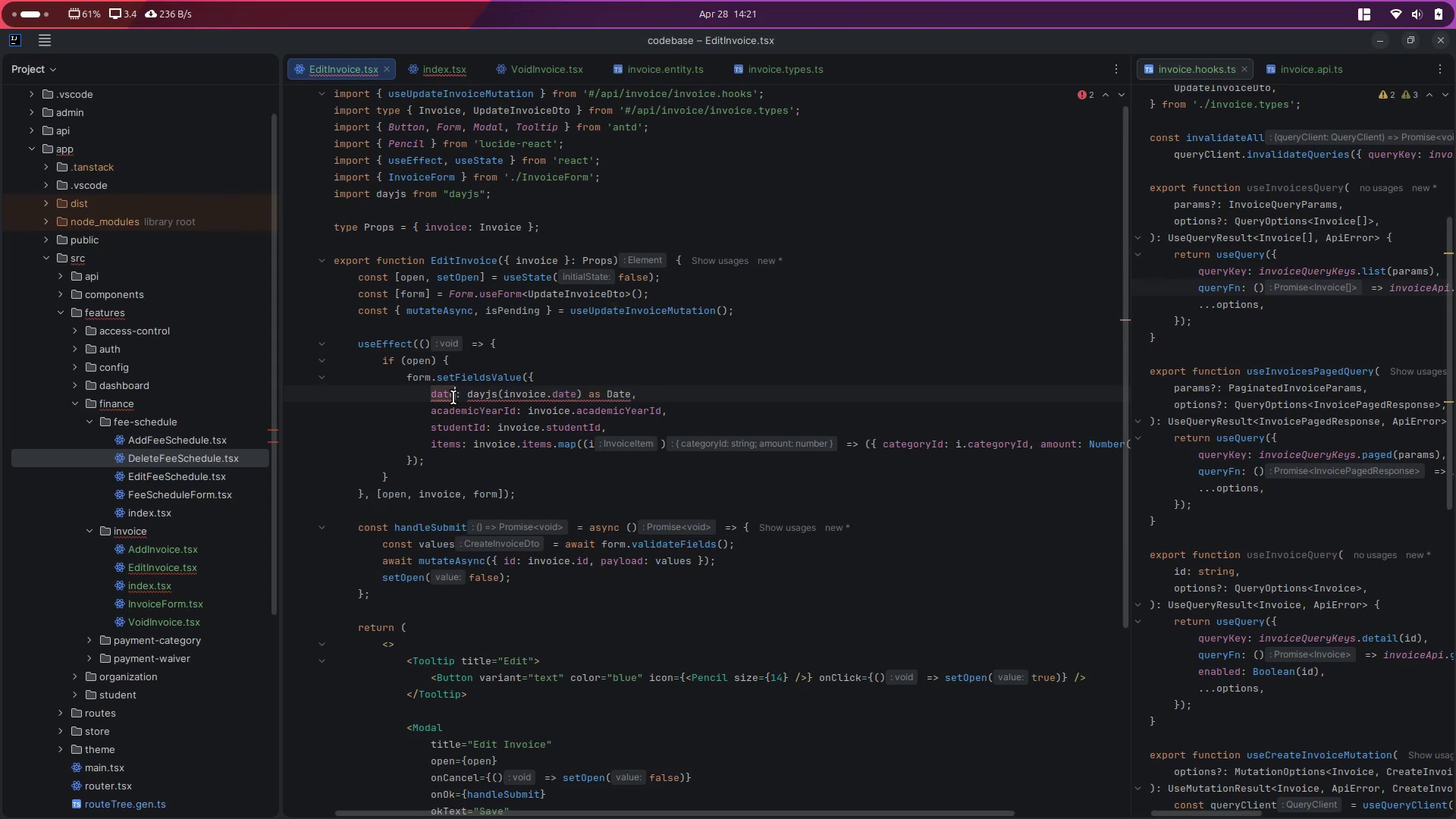 
mouse_move([452, 384])
 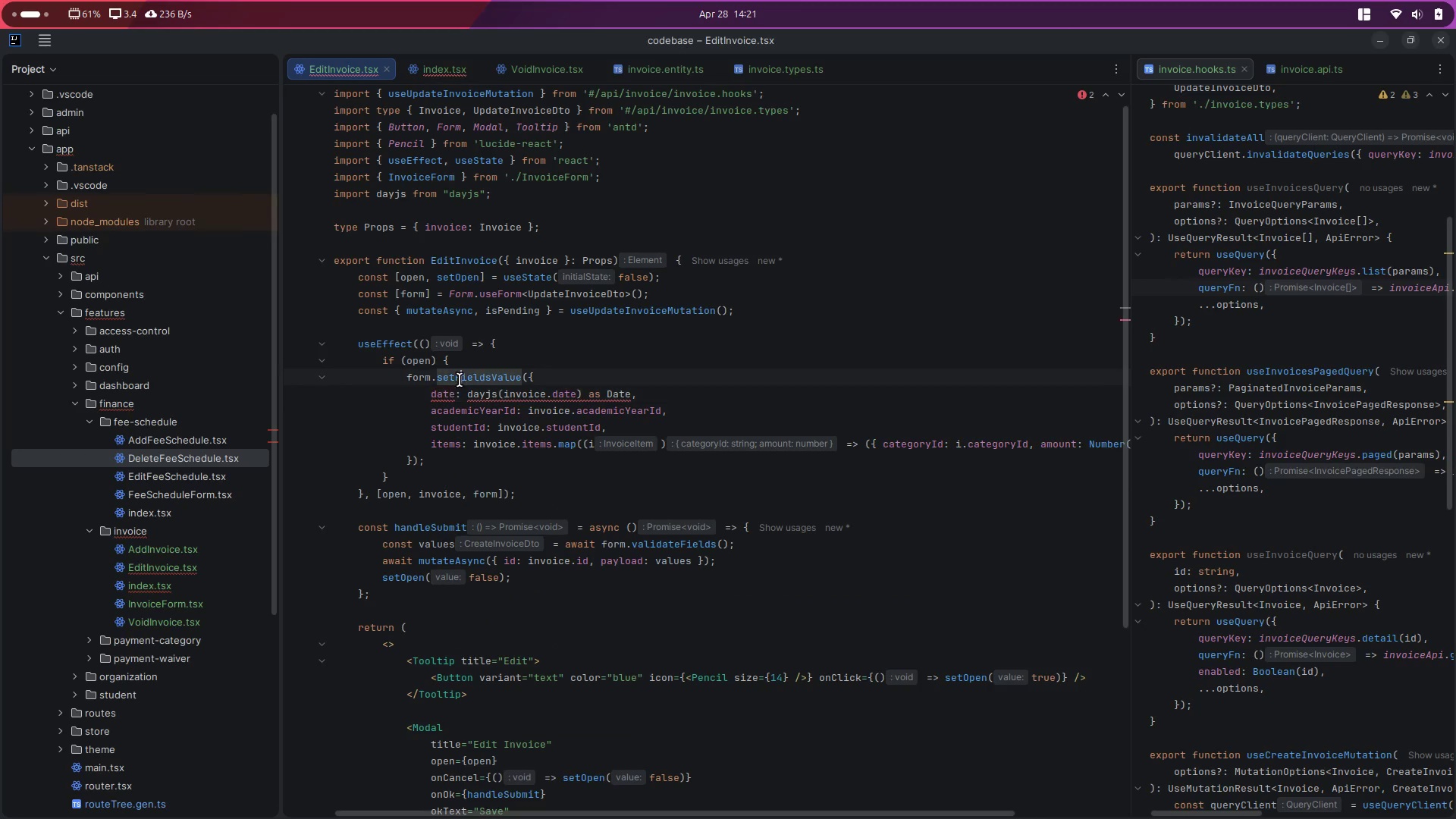 
double_click([460, 380])
 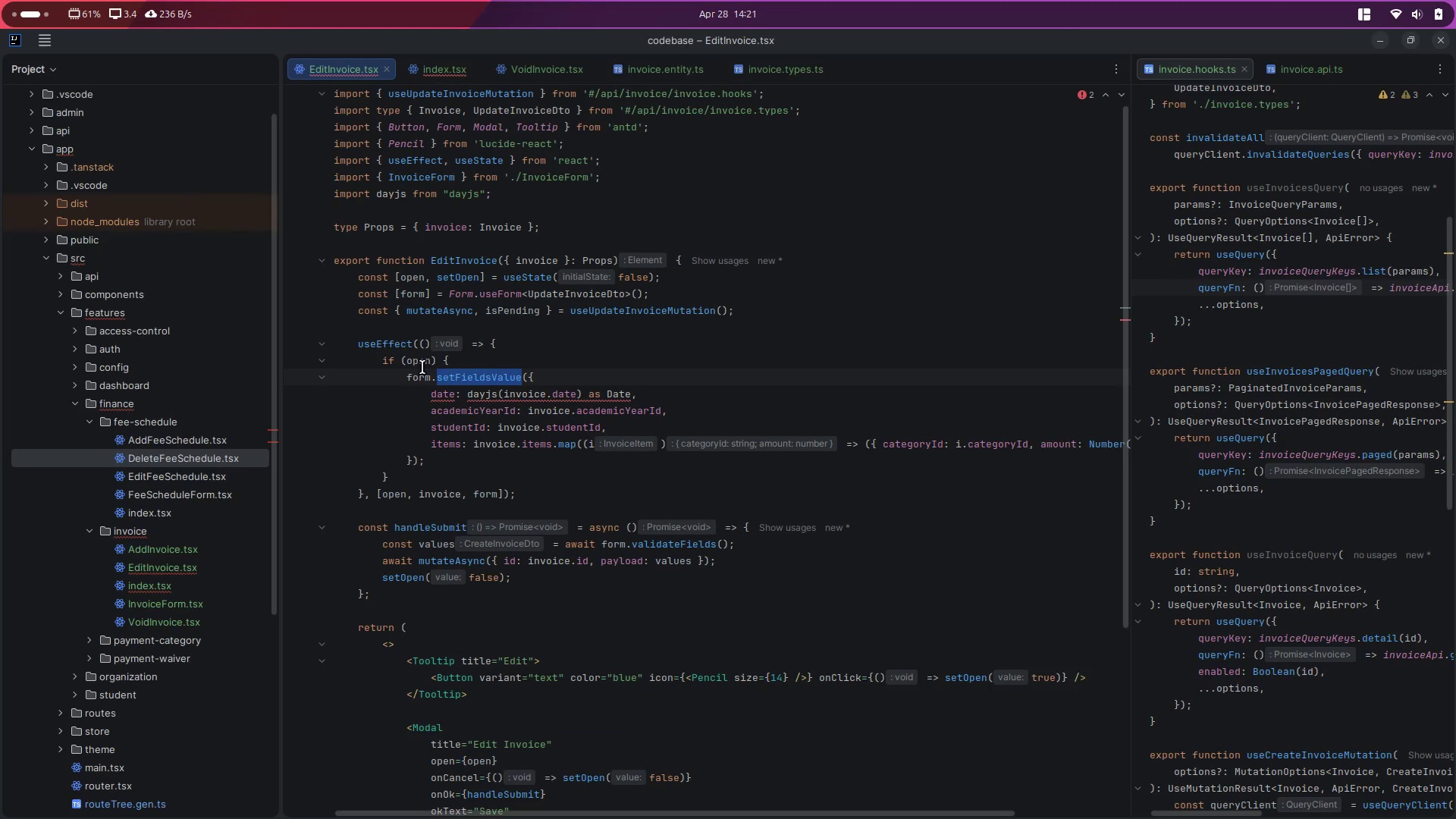 
double_click([420, 371])
 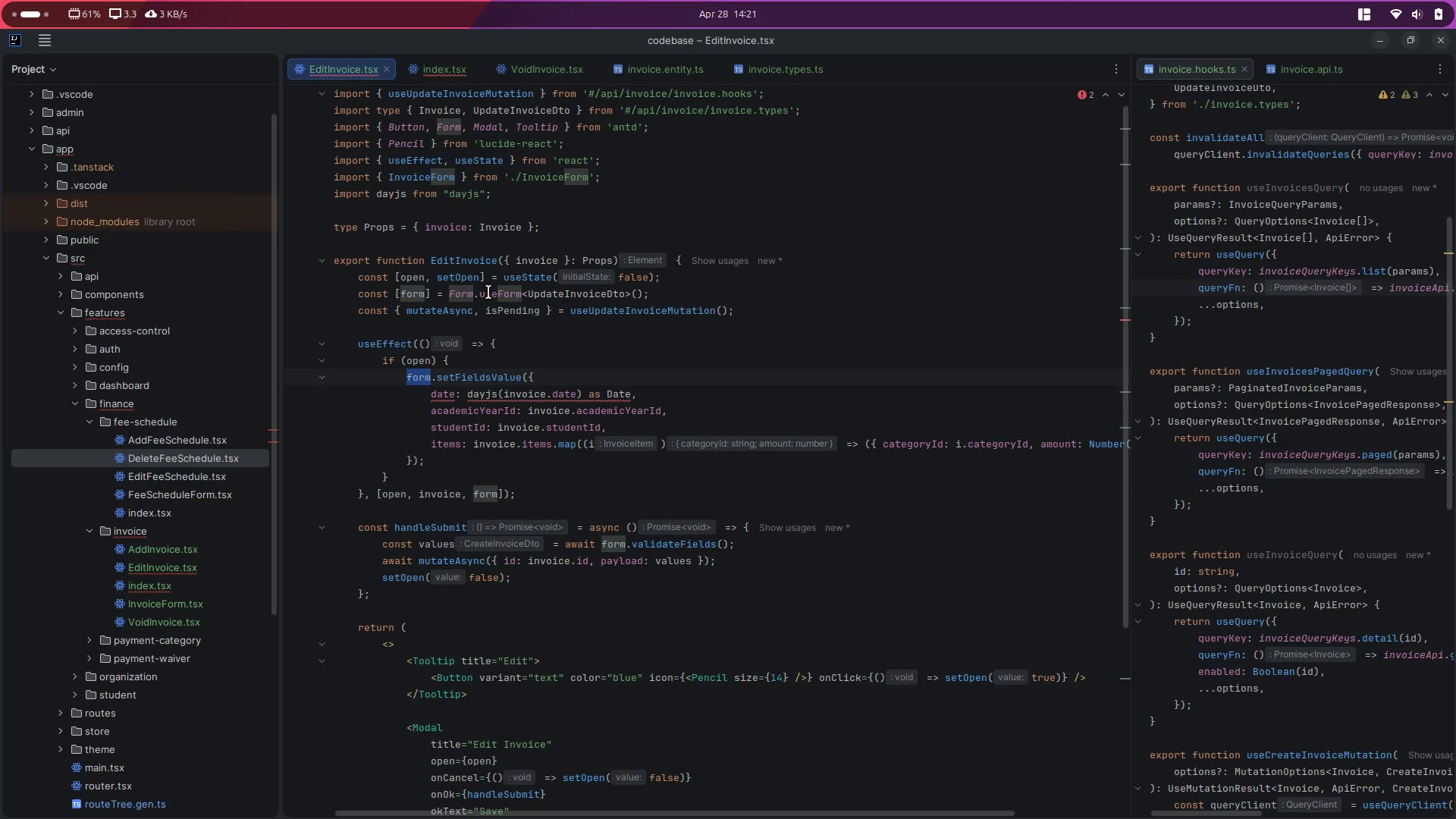 
hold_key(key=ControlLeft, duration=1.37)
left_click([575, 300])
 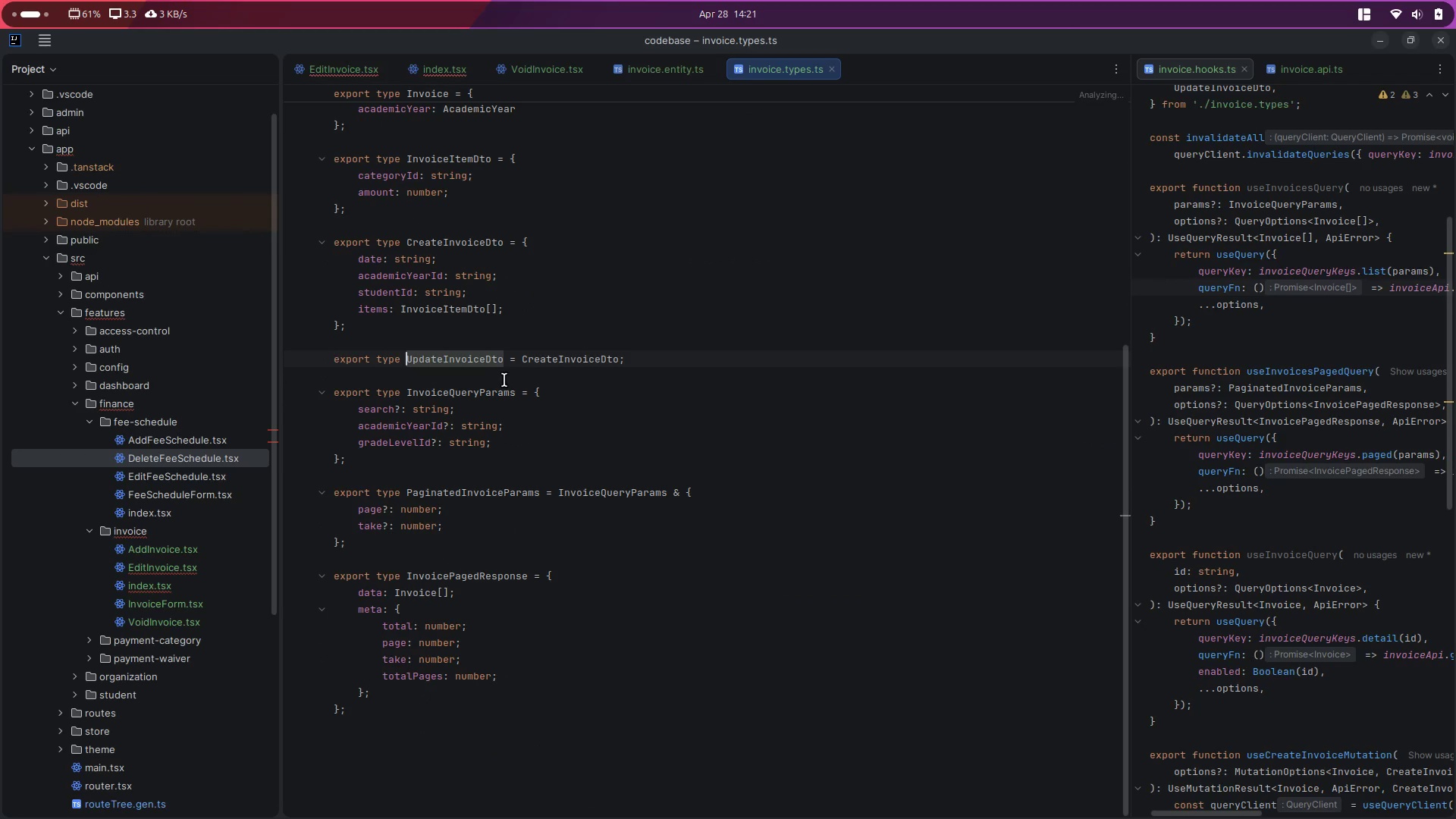 
left_click([563, 354])
 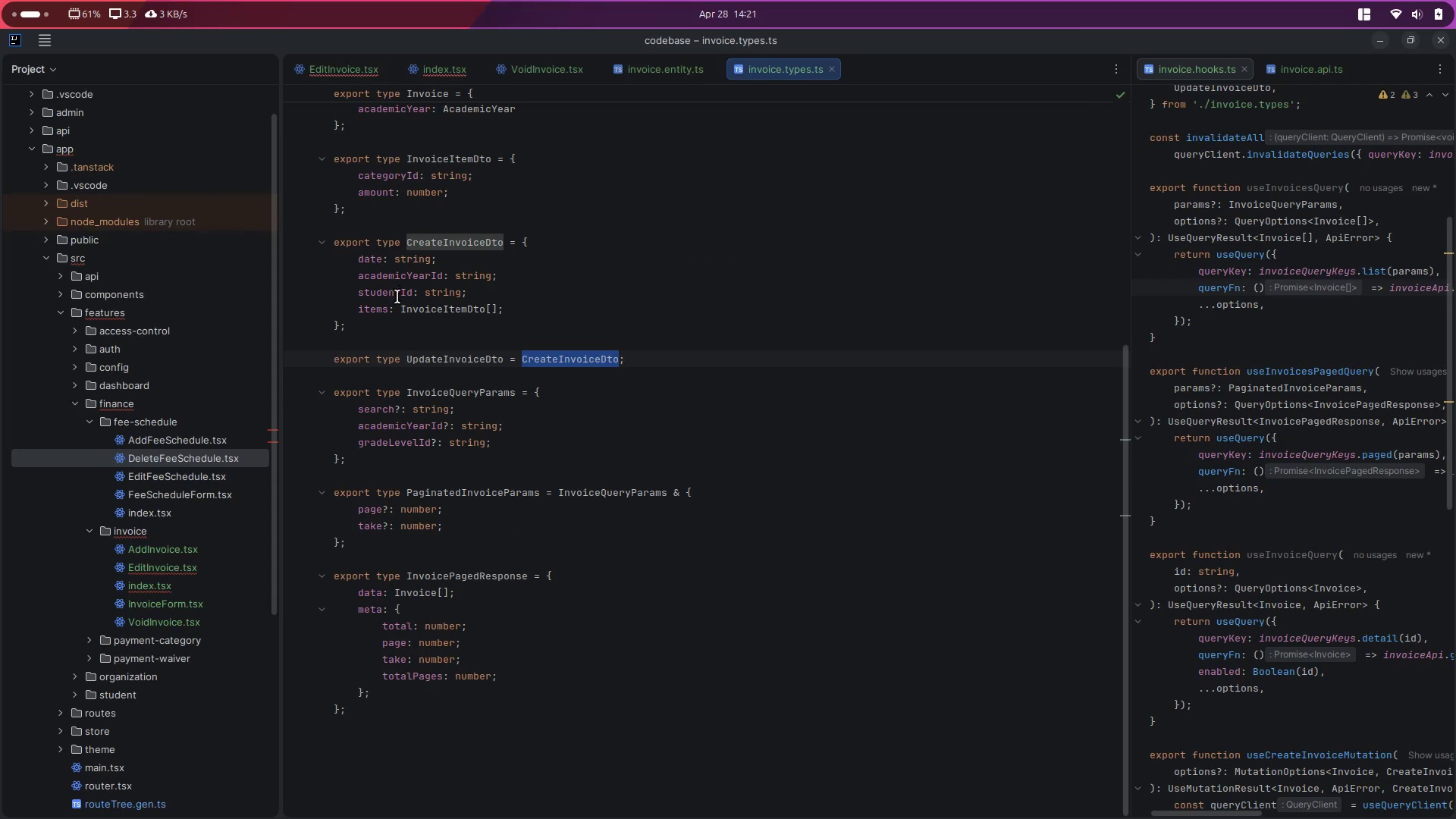 
left_click([675, 342])
 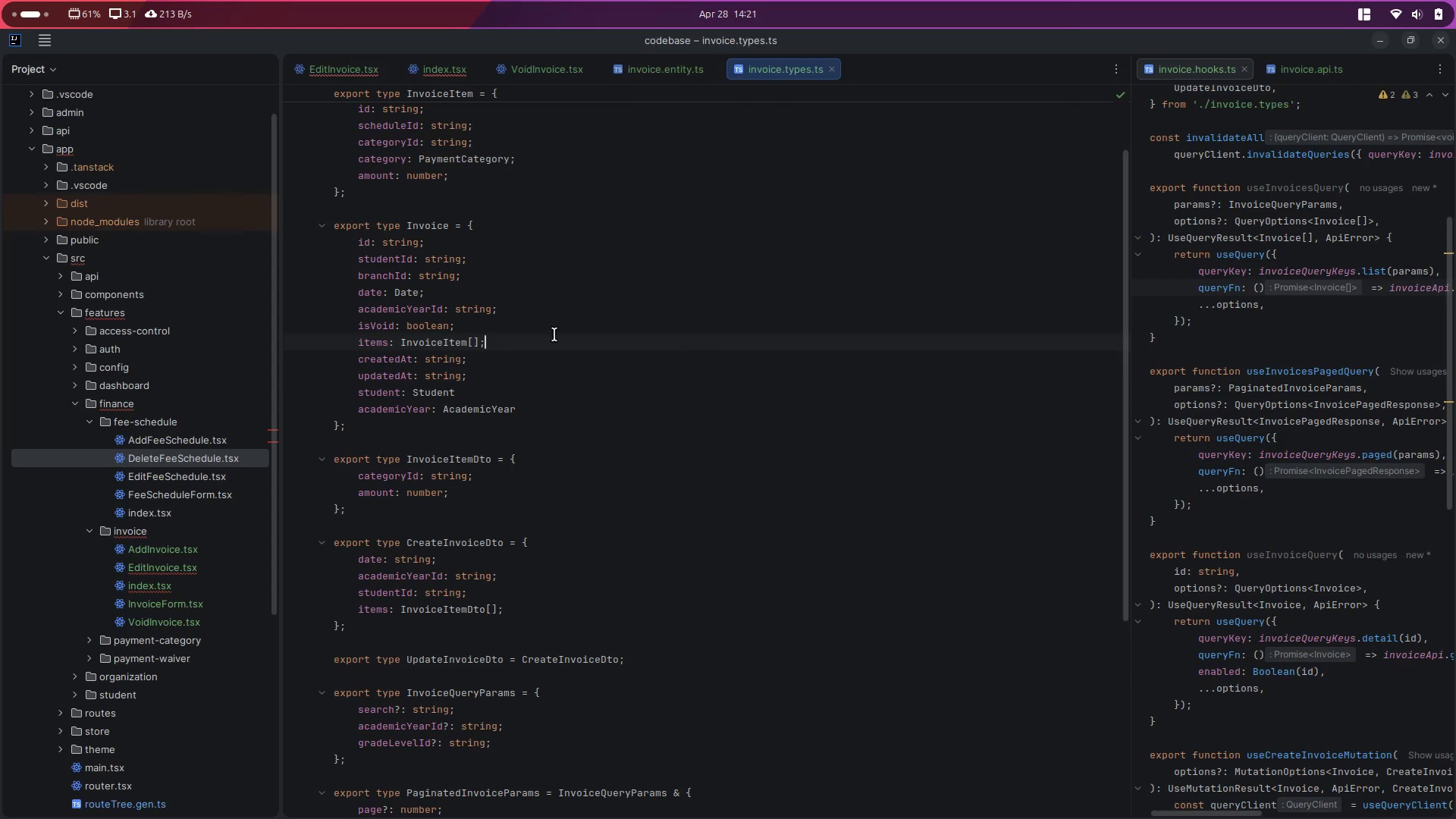 
hold_key(key=ControlLeft, duration=0.75)
 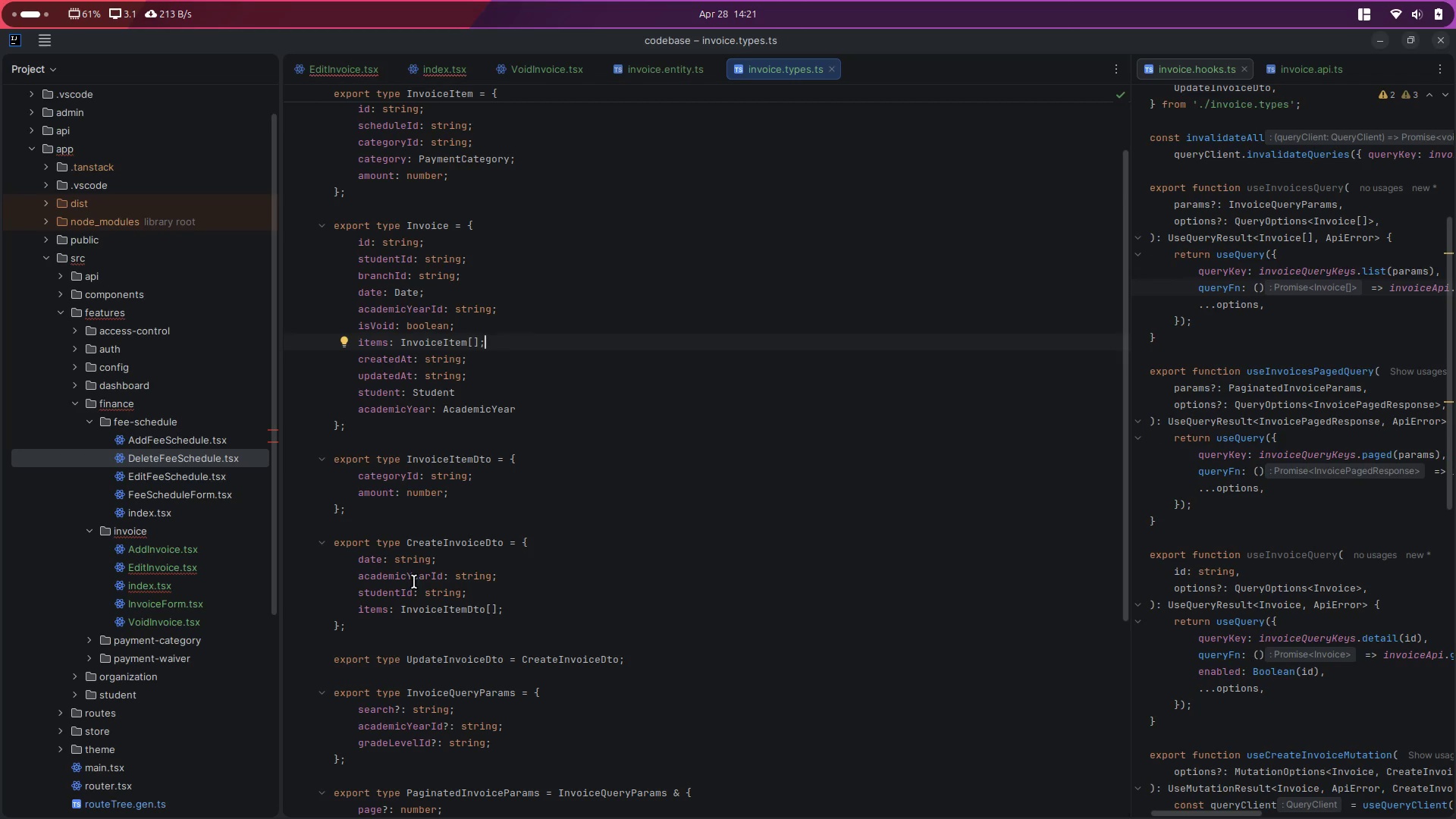 
scroll: coordinate [447, 397], scroll_direction: up, amount: 6.0
 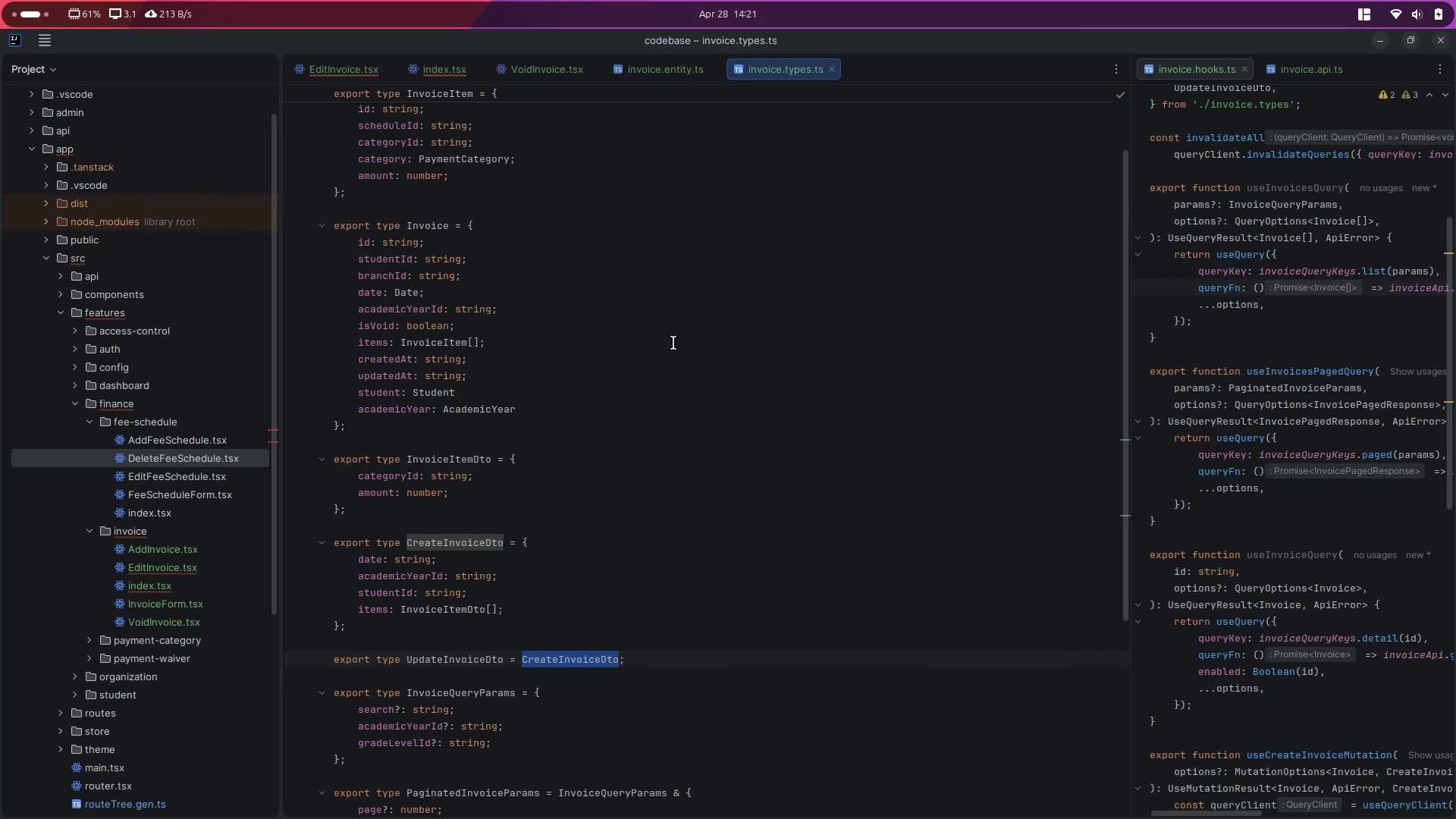 
double_click([410, 559])
 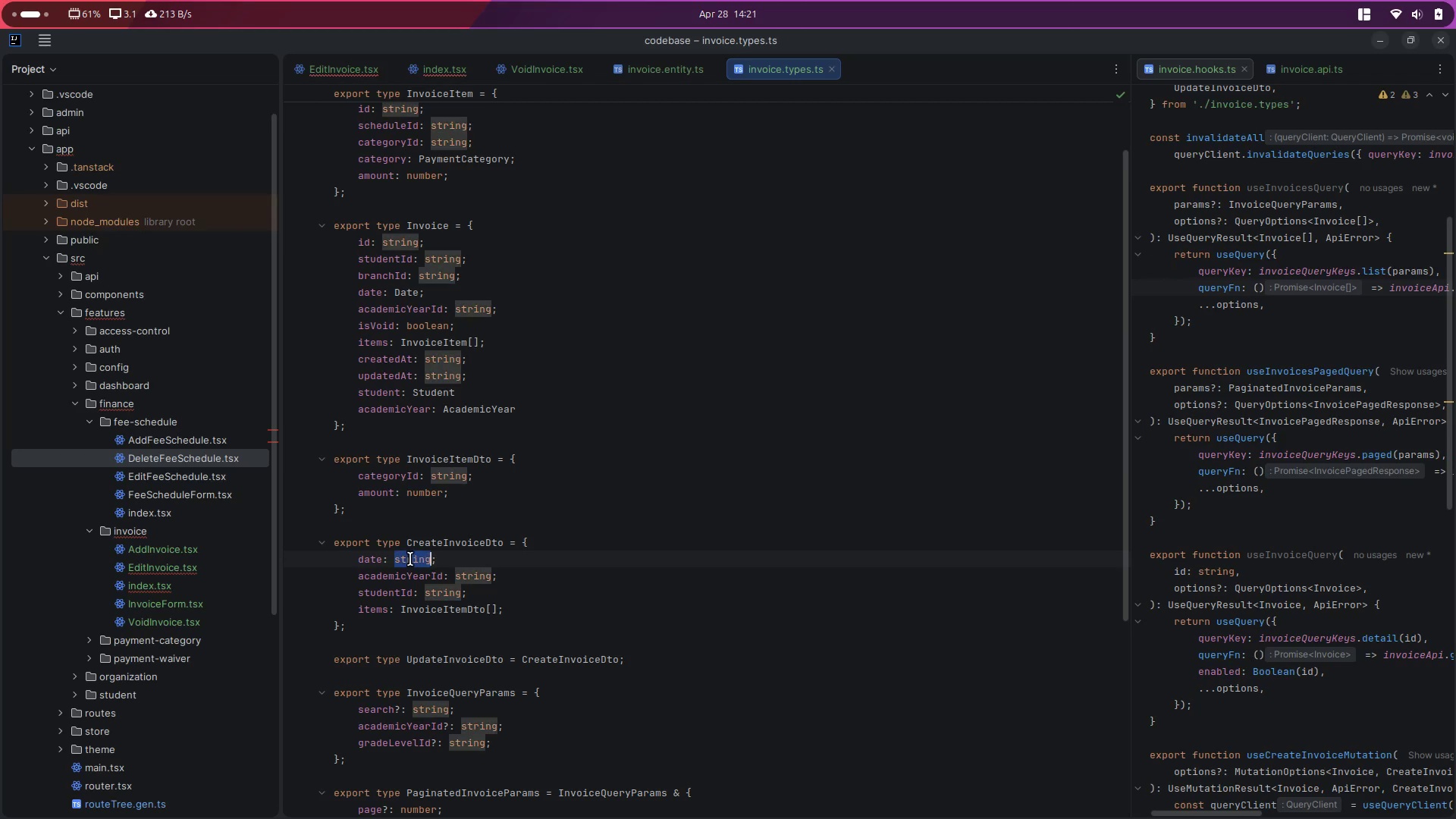 
type(Date)
 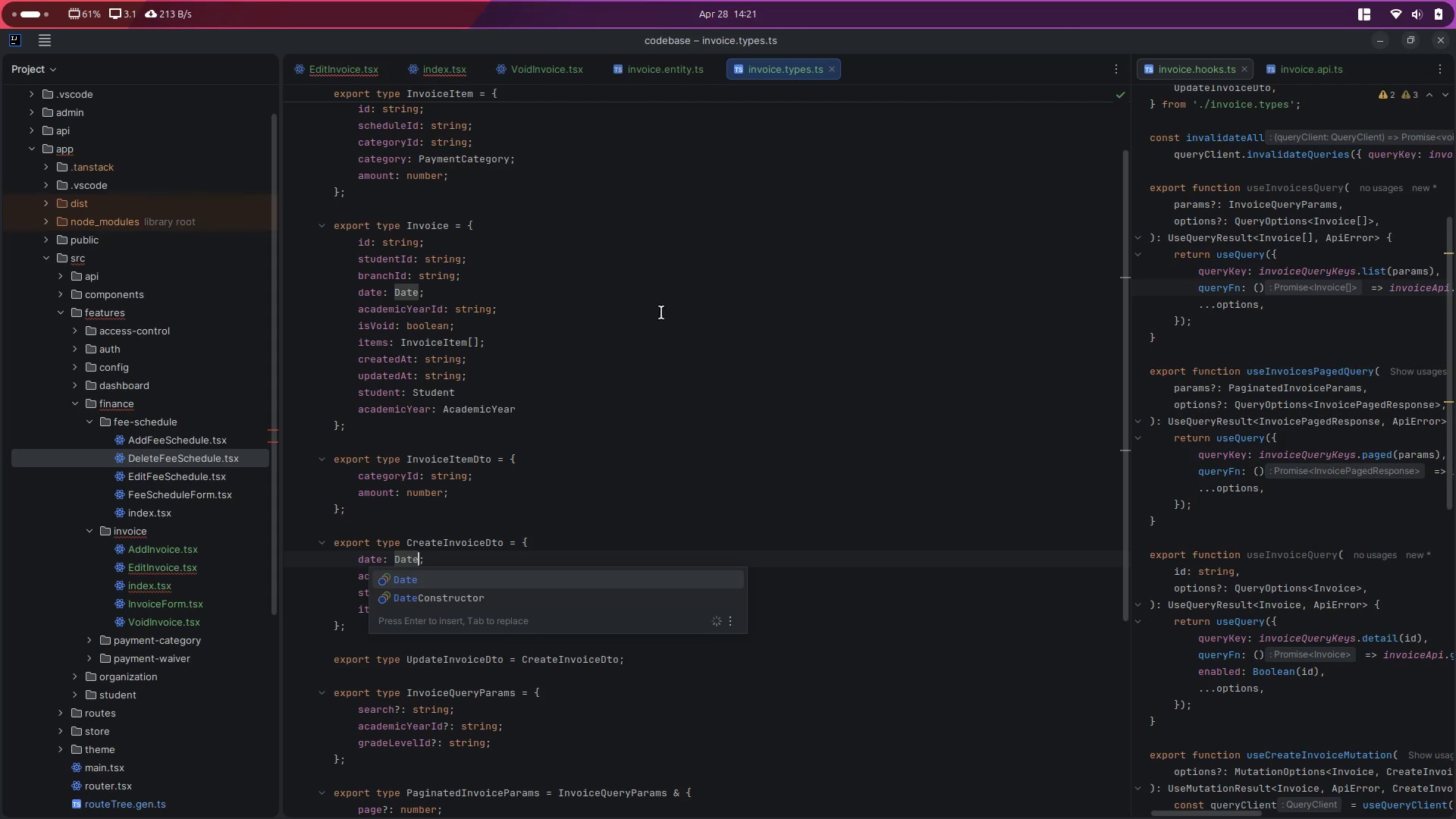 
left_click([669, 339])
 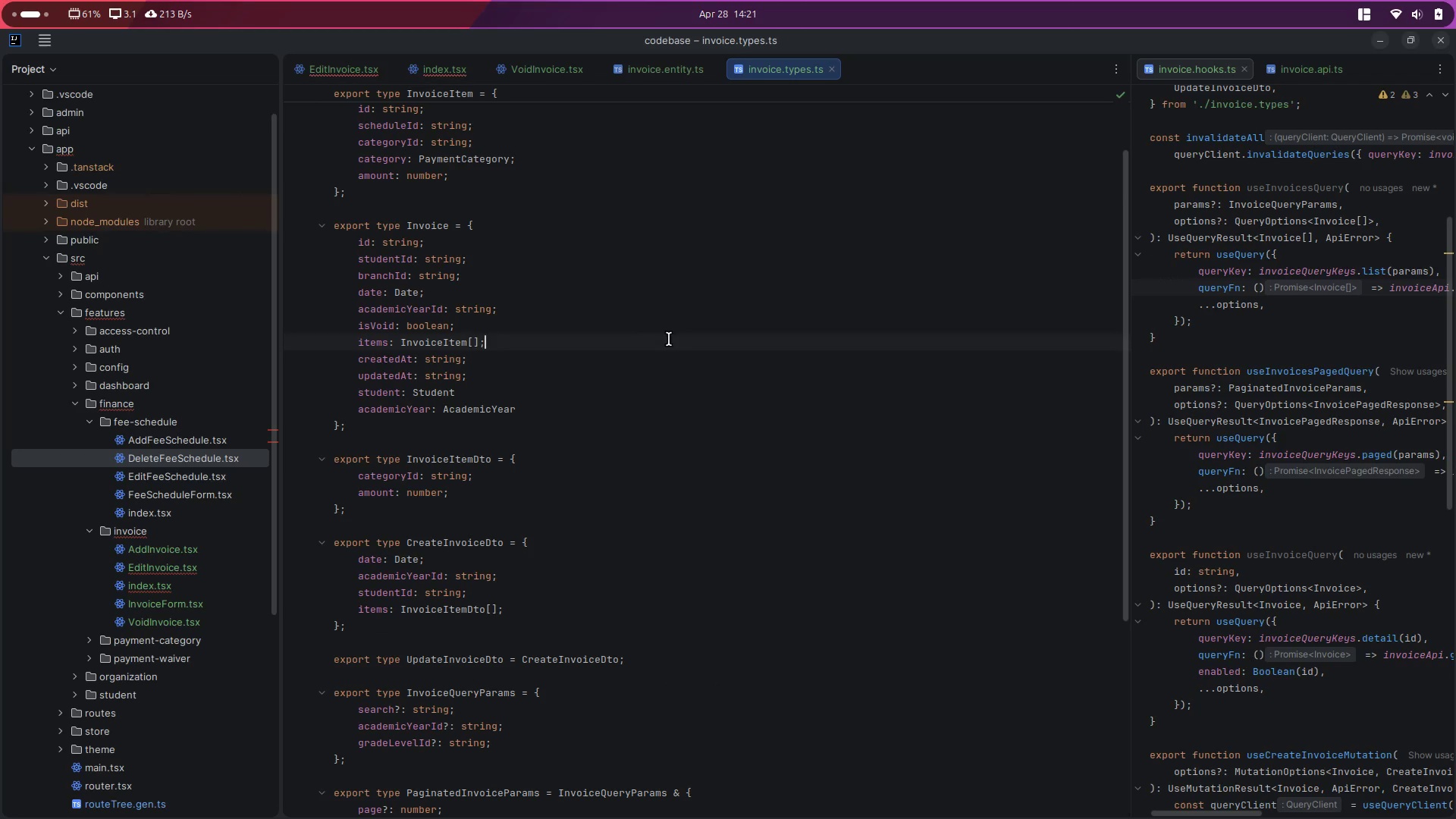 
key(Control+ControlLeft)
 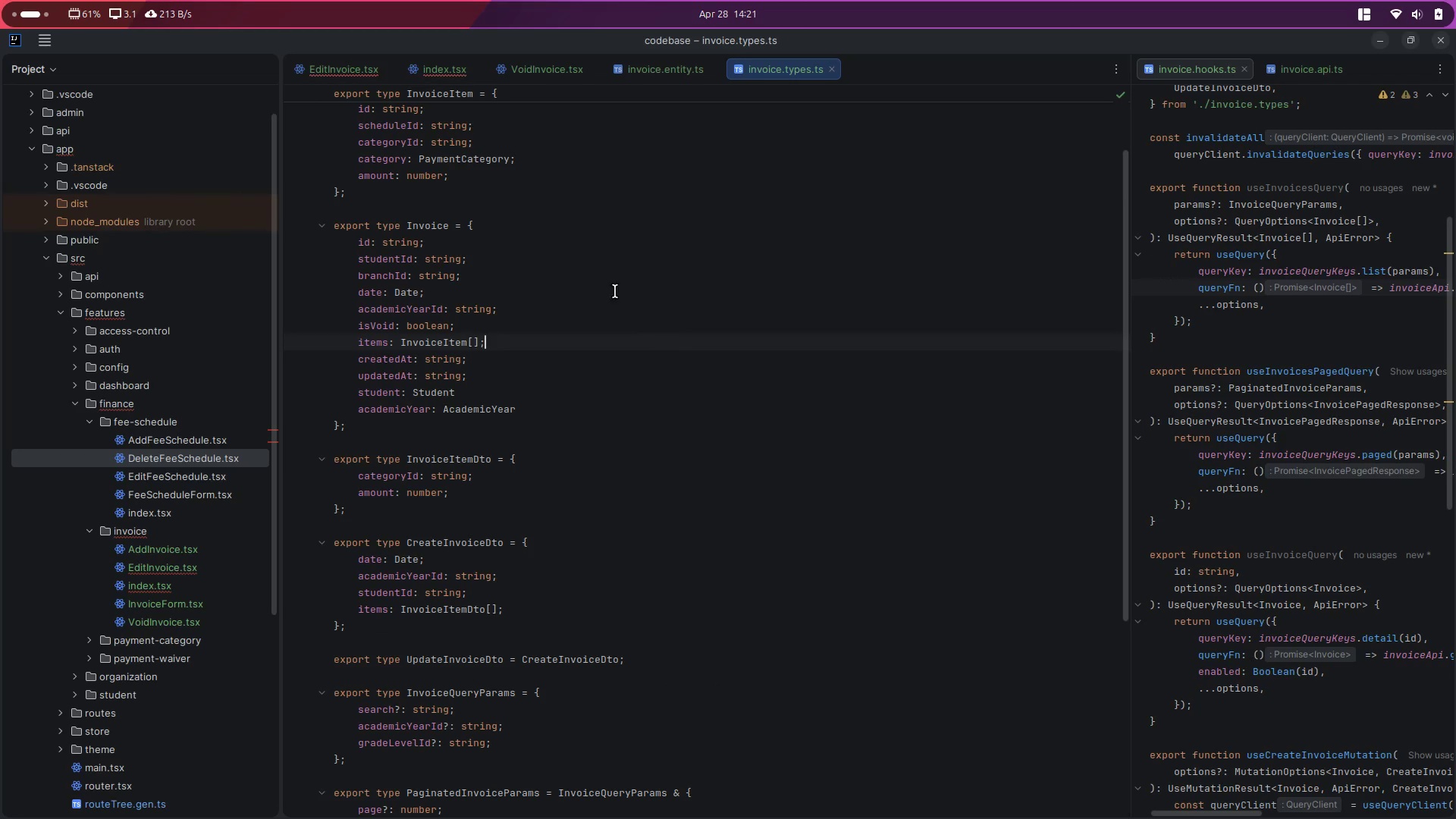 
key(Control+S)
 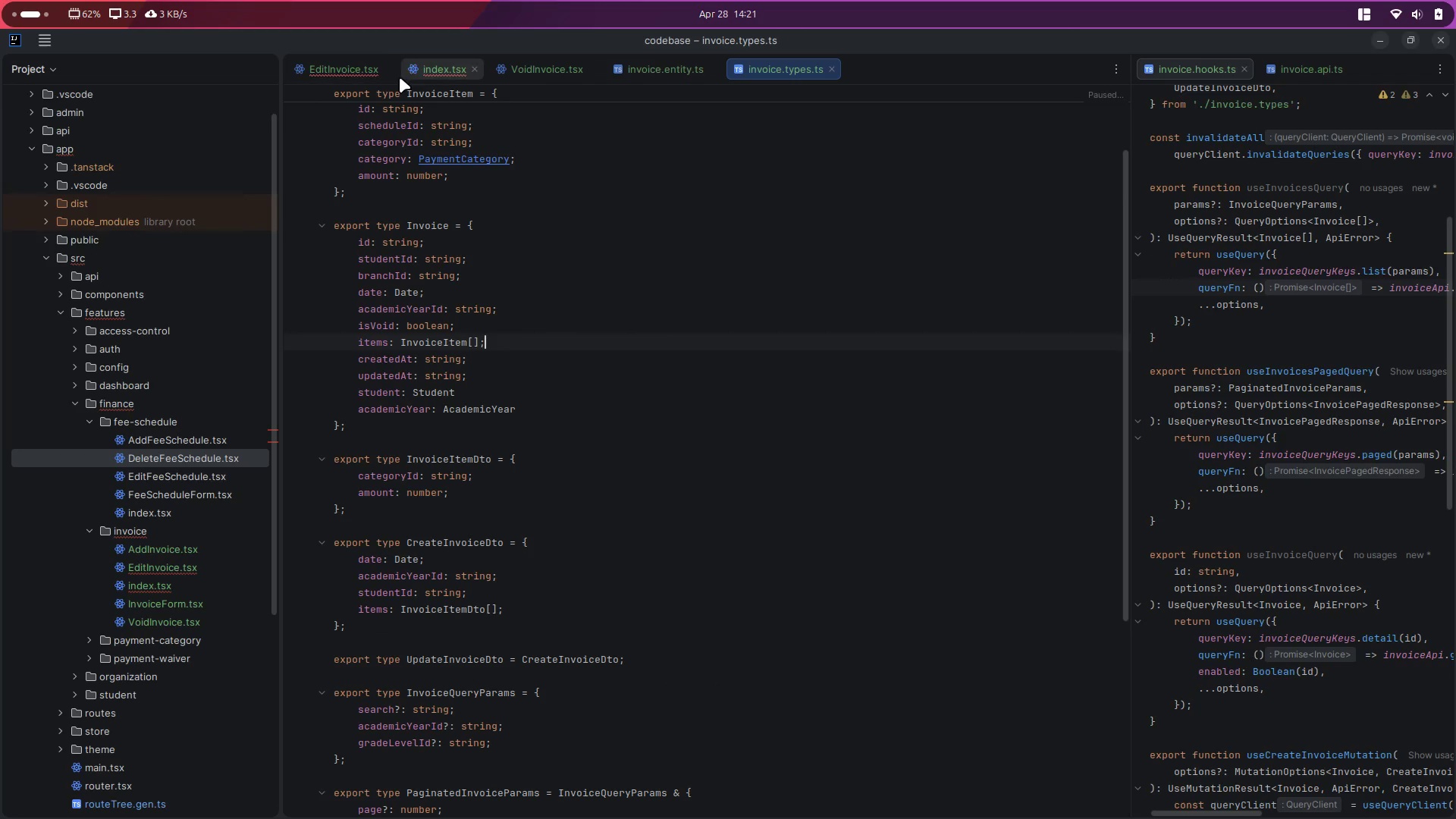 
left_click([361, 75])
 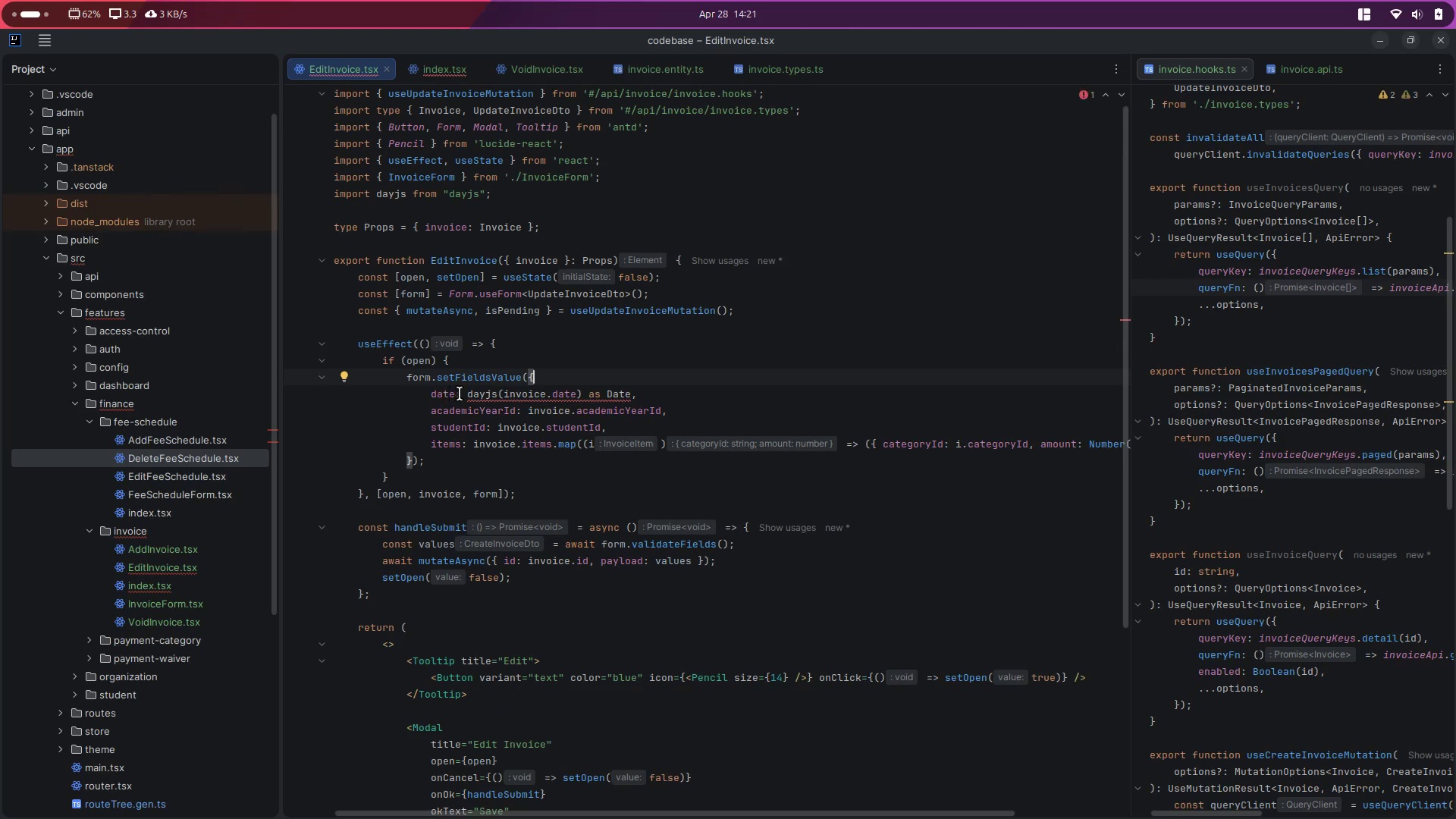 
double_click([629, 397])
 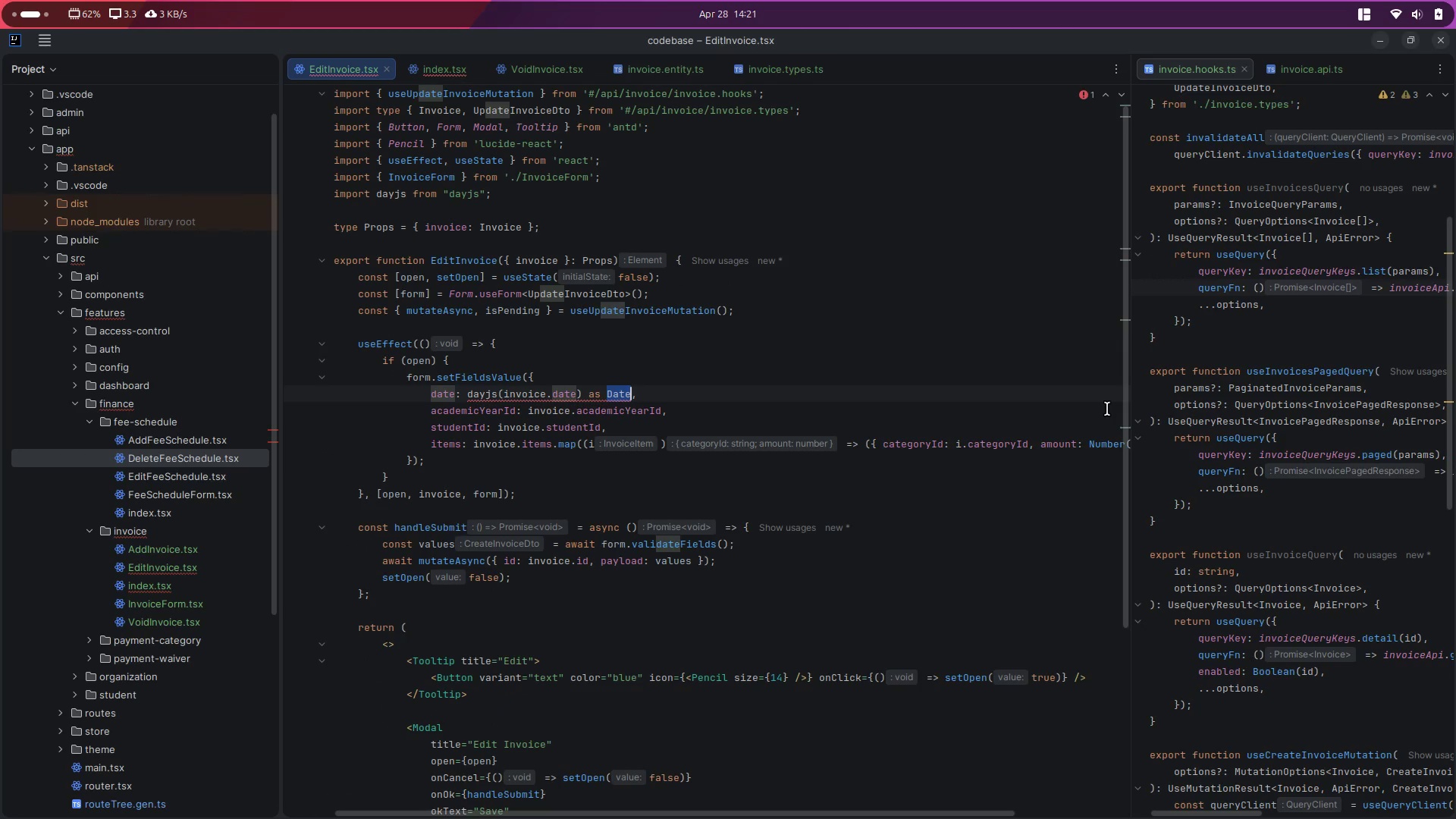 
key(Backspace)
 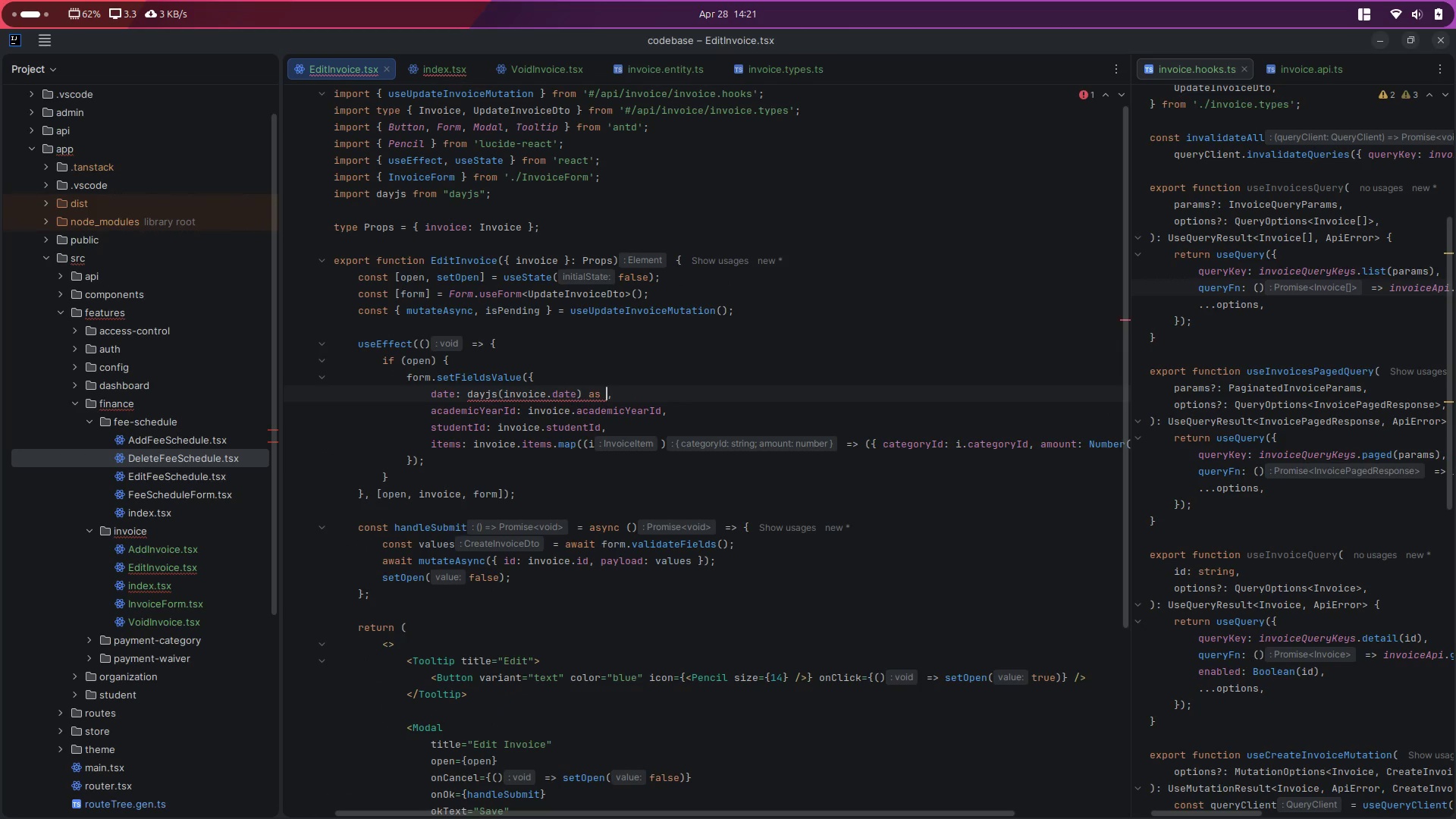 
key(Backspace)
 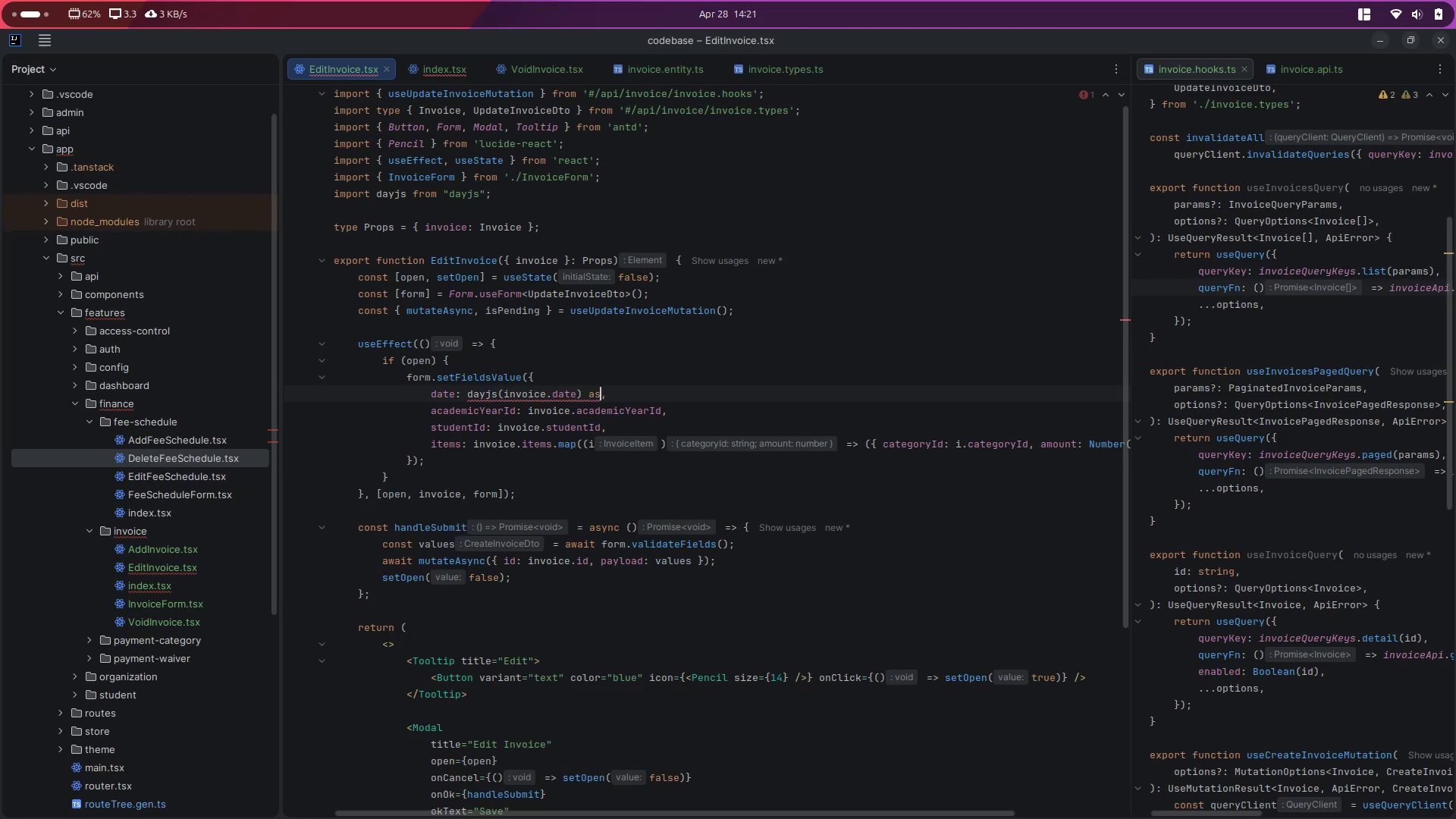 
key(Backspace)
 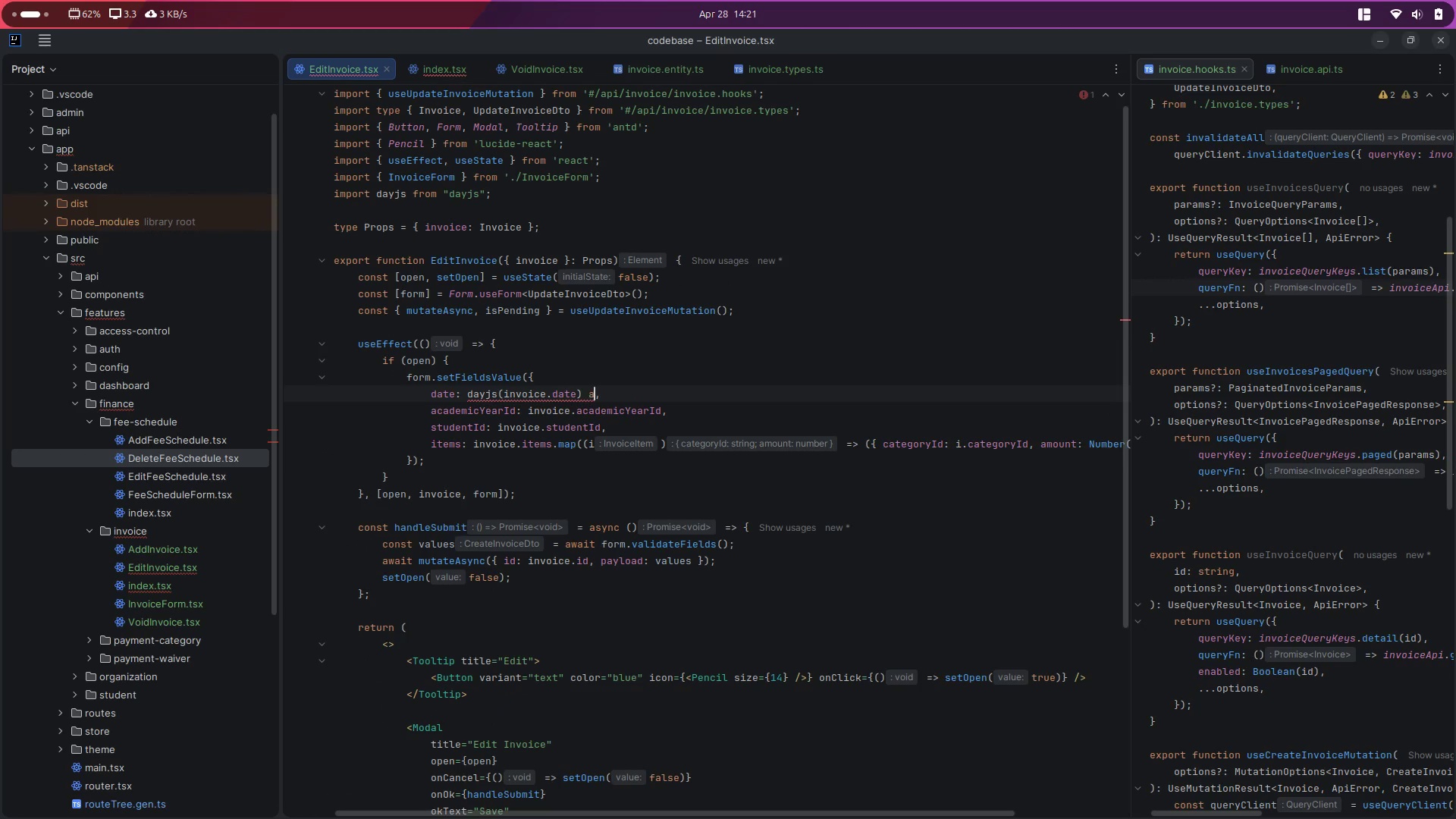 
key(Backspace)
 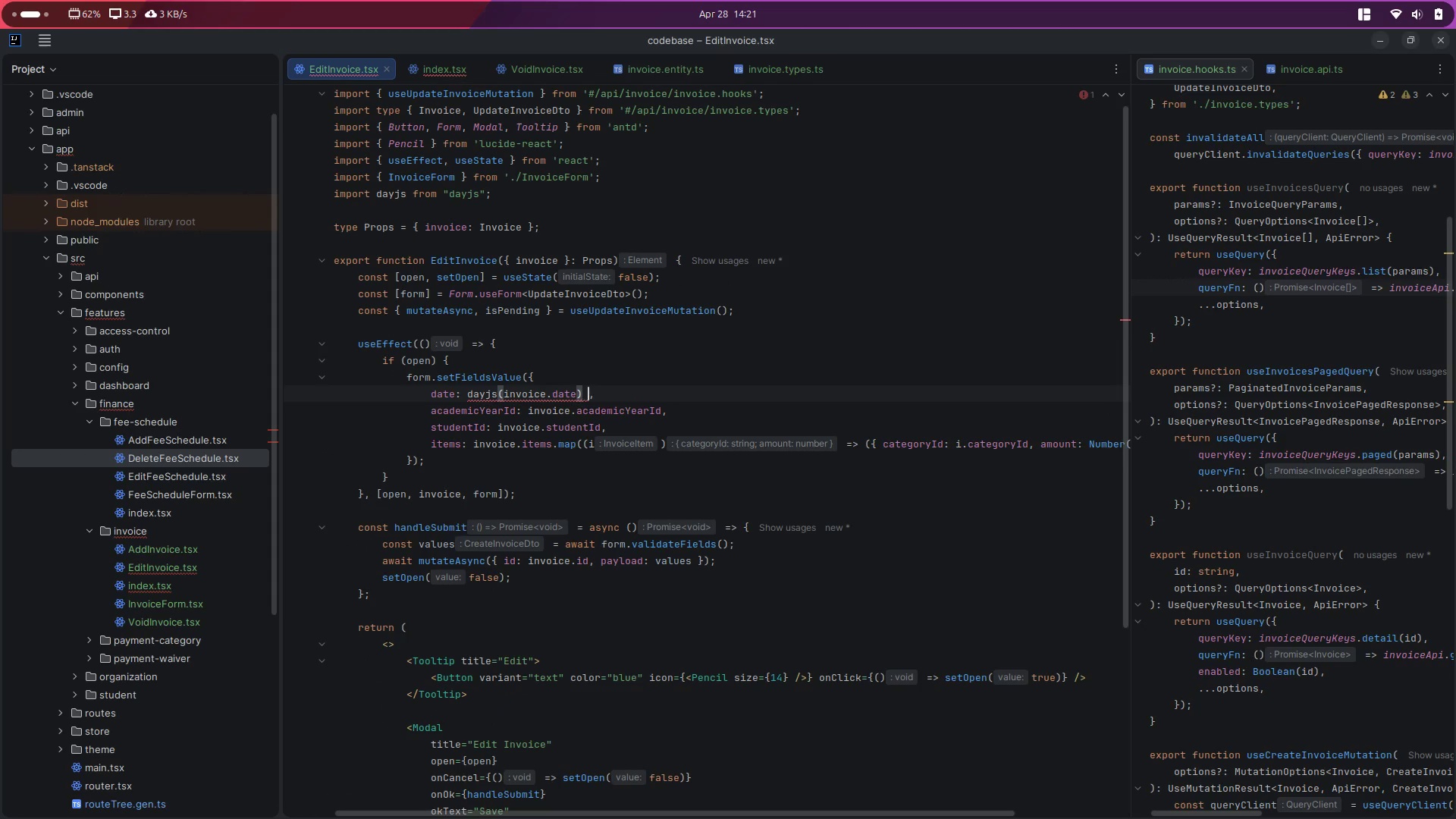 
key(Backspace)
 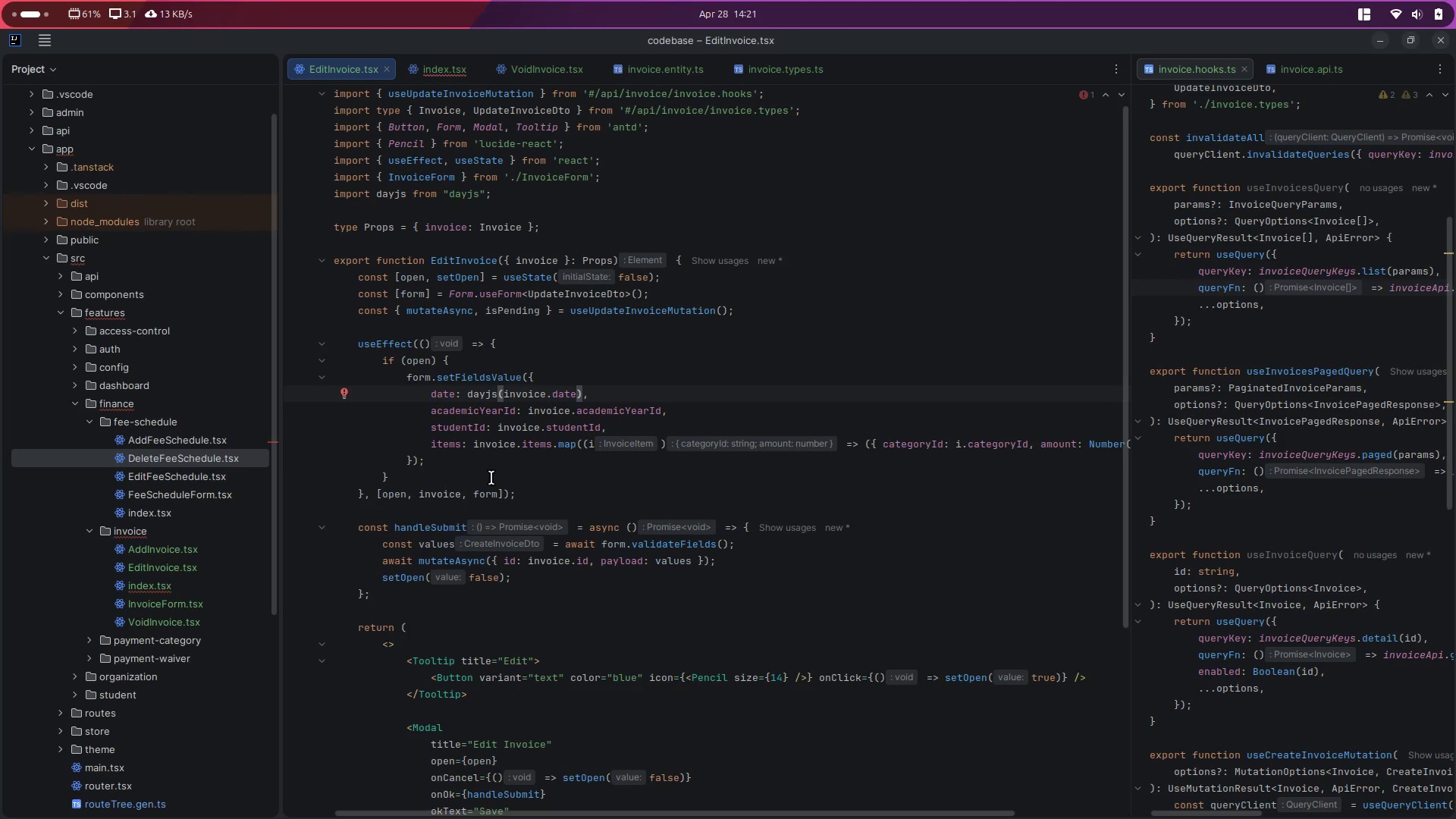 
key(Control+ControlLeft)
 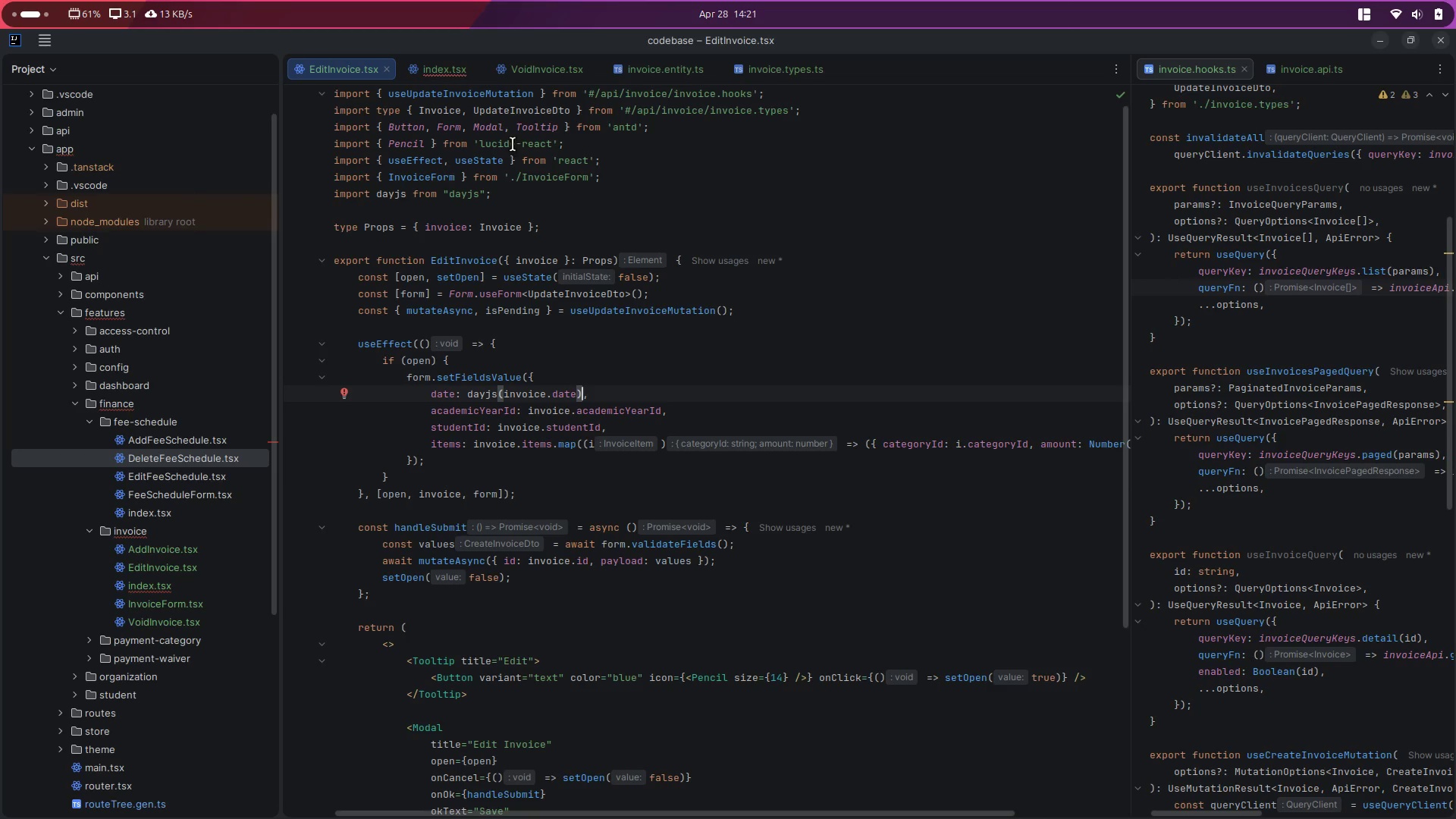 
key(Control+S)
 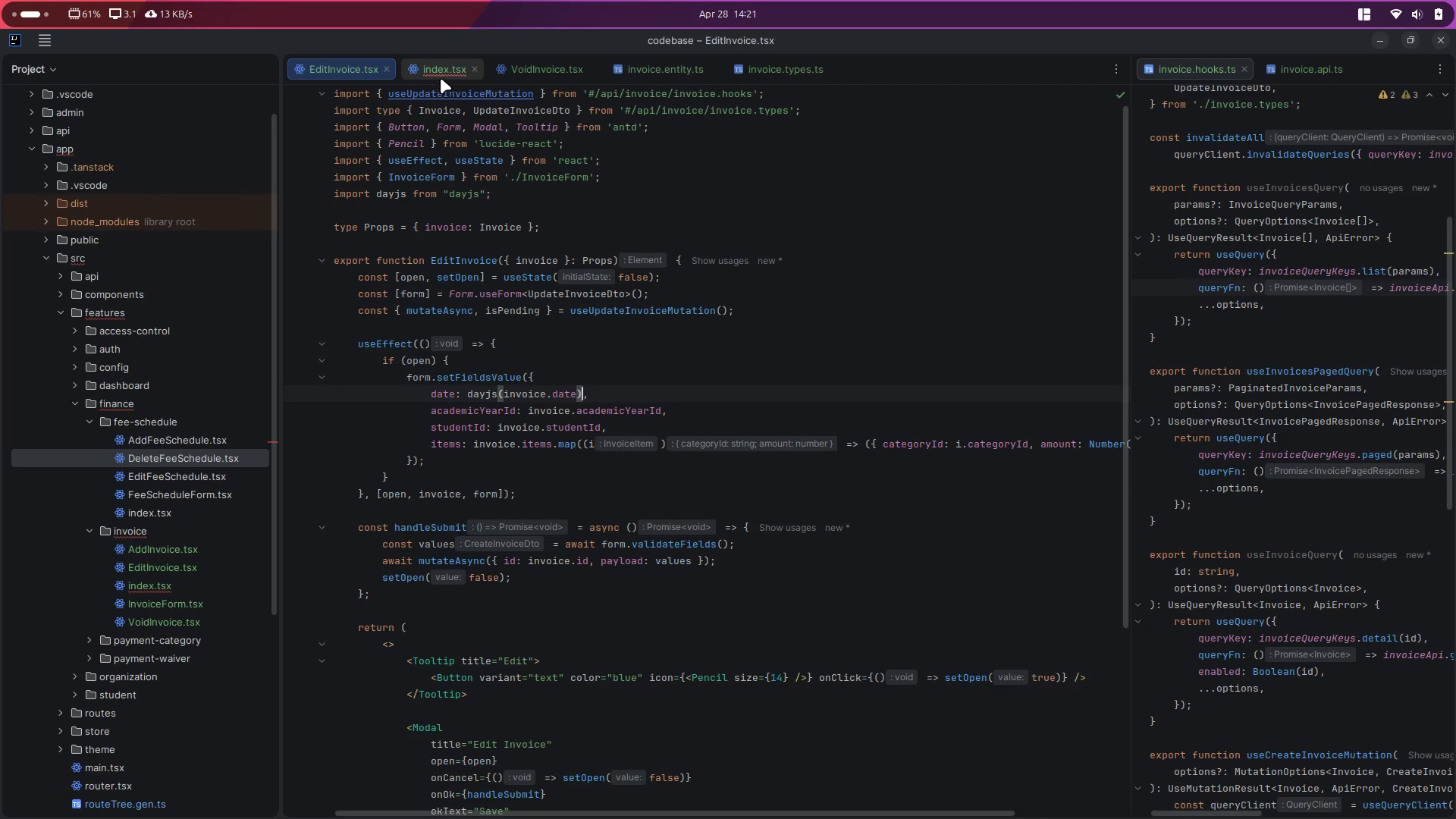 
left_click([438, 74])
 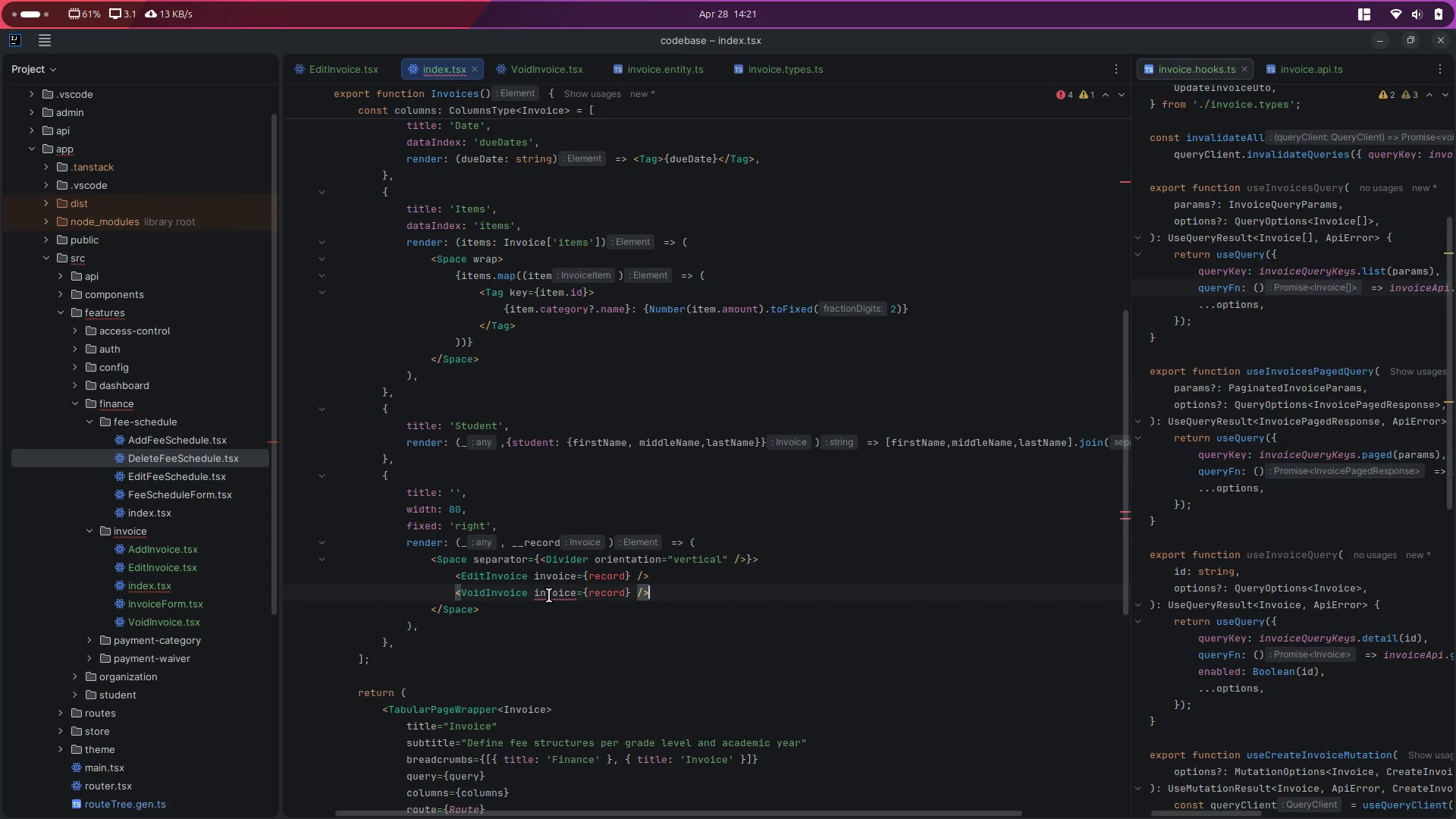 
double_click([513, 594])
 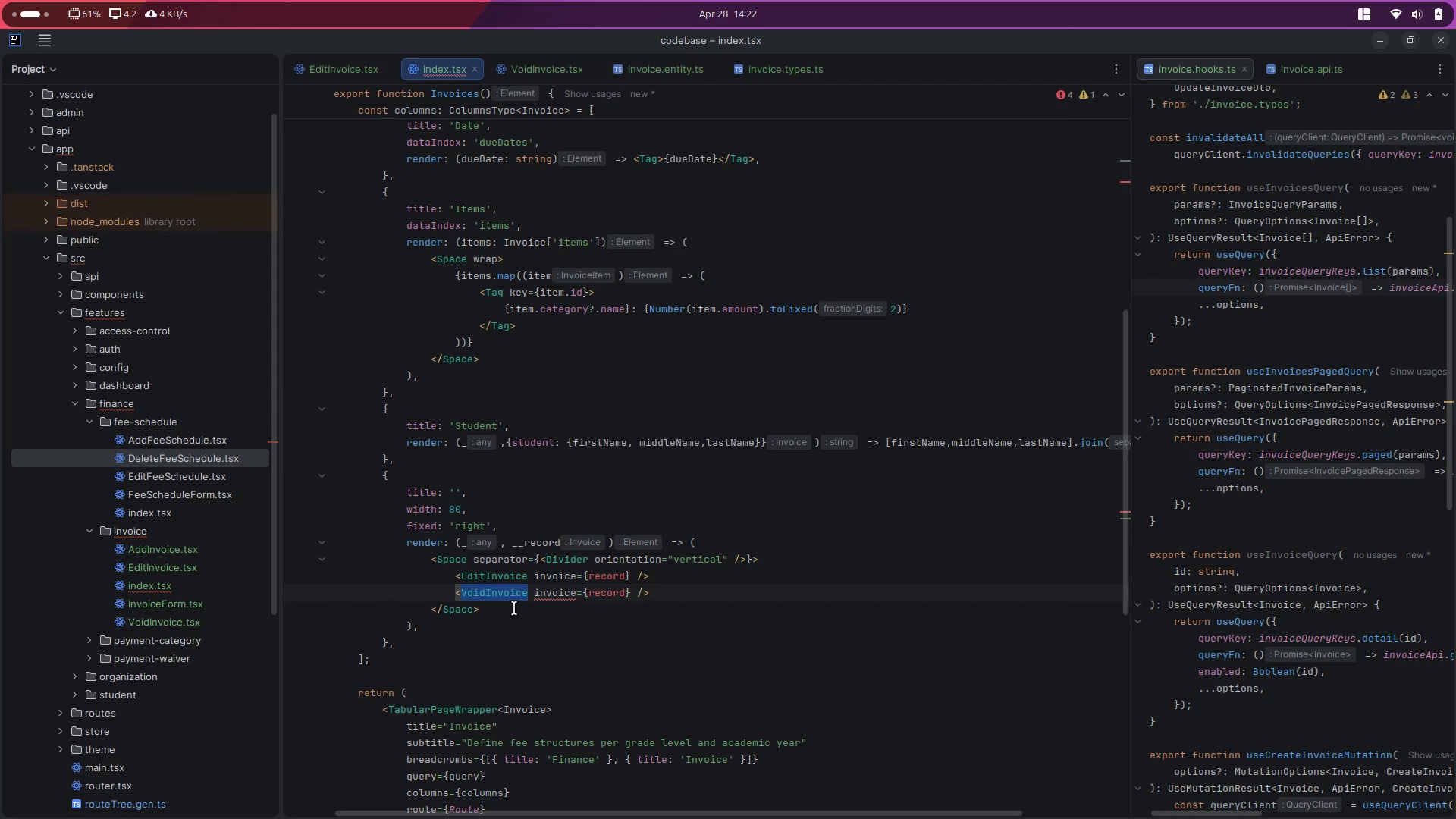 
hold_key(key=ControlLeft, duration=1.39)
left_click([504, 594])
 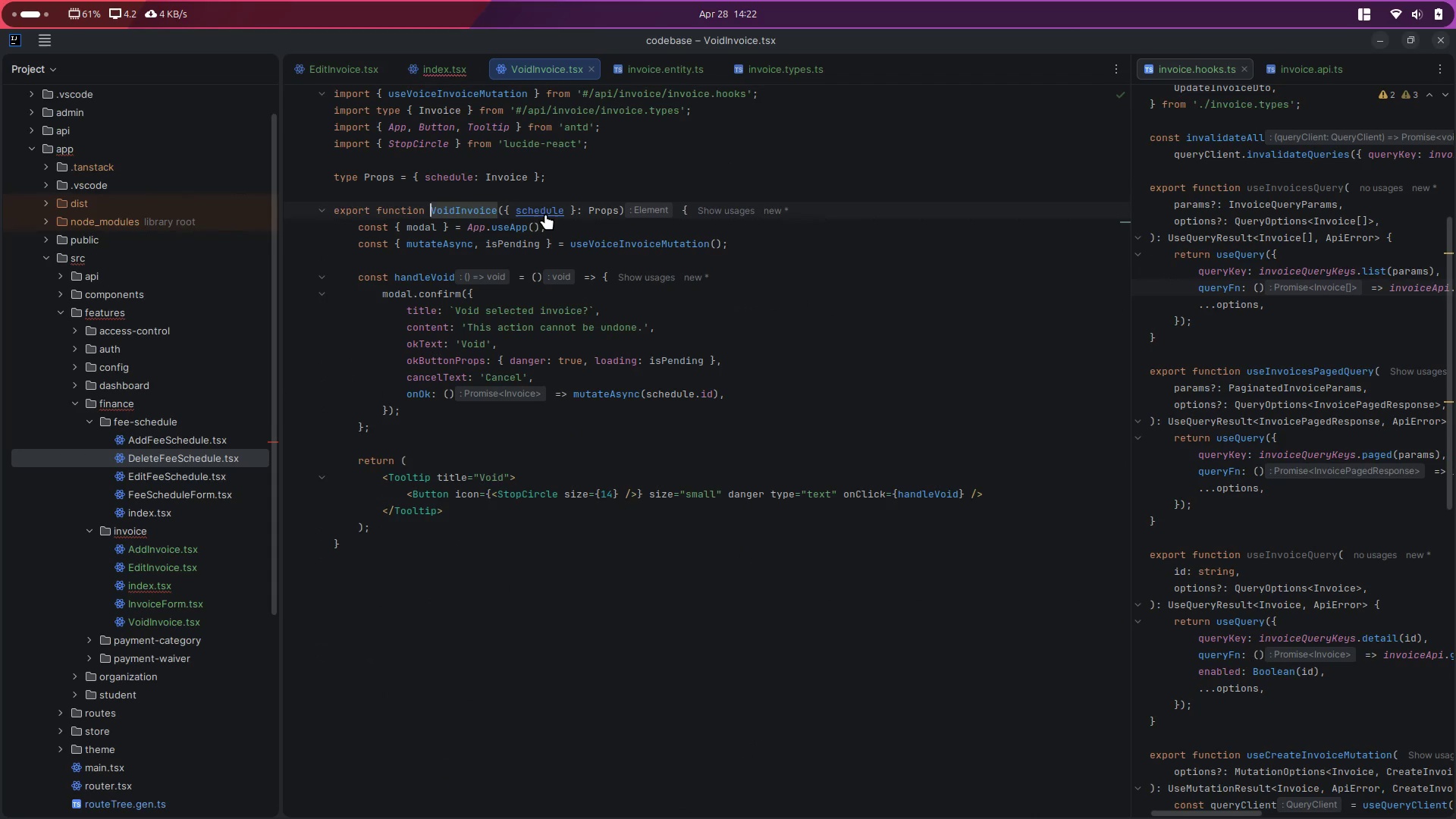 
double_click([543, 208])
 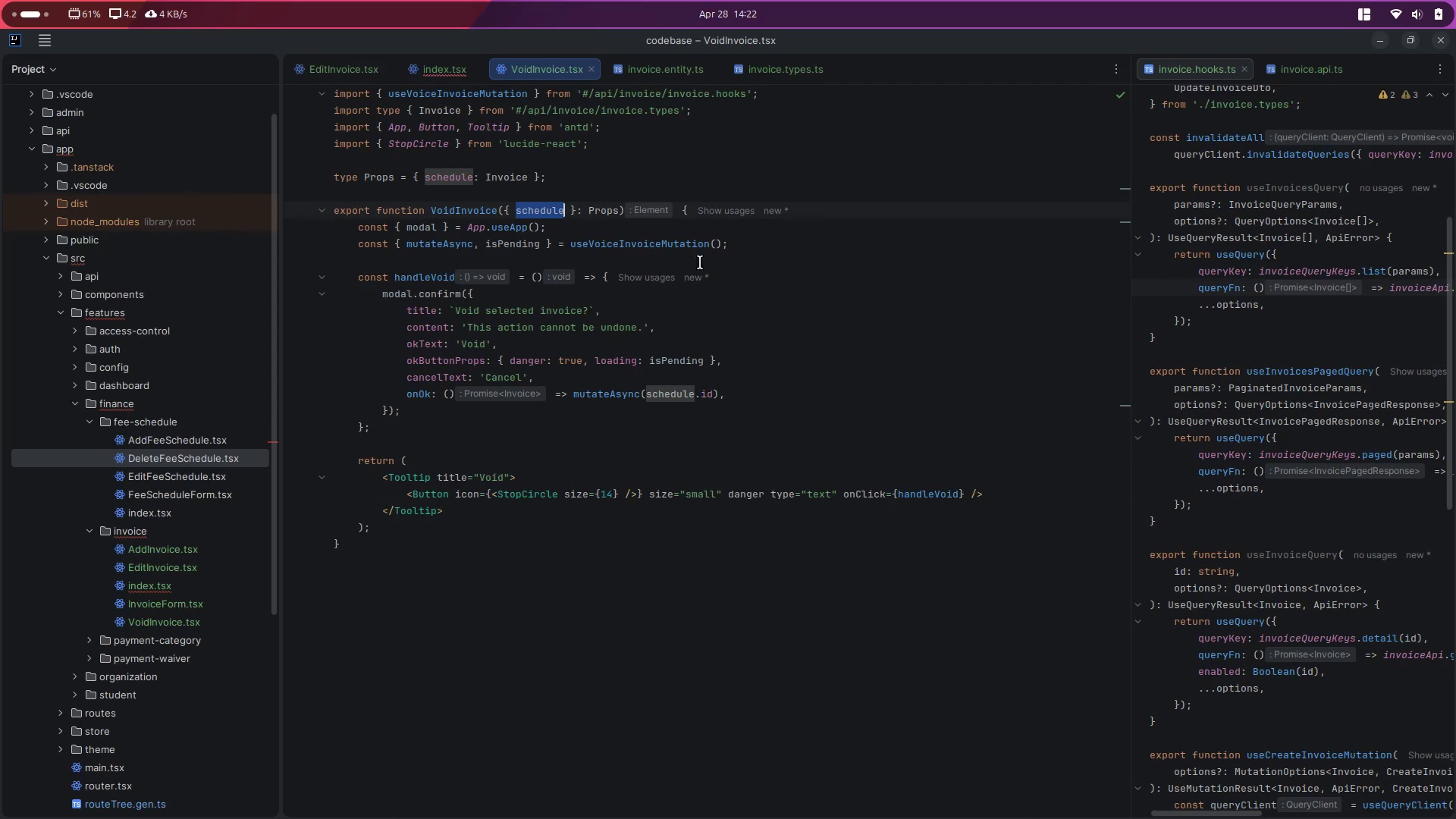 
key(Control+D)
 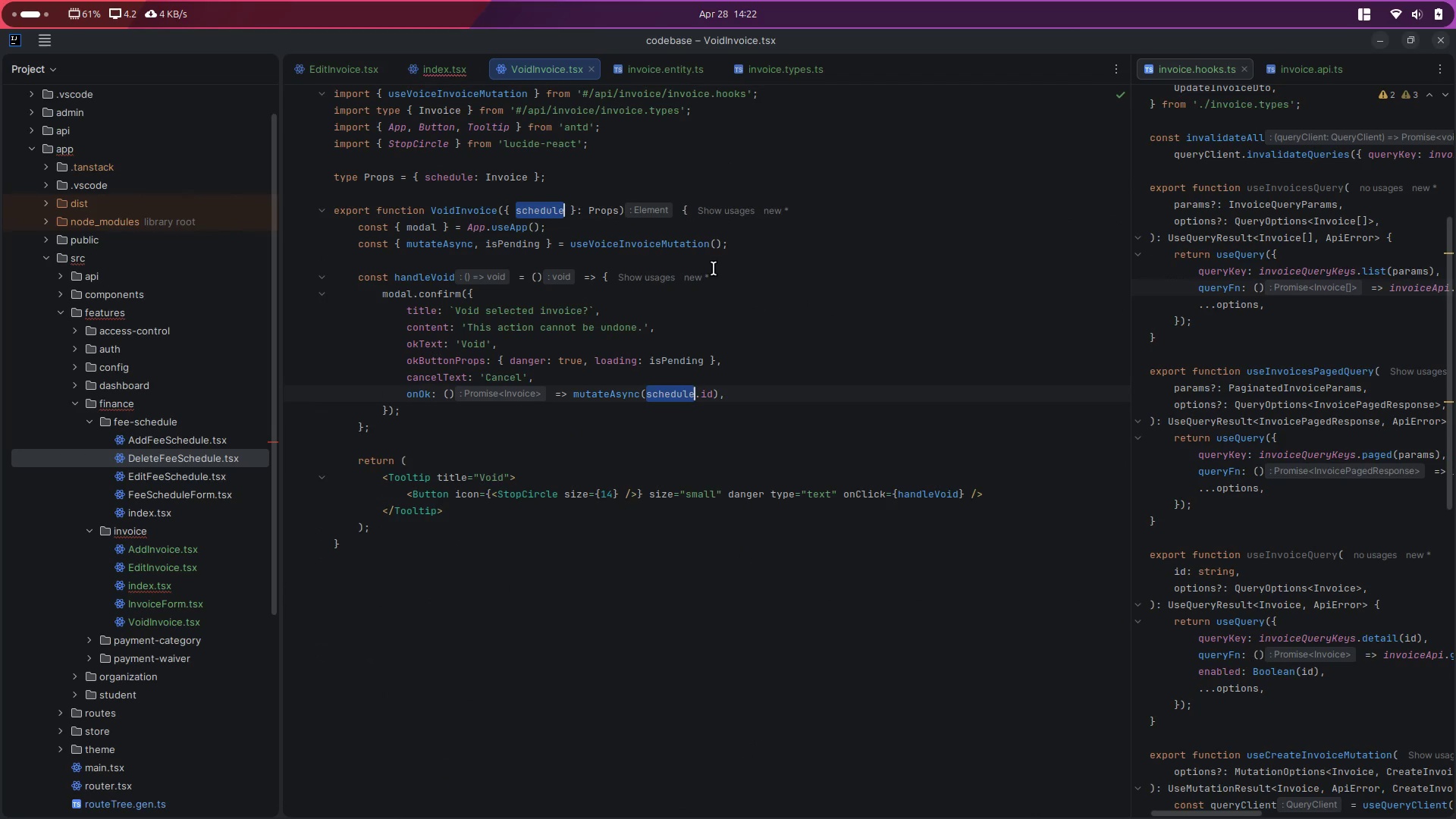 
key(Control+D)
 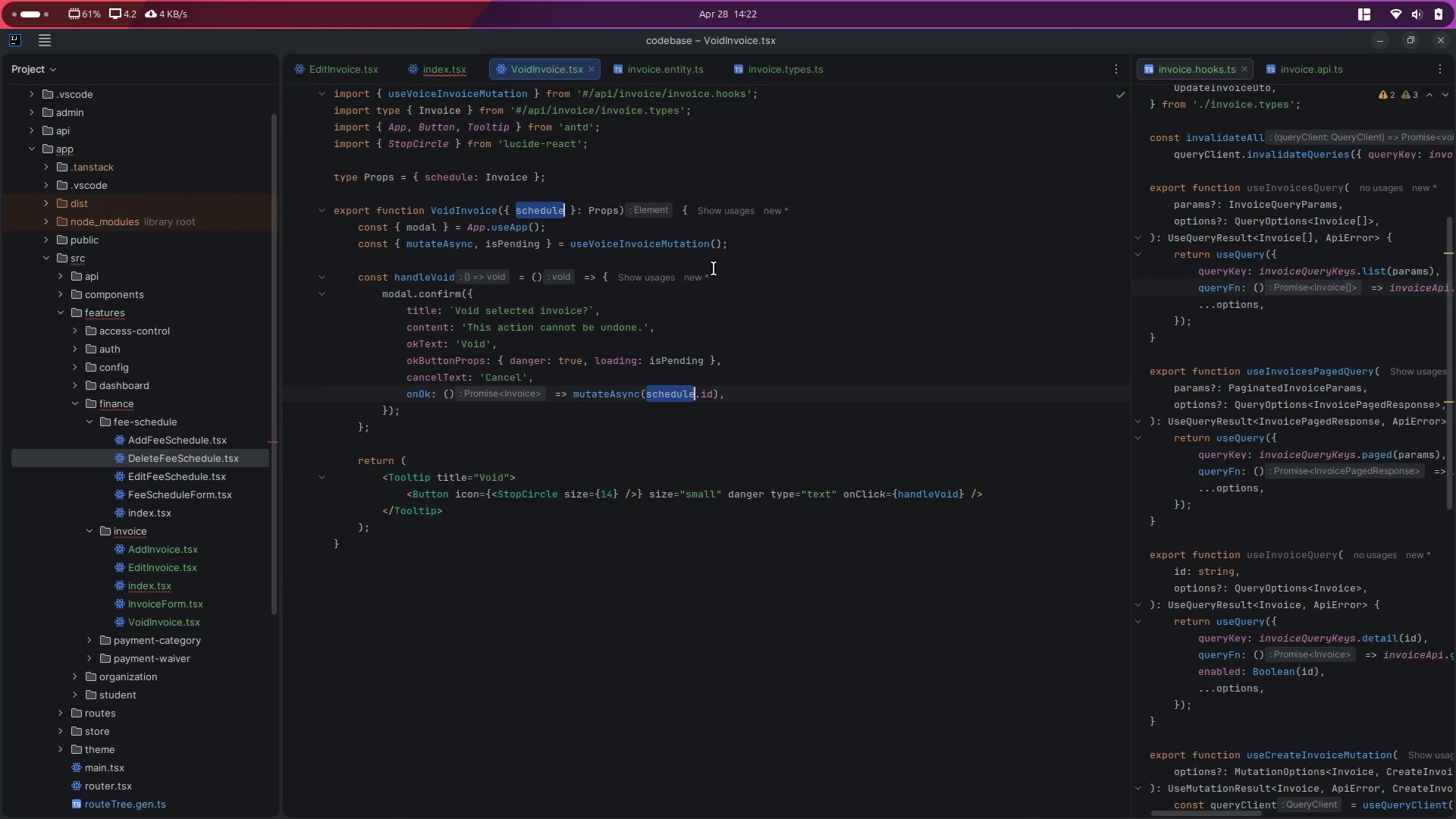 
key(Control+D)
 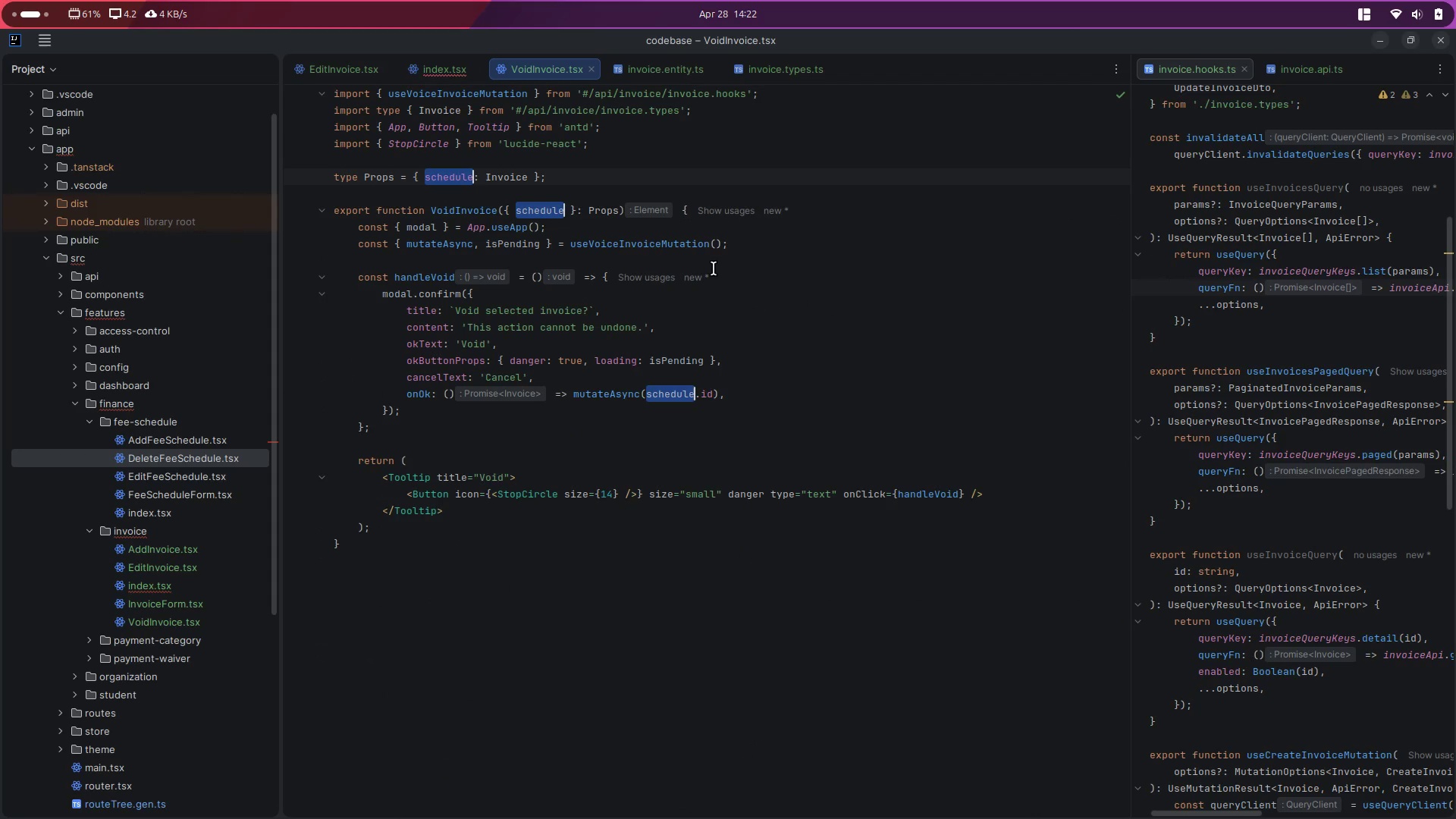 
key(Control+D)
 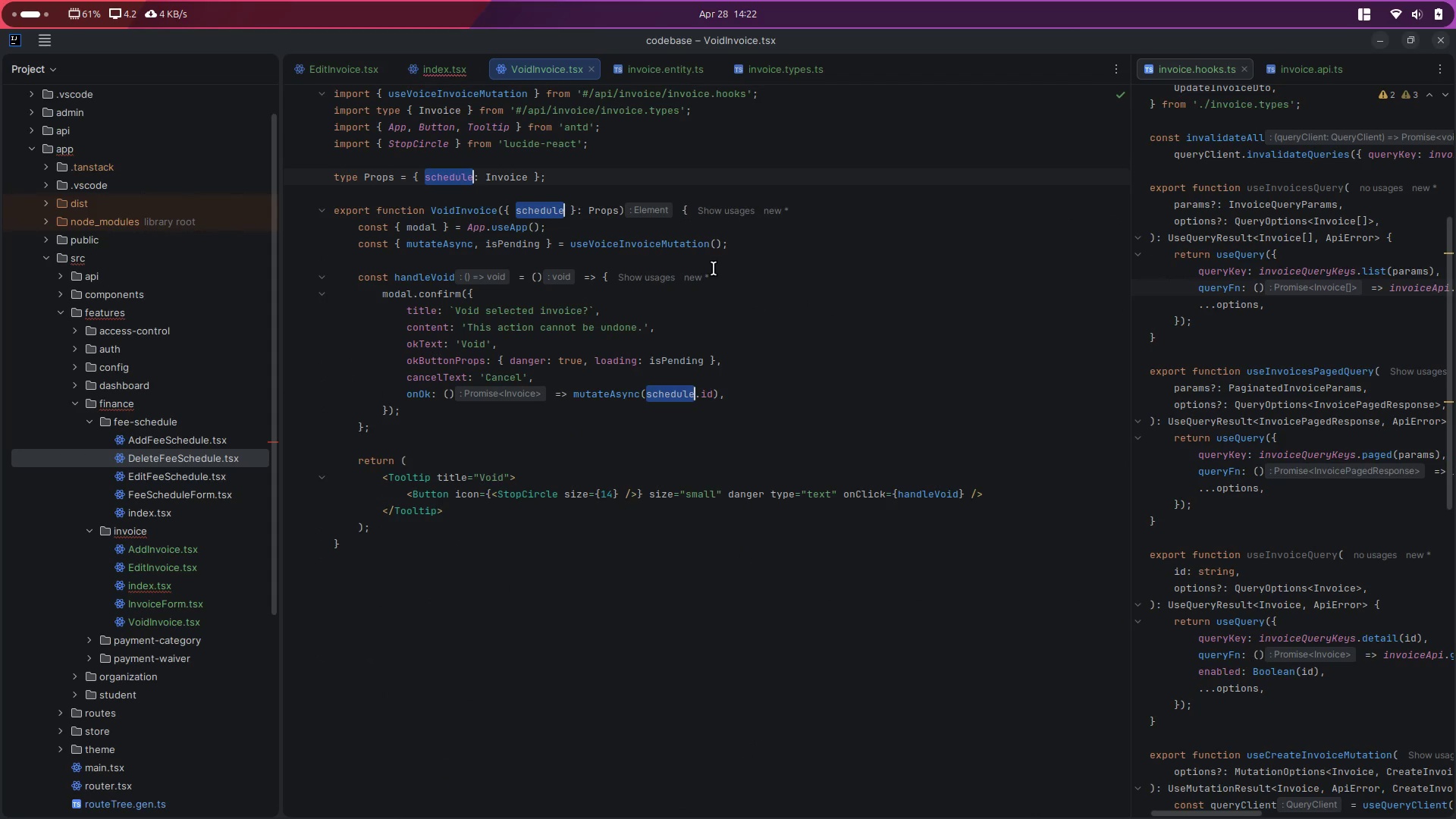 
key(Control+D)
 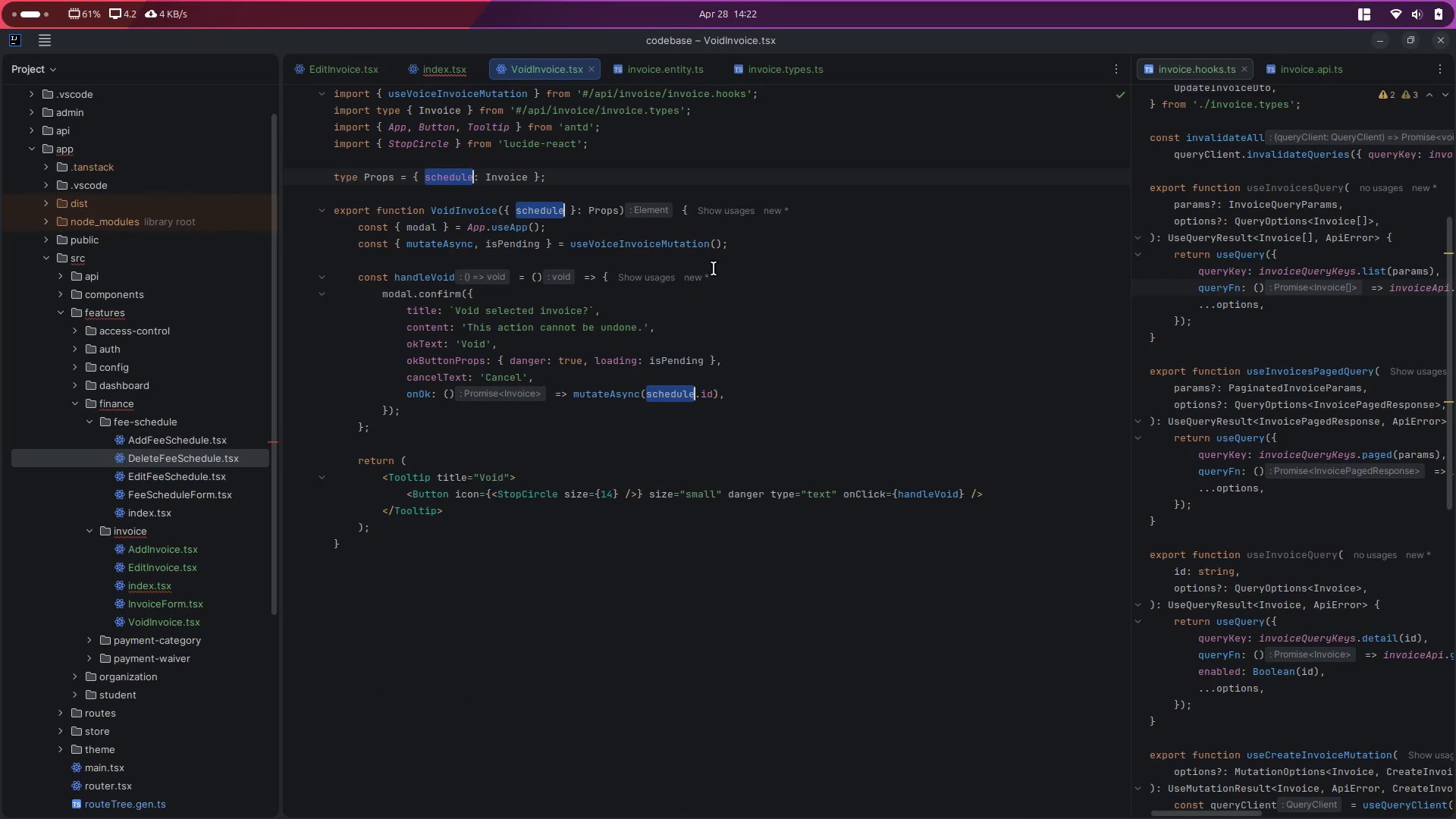 
type(invoice)
 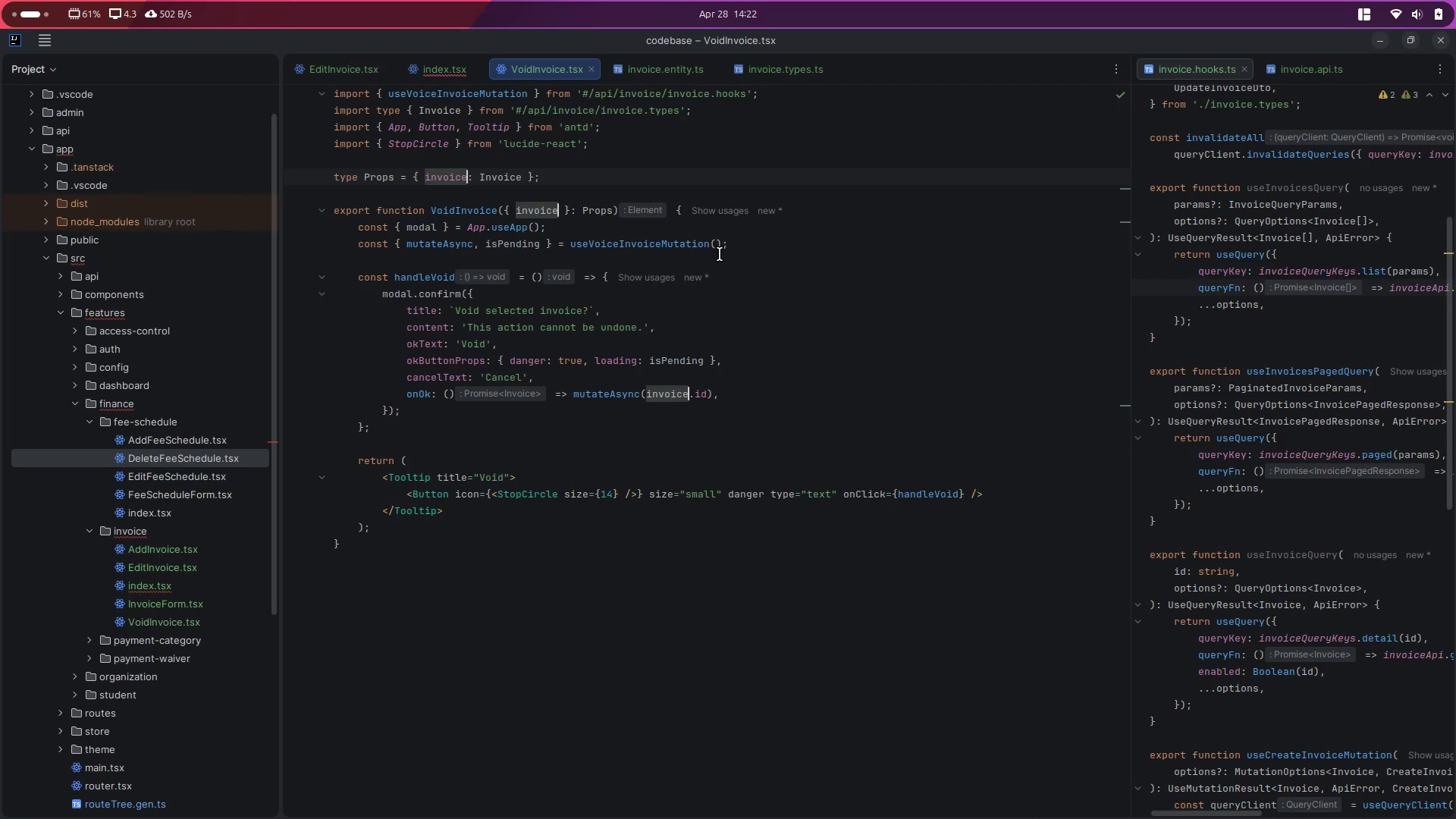 
key(Control+ControlLeft)
 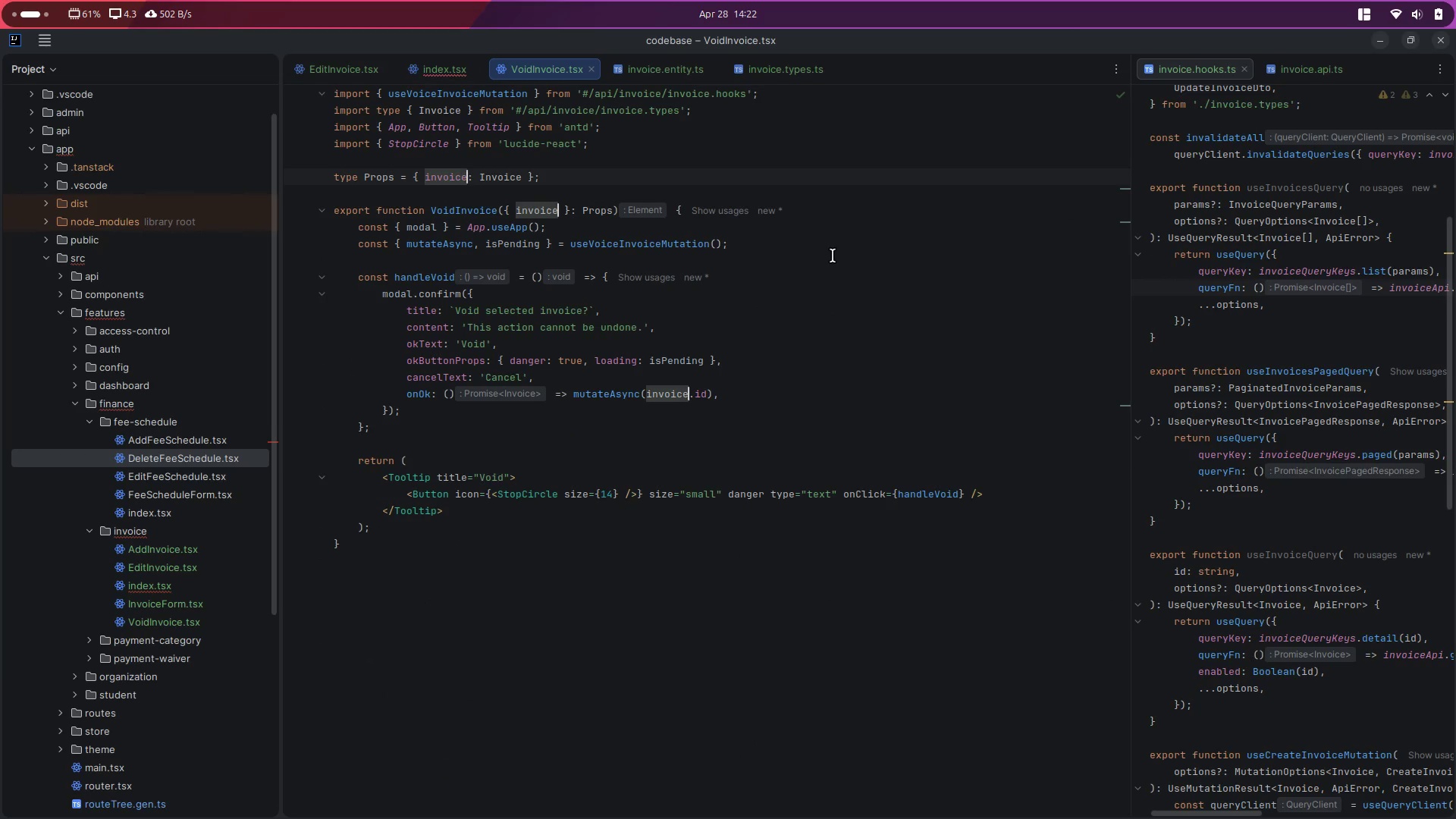 
key(Control+S)
 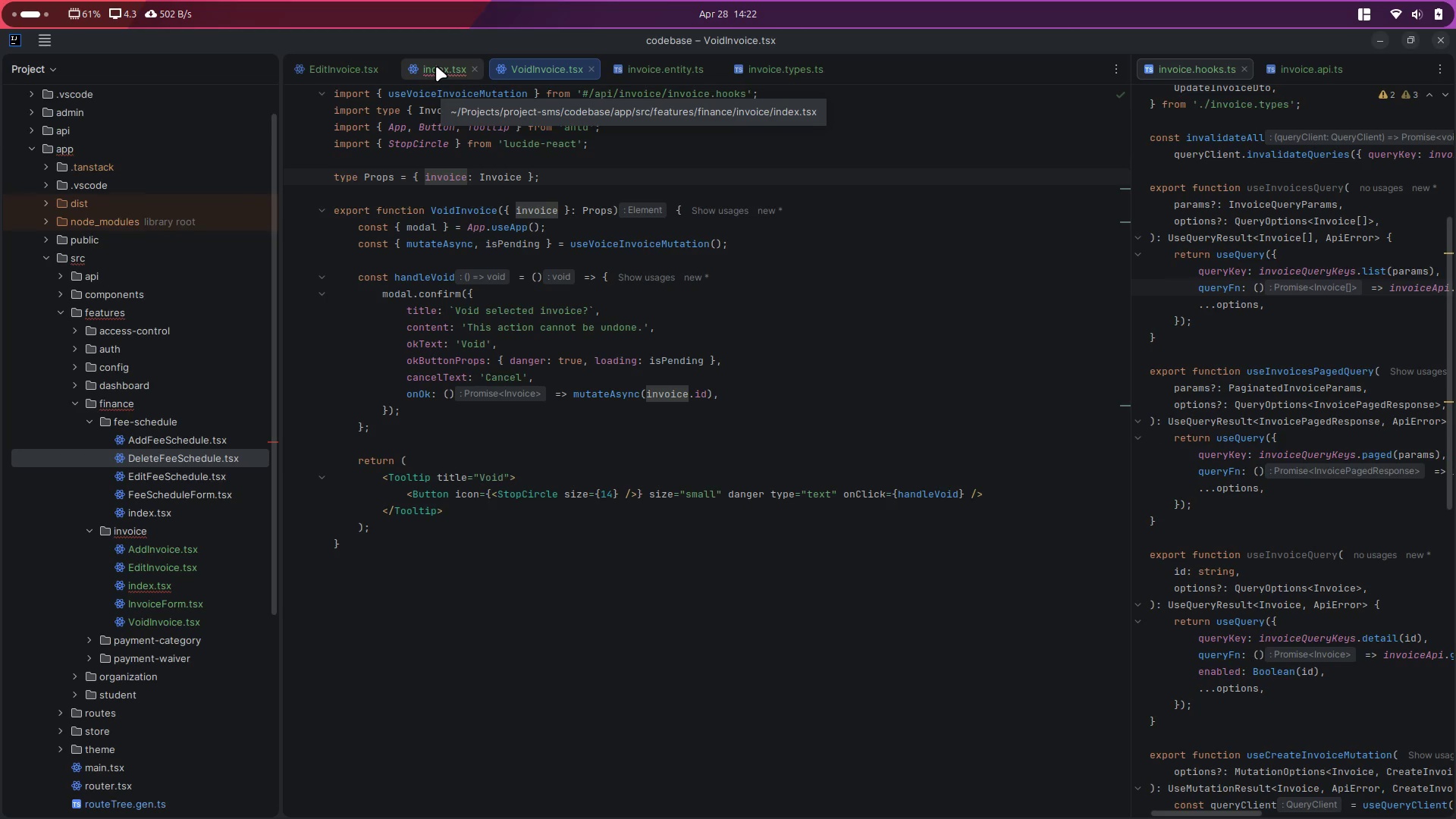 
left_click([436, 66])
 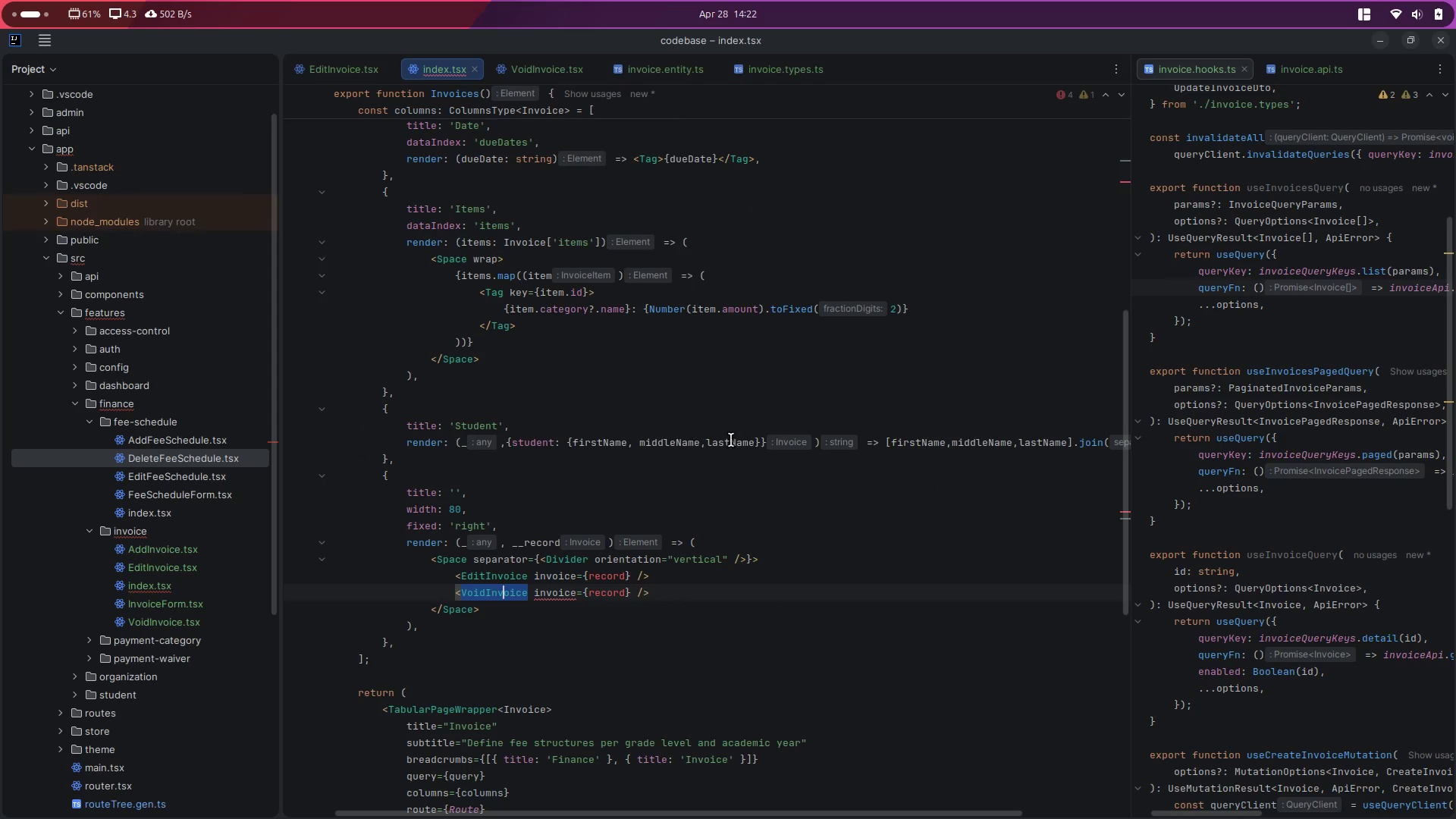 
scroll: coordinate [762, 450], scroll_direction: down, amount: 4.0
 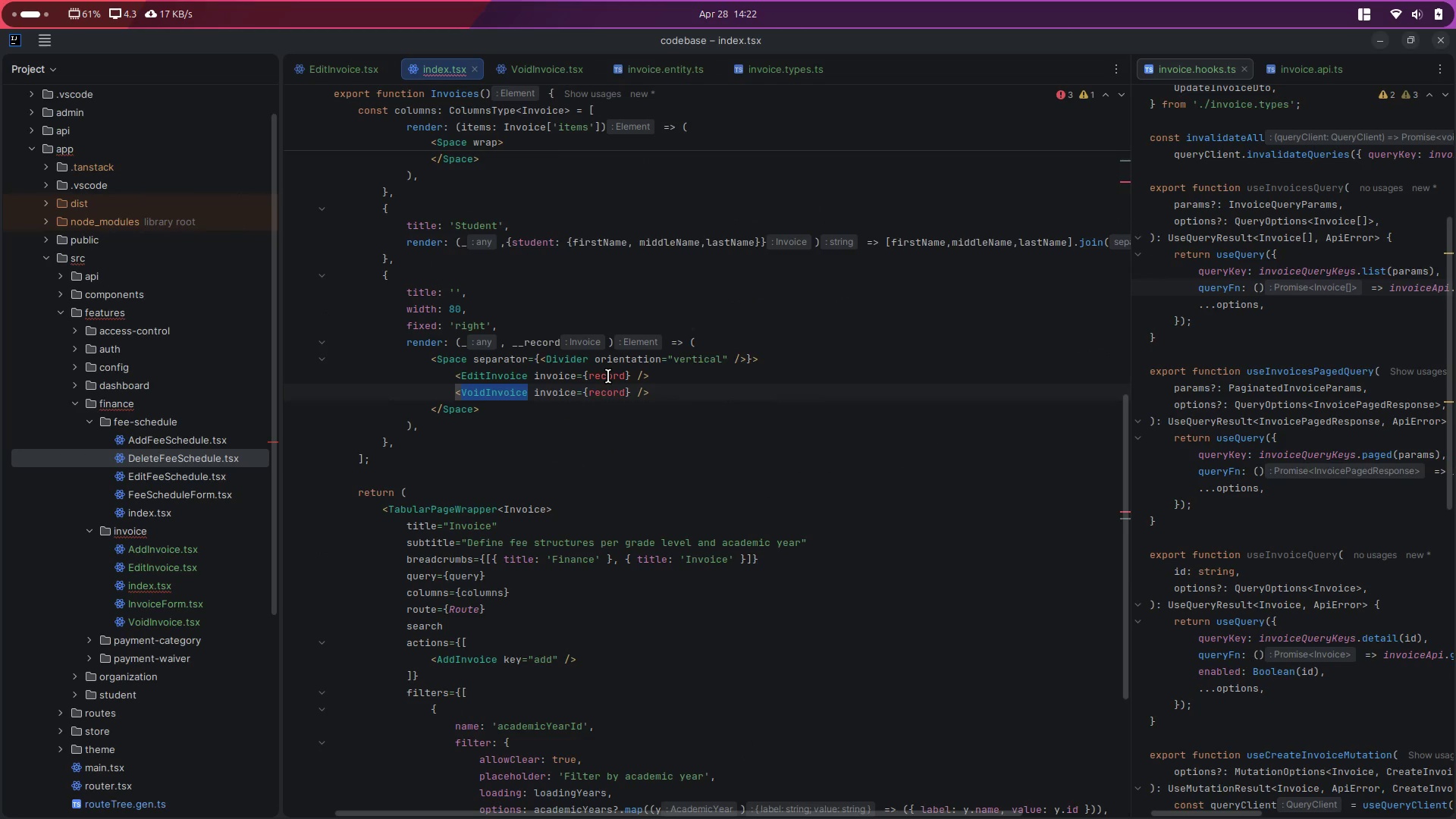 
double_click([608, 375])
 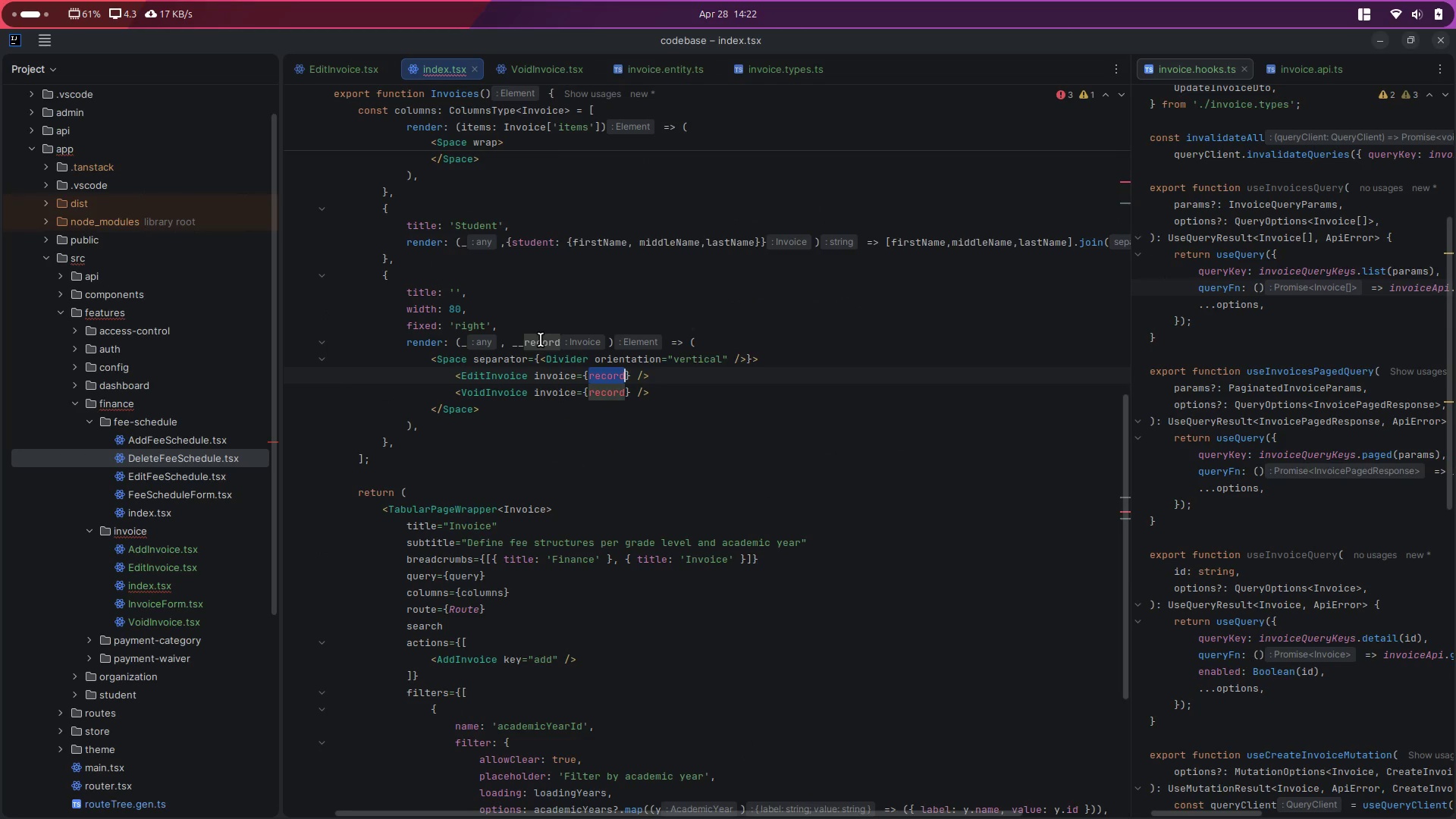 
double_click([539, 341])
 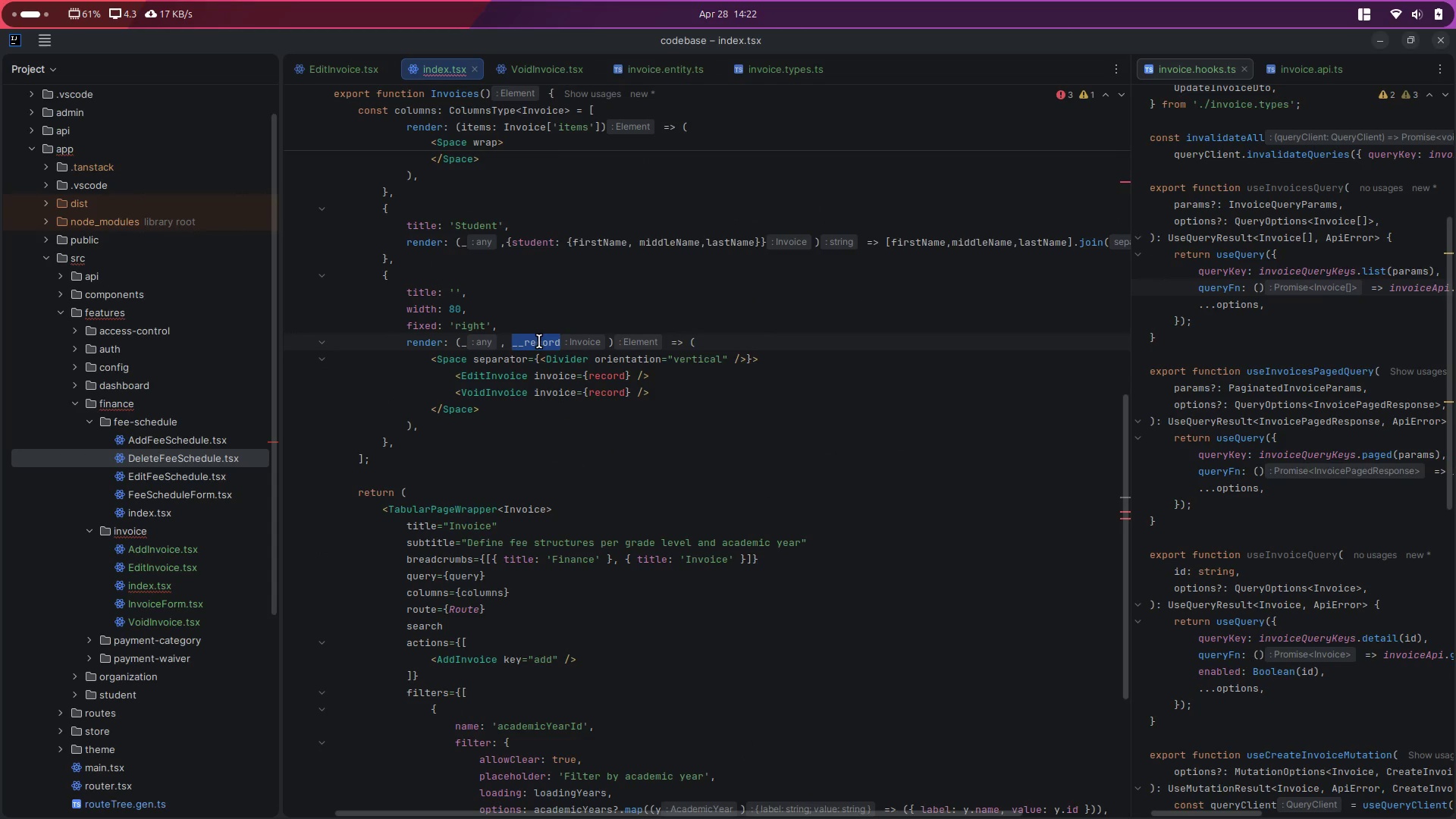 
type(record)
key(Escape)
 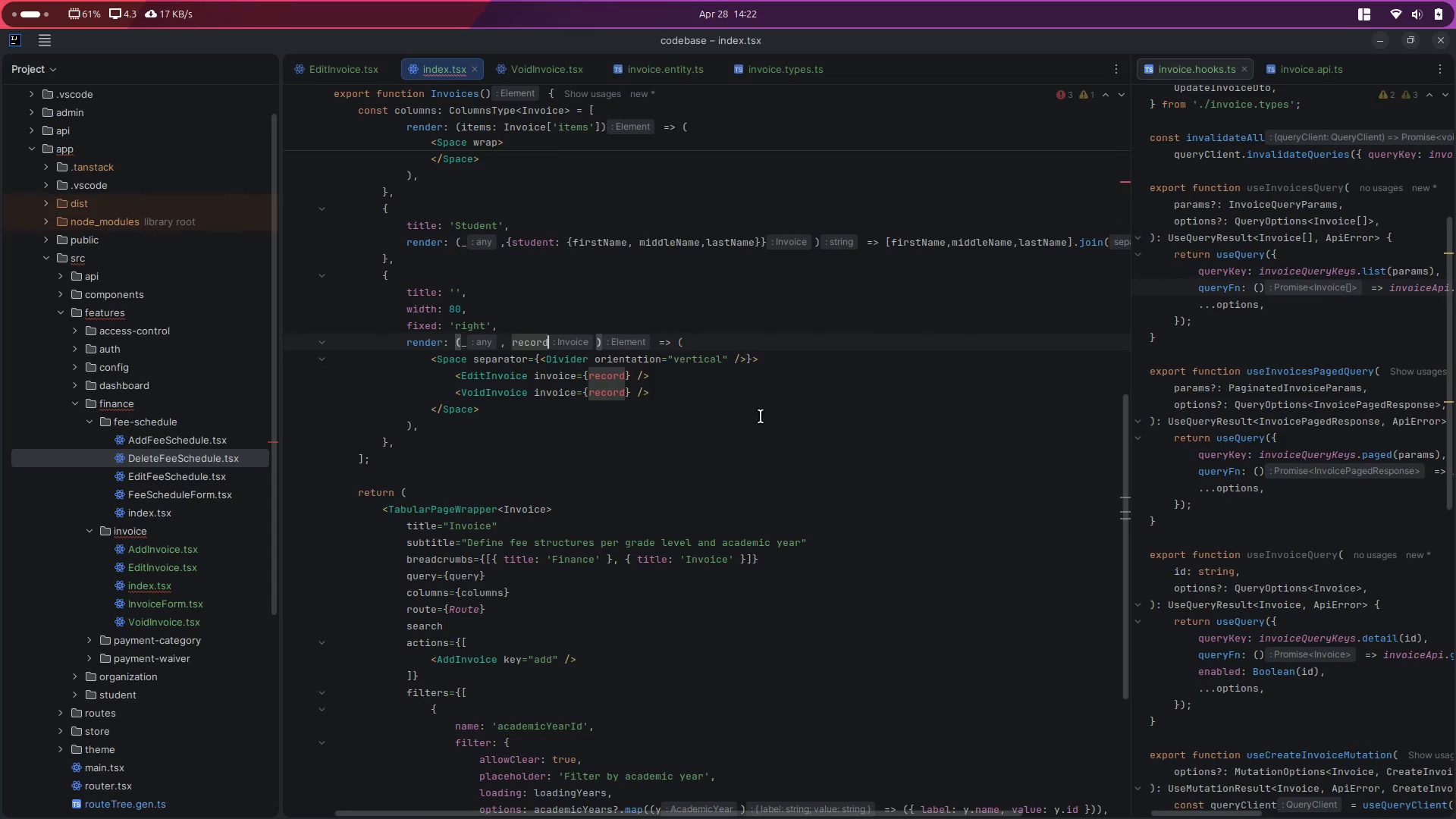 
scroll: coordinate [748, 431], scroll_direction: down, amount: 8.0
 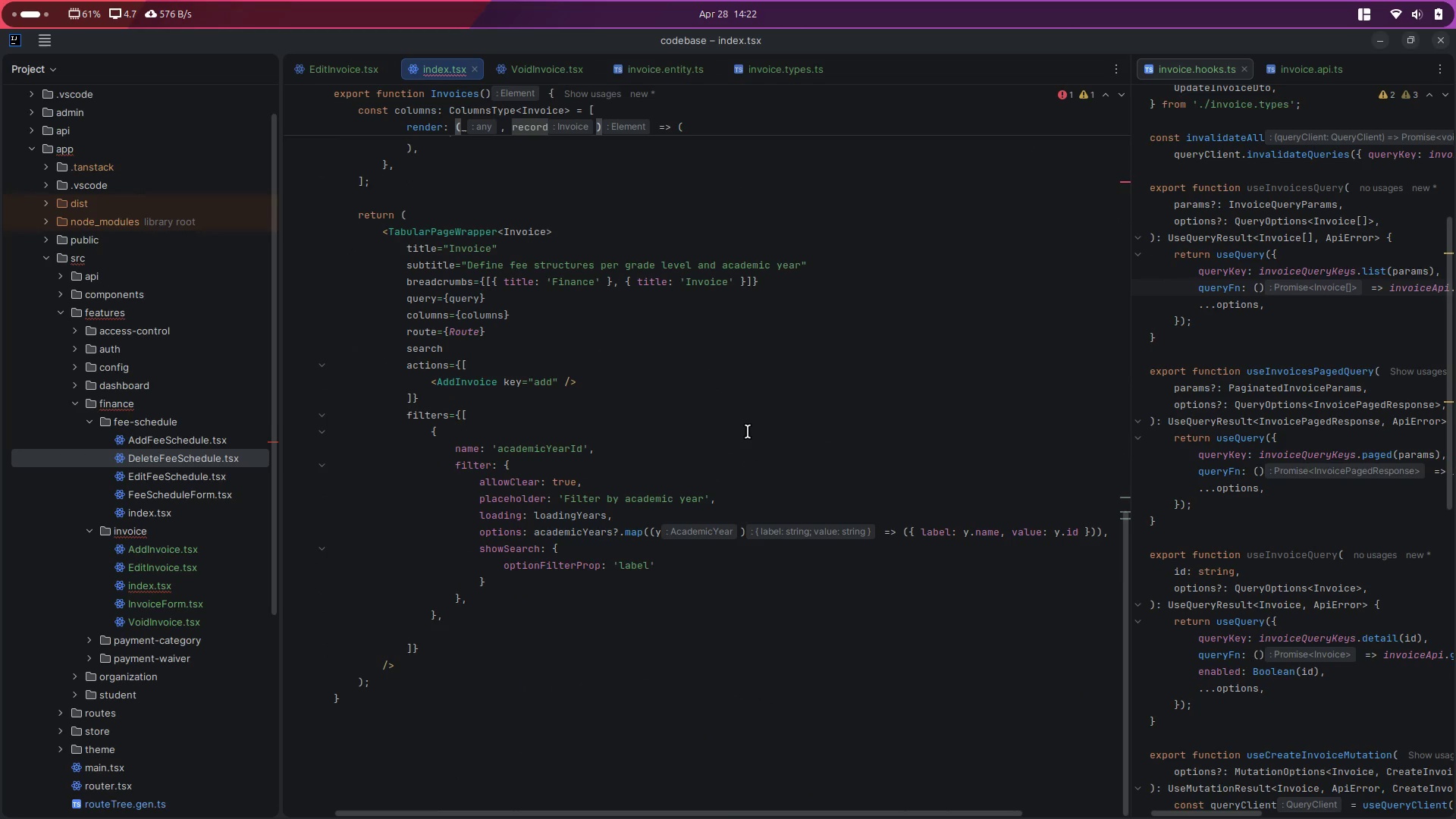 
scroll: coordinate [737, 431], scroll_direction: up, amount: 26.0
 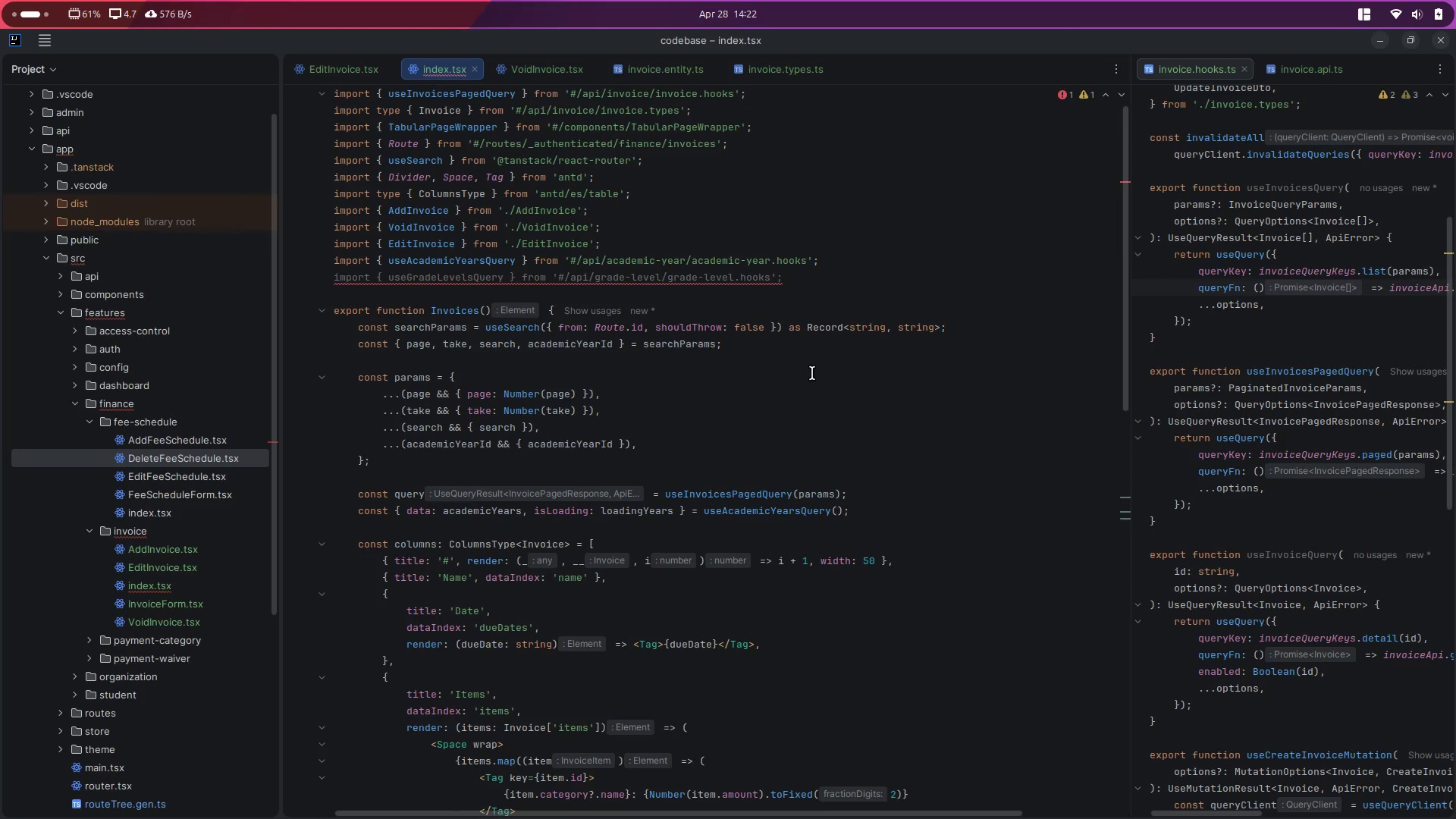 
key(Alt+Shift+O)
 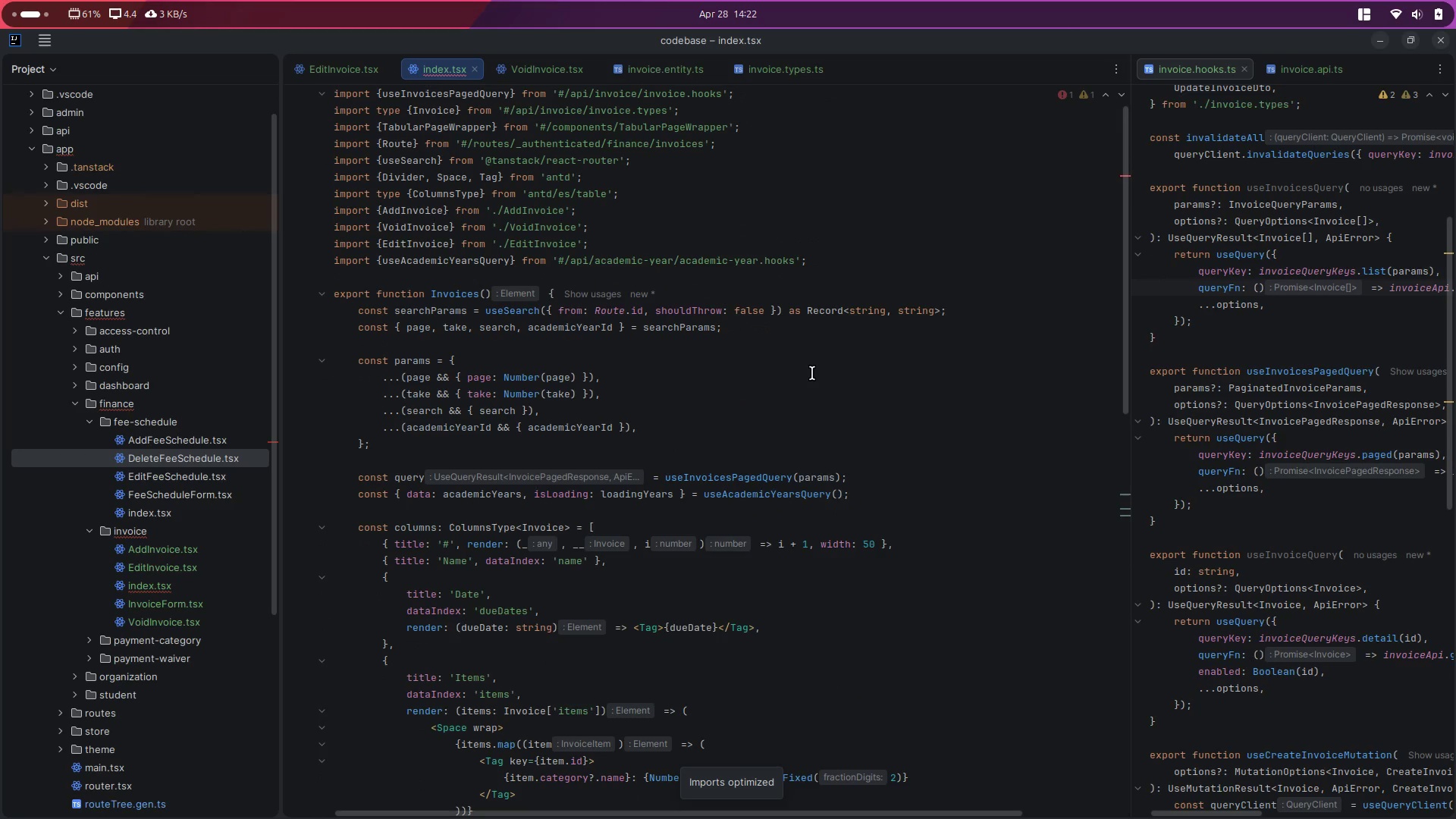 
key(Control+ControlLeft)
 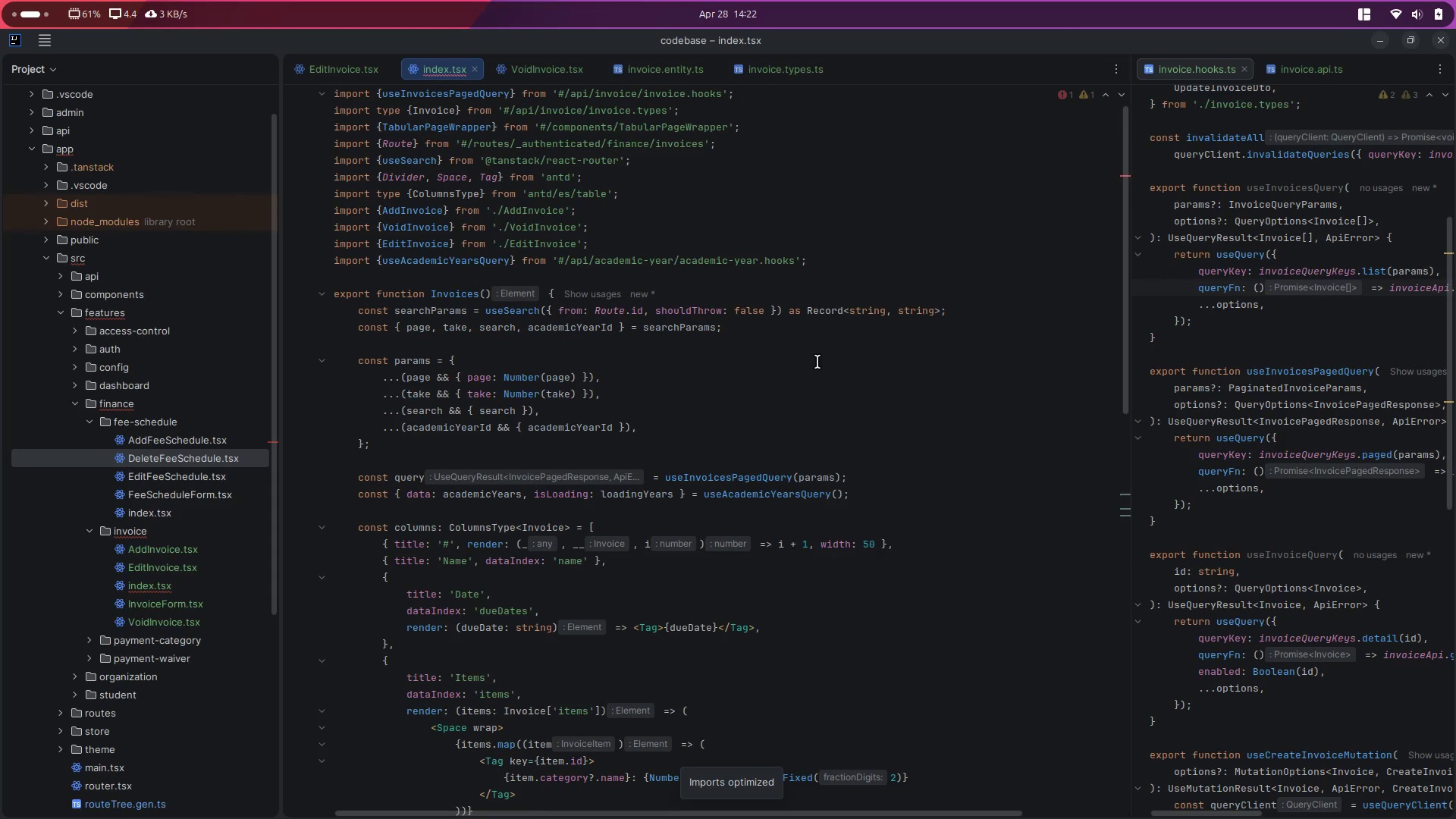 
key(Control+S)
 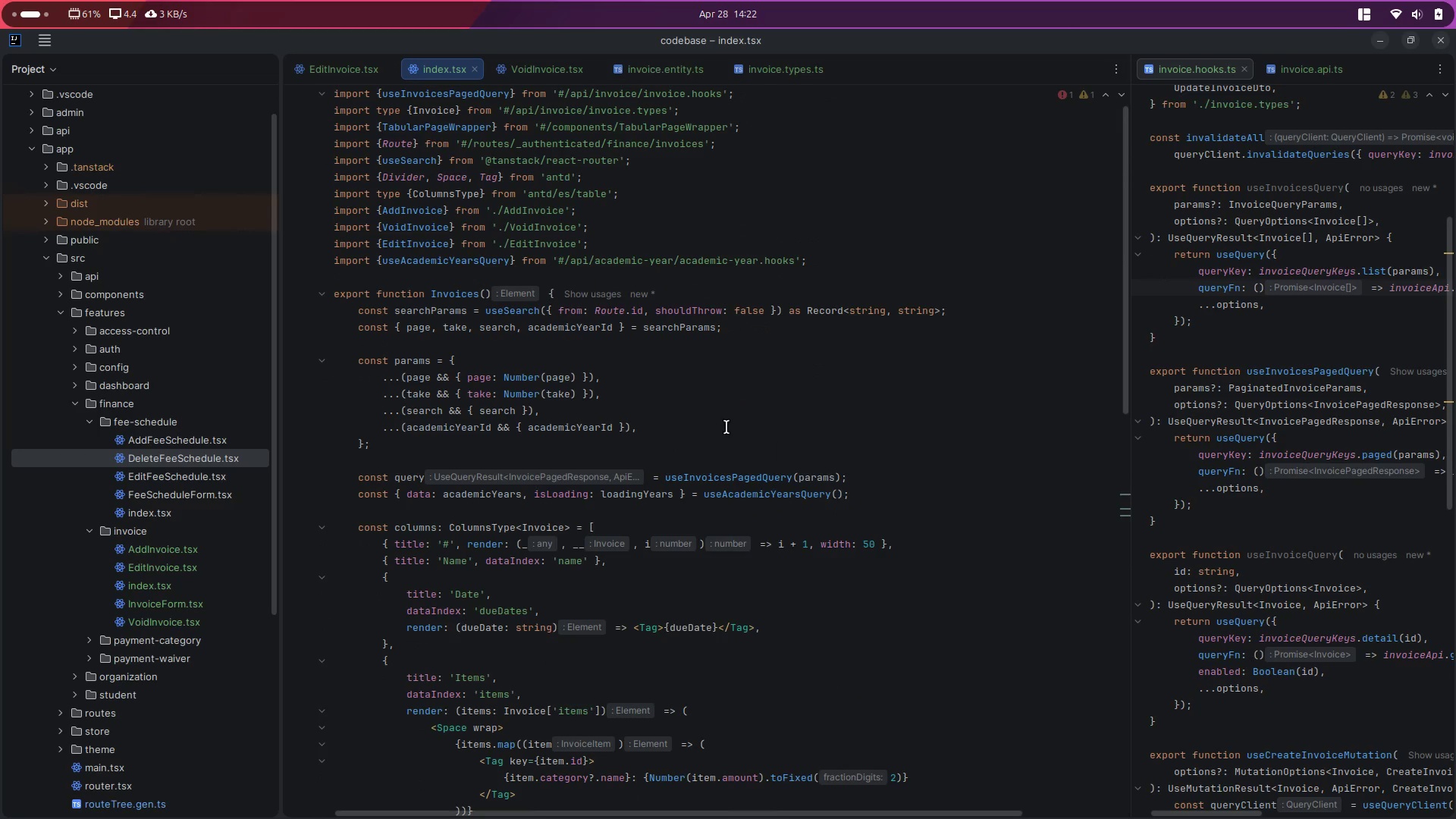 
scroll: coordinate [557, 467], scroll_direction: down, amount: 24.0
 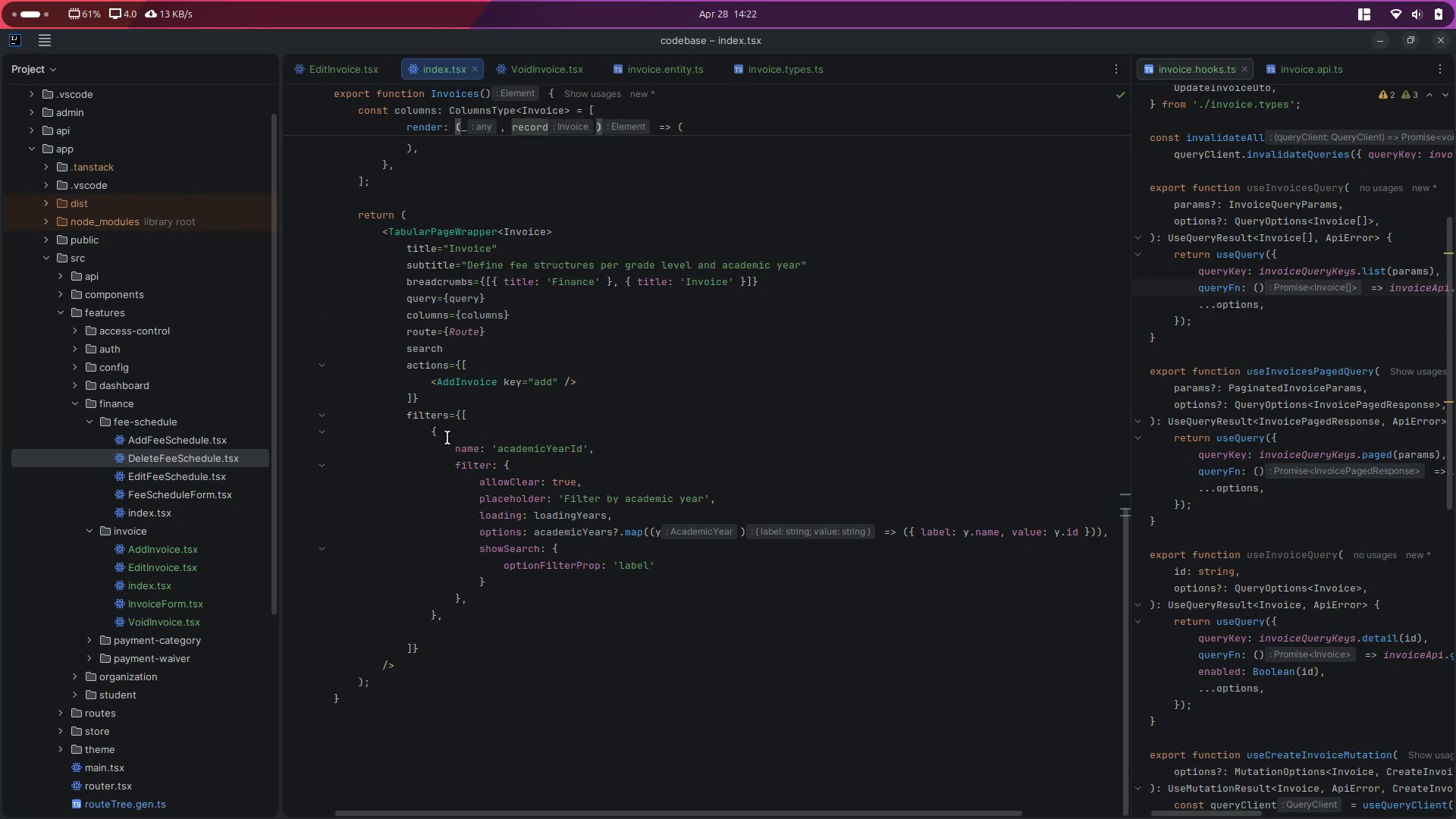 
left_click_drag(start_coordinate=[425, 434], to_coordinate=[455, 613])
 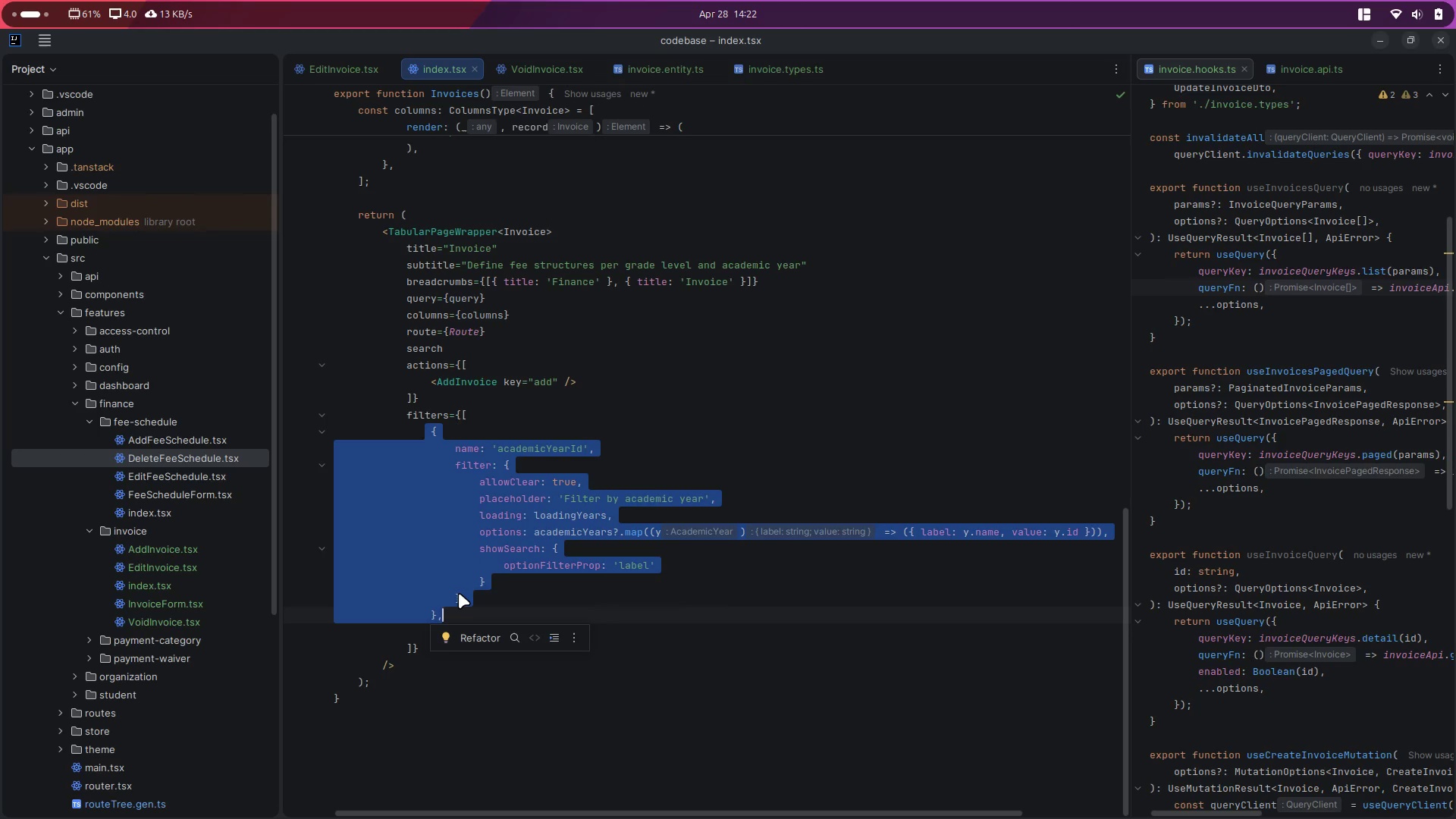 
key(Control+ControlLeft)
 